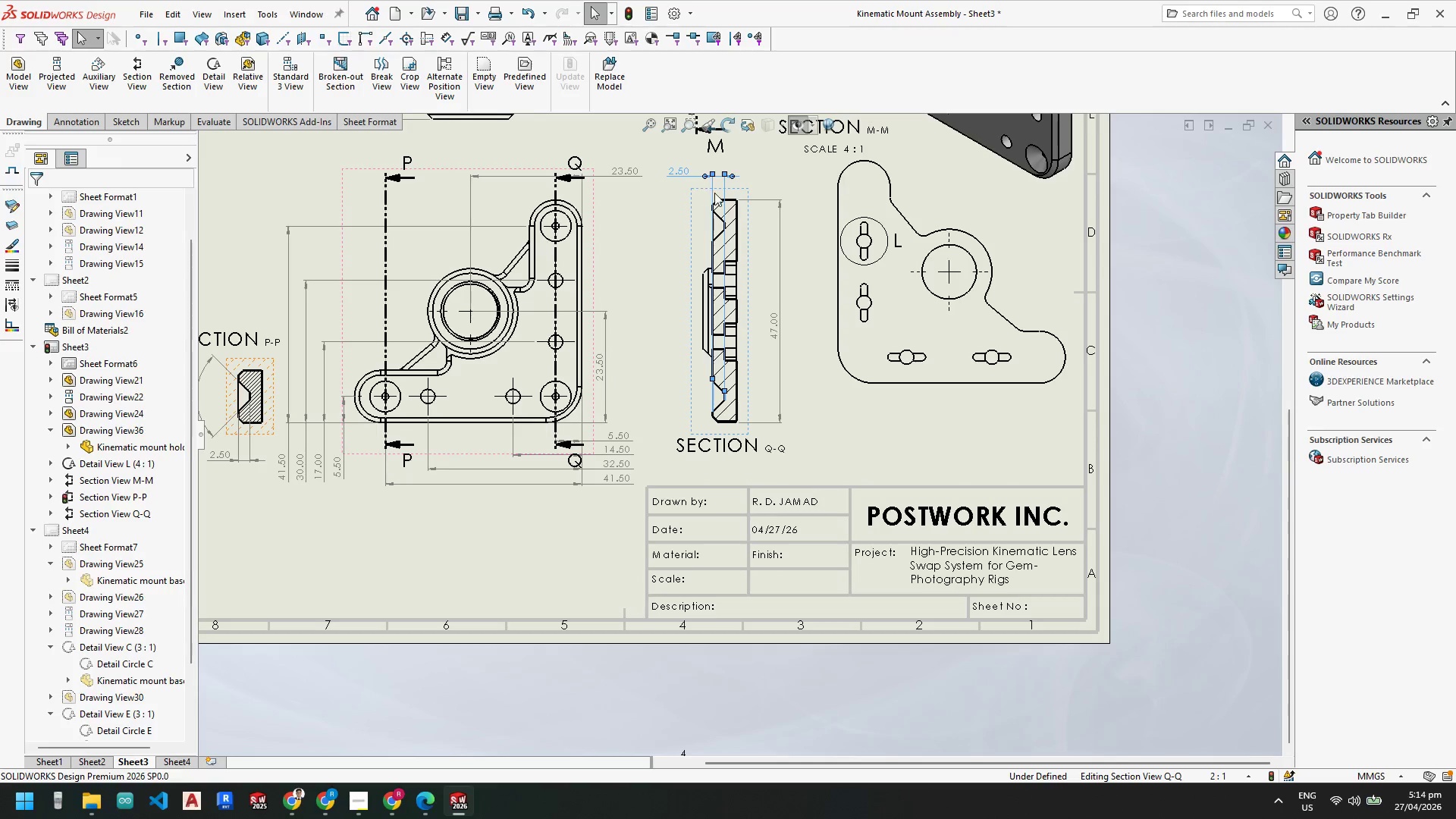 
key(Escape)
 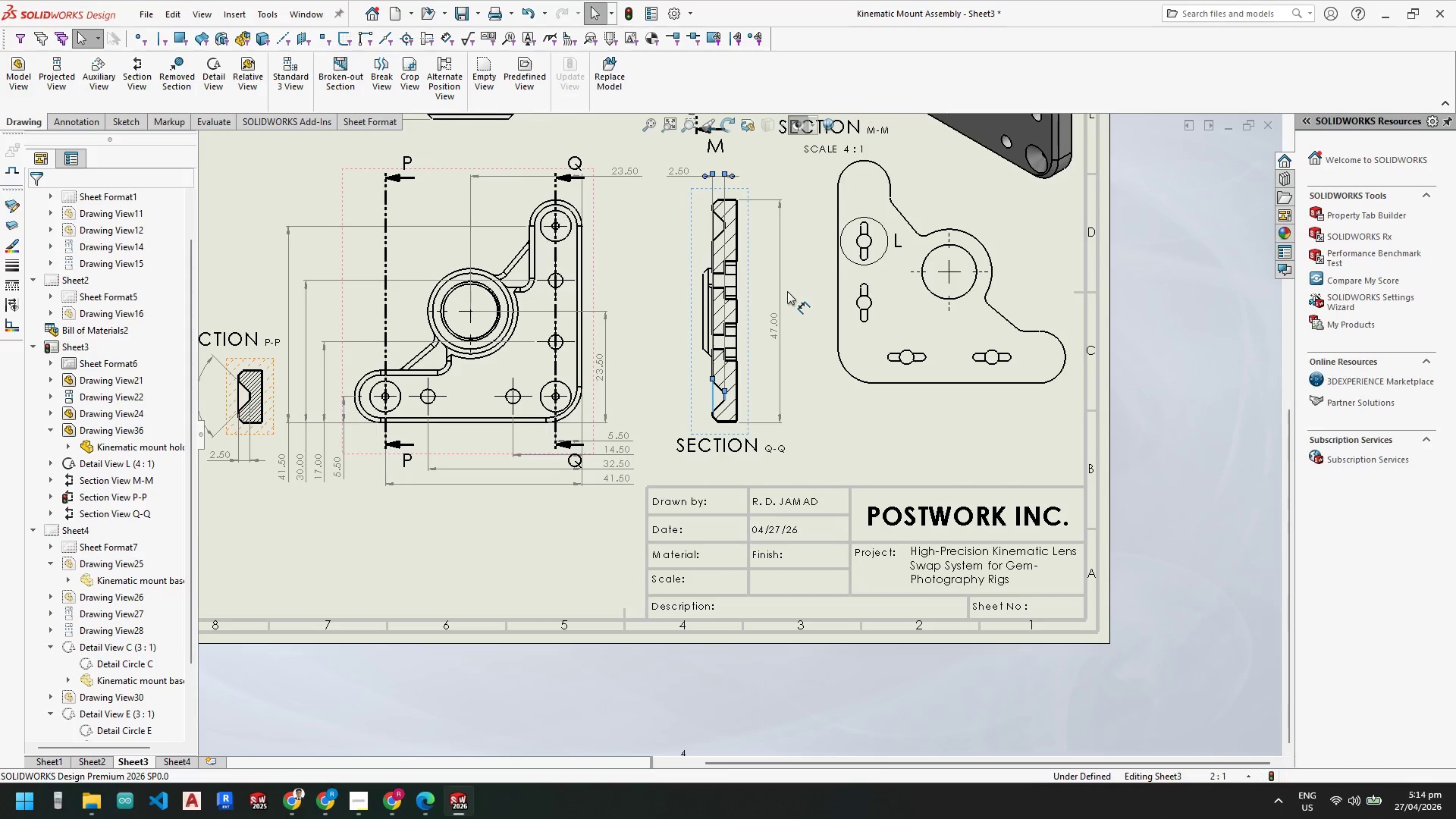 
key(Escape)
 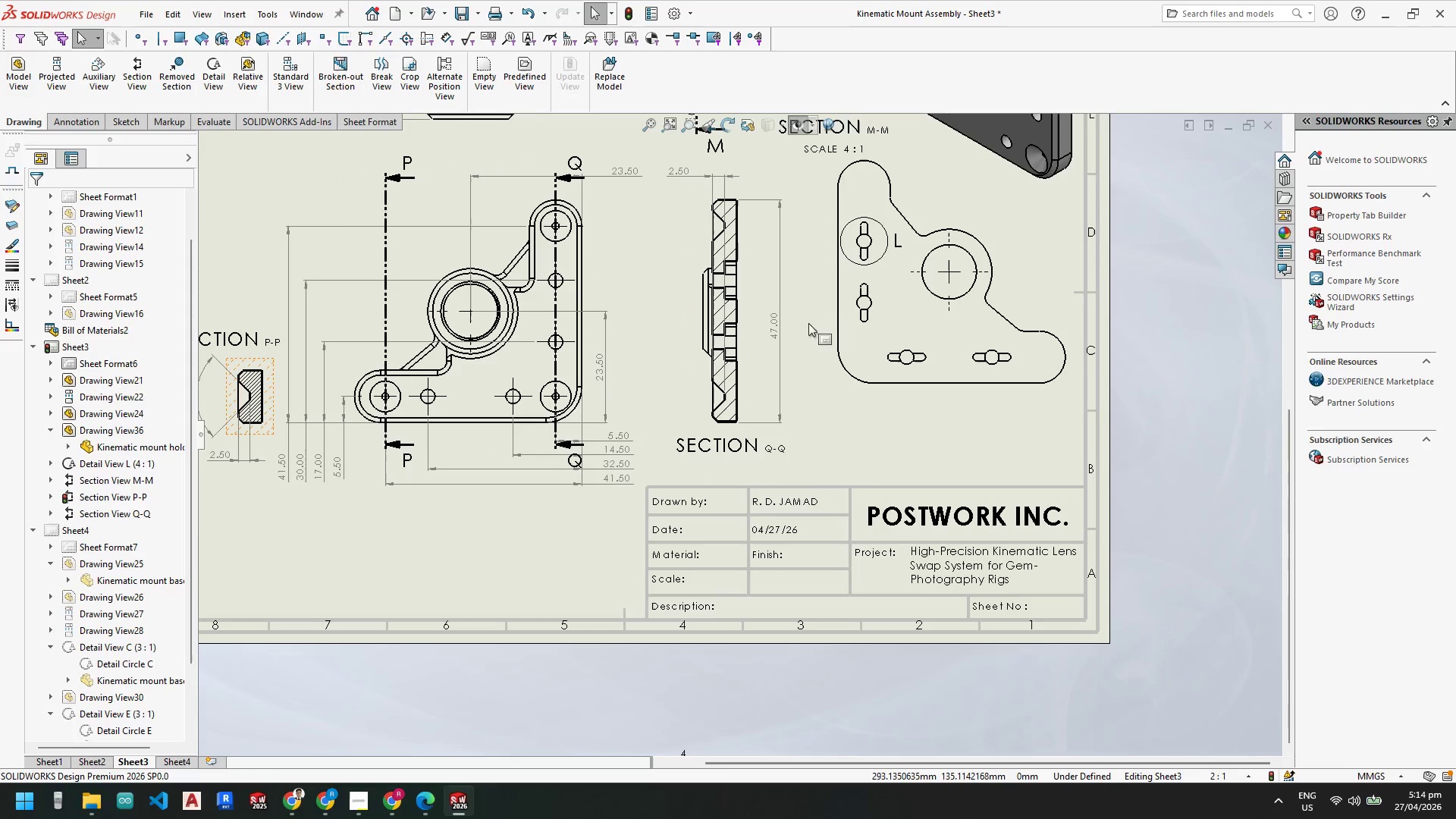 
scroll: coordinate [787, 234], scroll_direction: down, amount: 3.0
 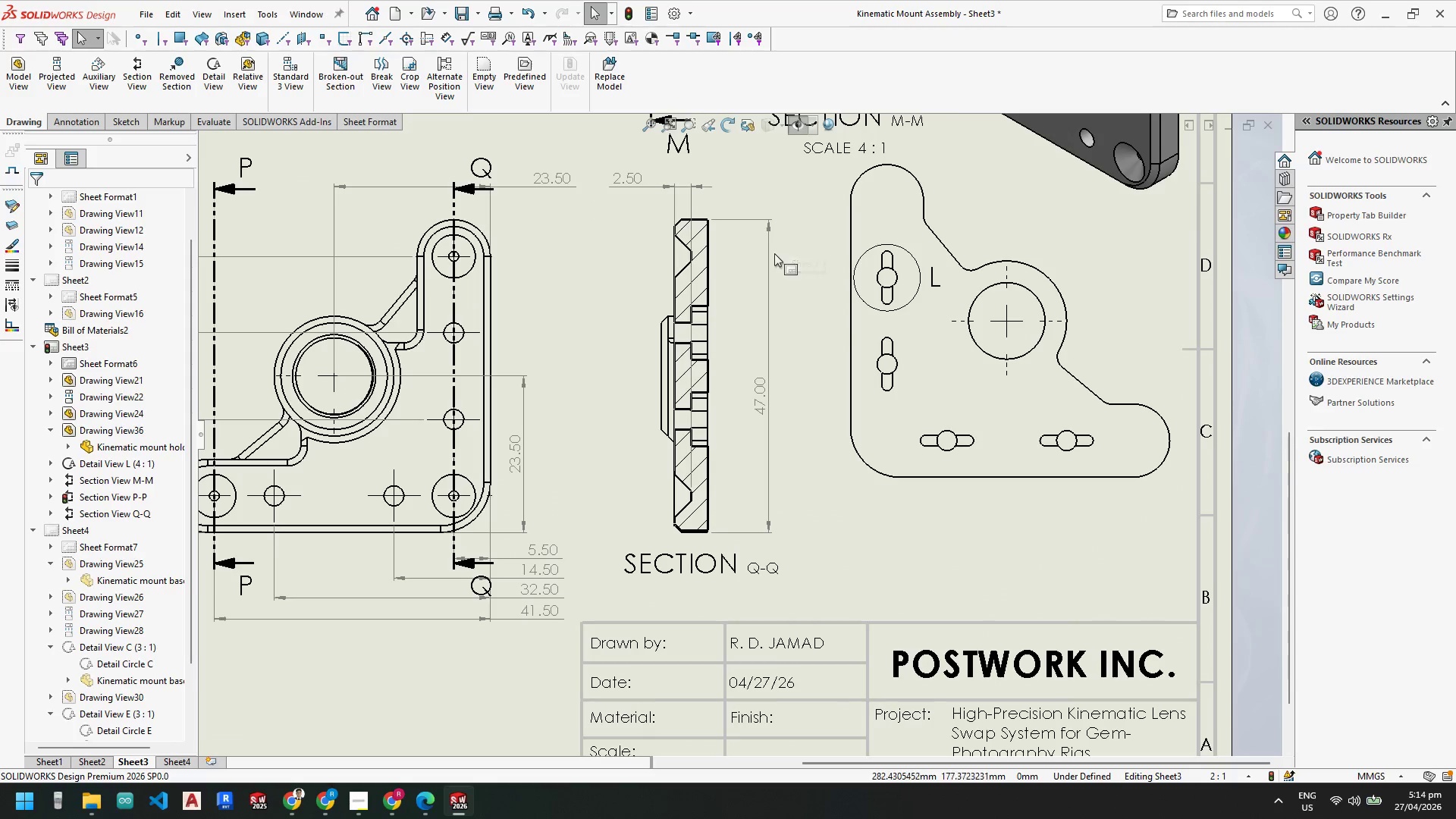 
scroll: coordinate [817, 381], scroll_direction: up, amount: 2.0
 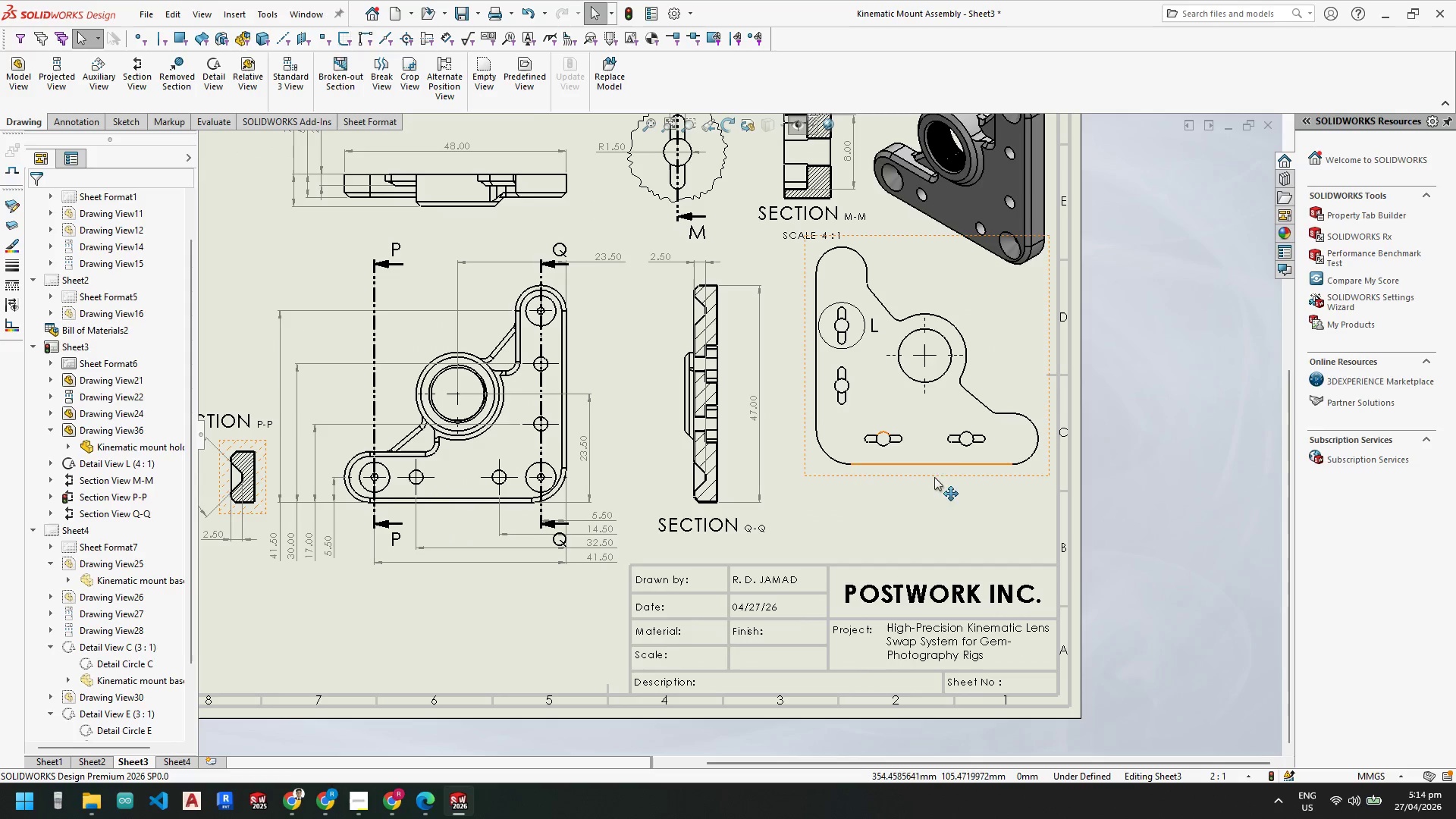 
scroll: coordinate [943, 440], scroll_direction: down, amount: 2.0
 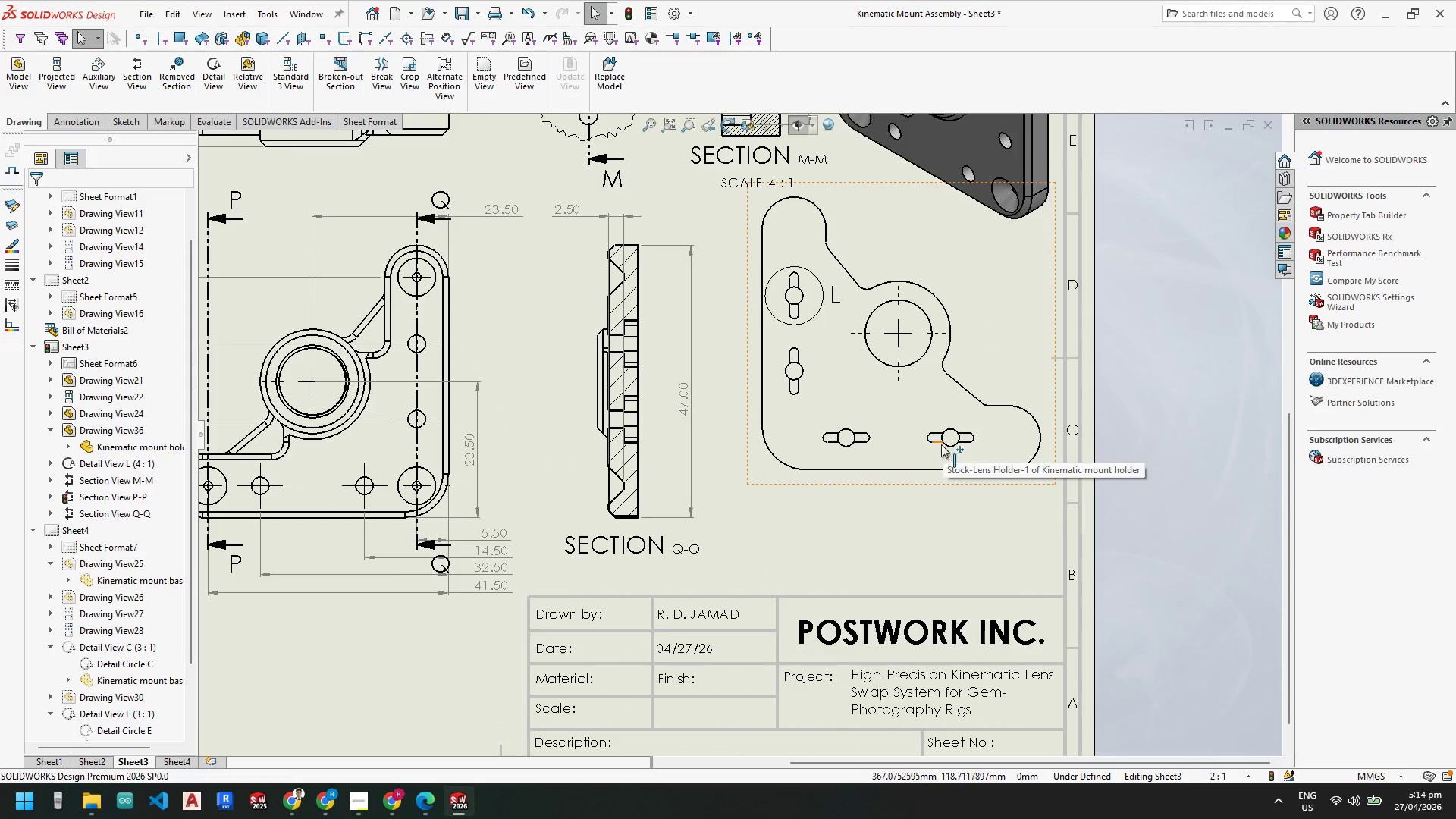 
scroll: coordinate [874, 458], scroll_direction: up, amount: 2.0
 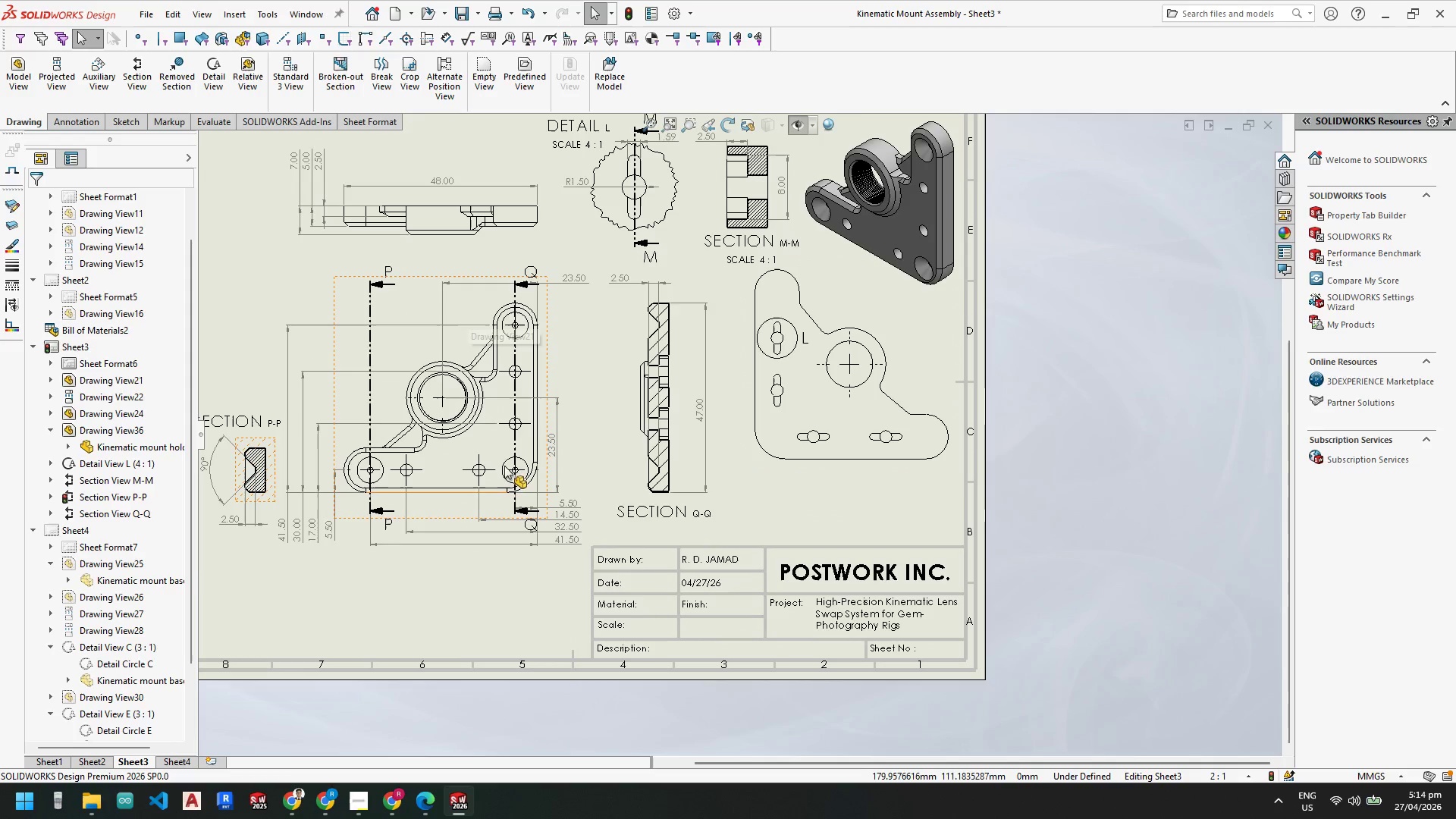 
scroll: coordinate [563, 435], scroll_direction: down, amount: 2.0
 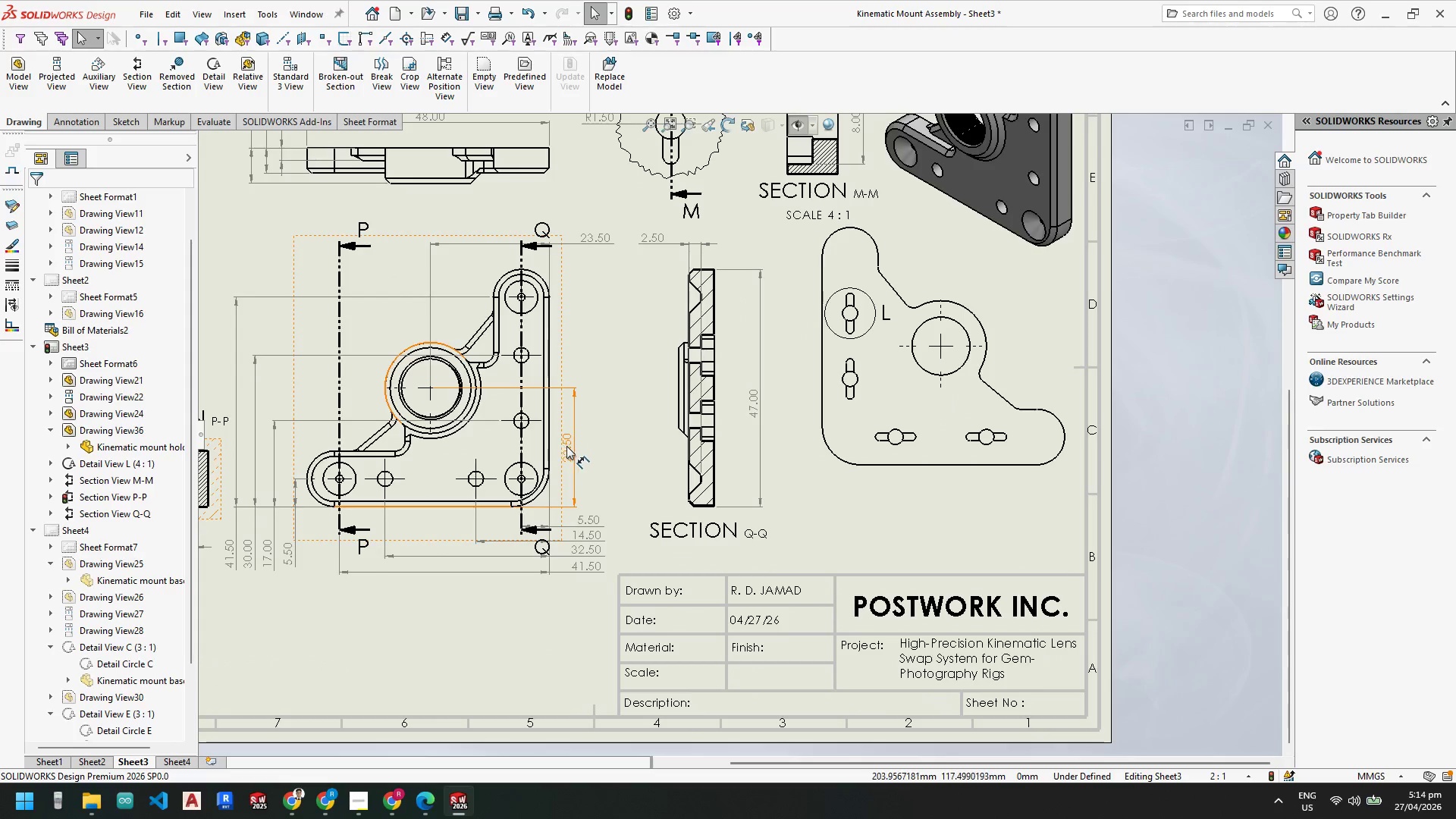 
left_click_drag(start_coordinate=[570, 447], to_coordinate=[580, 448])
 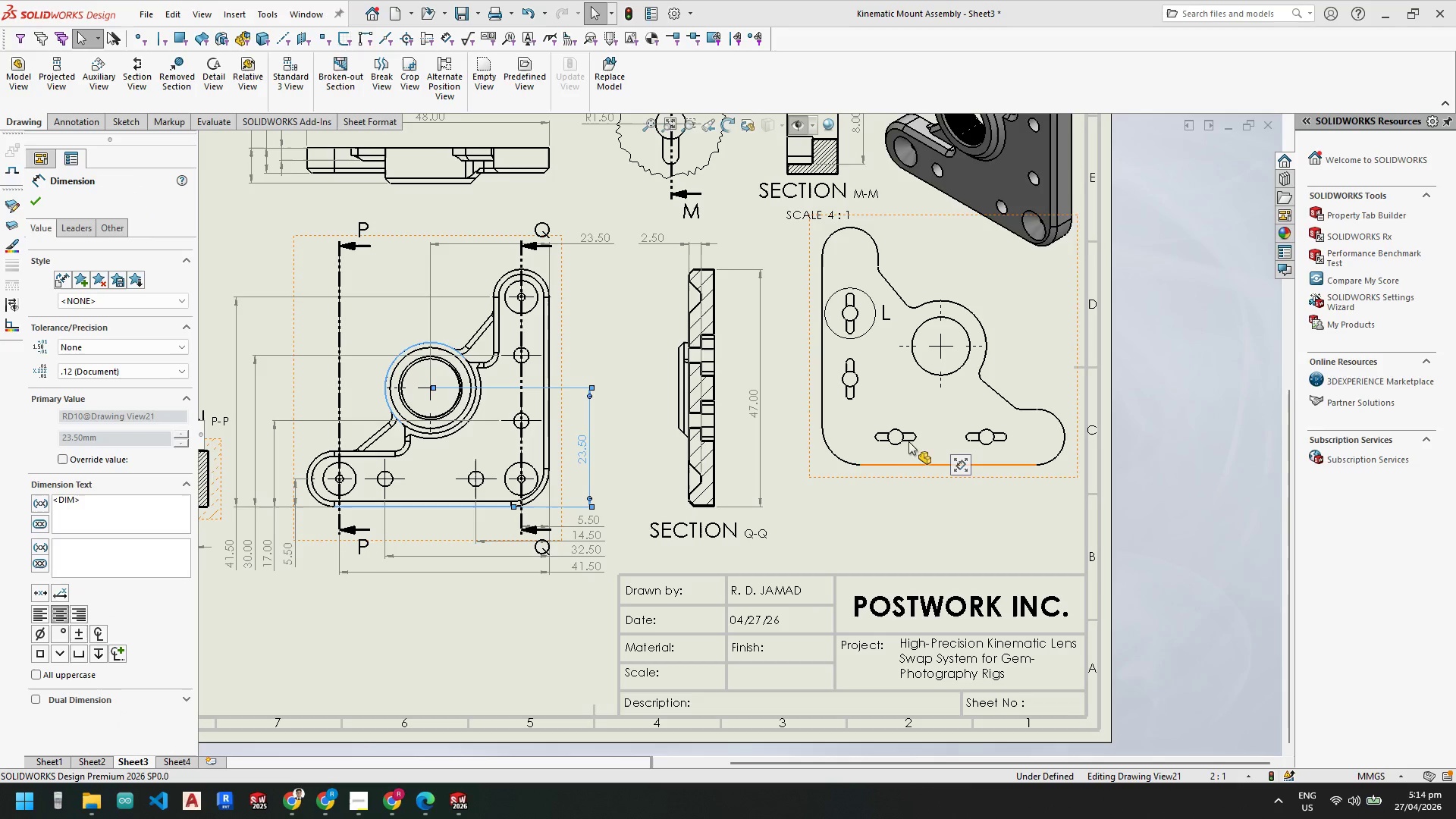 
key(Escape)
 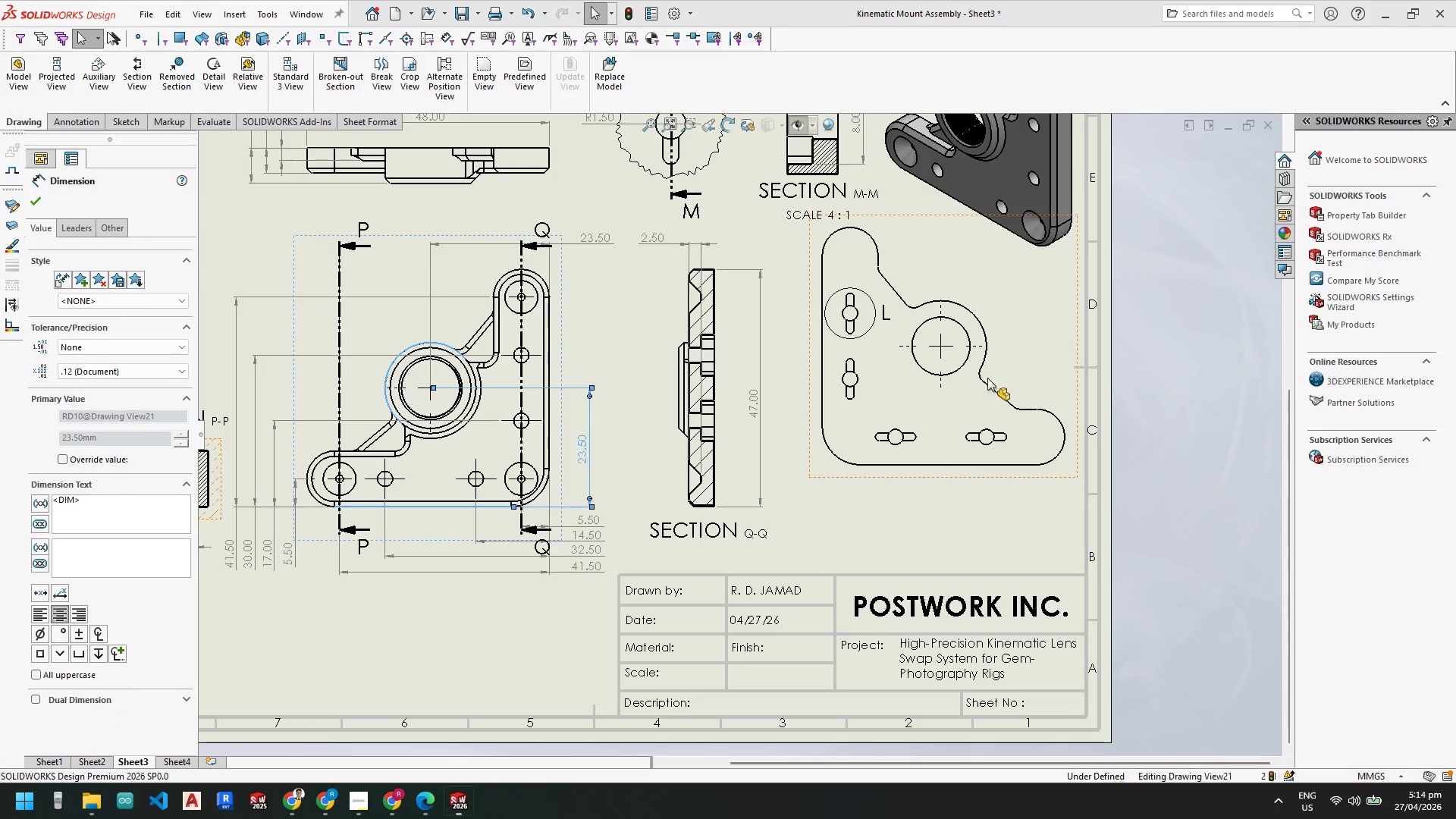 
key(Escape)
 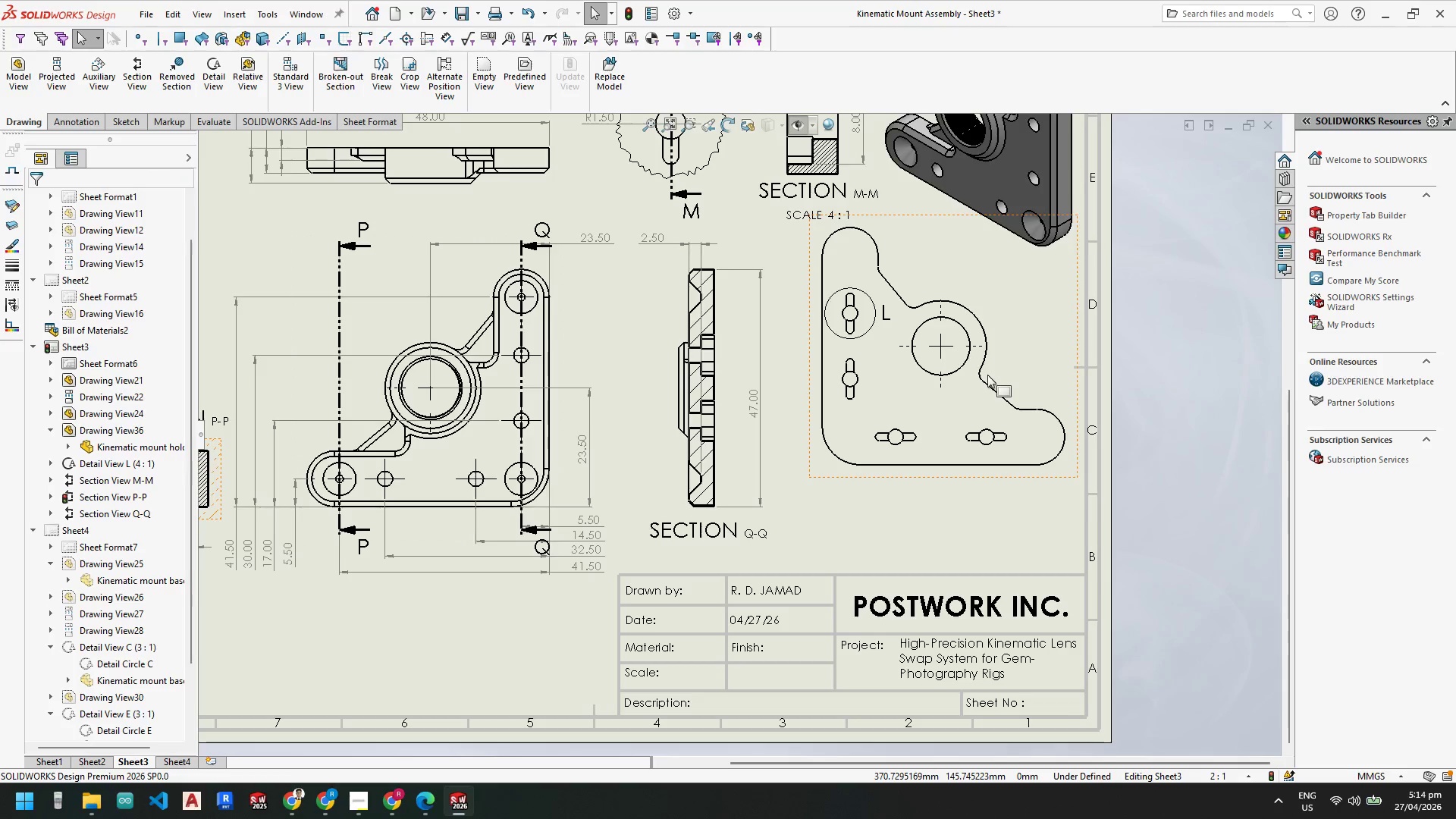 
scroll: coordinate [979, 368], scroll_direction: up, amount: 1.0
 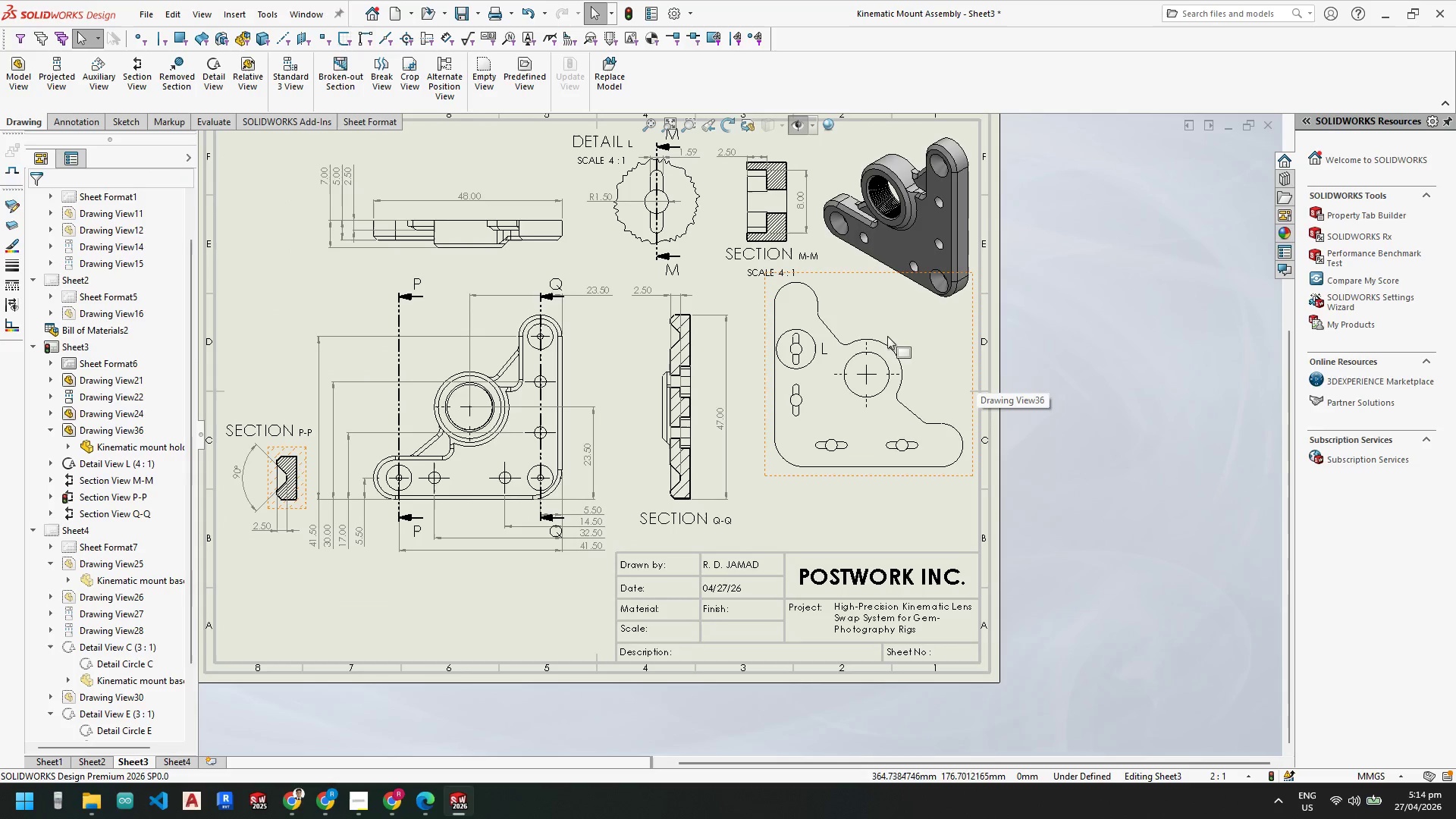 
scroll: coordinate [857, 336], scroll_direction: down, amount: 3.0
 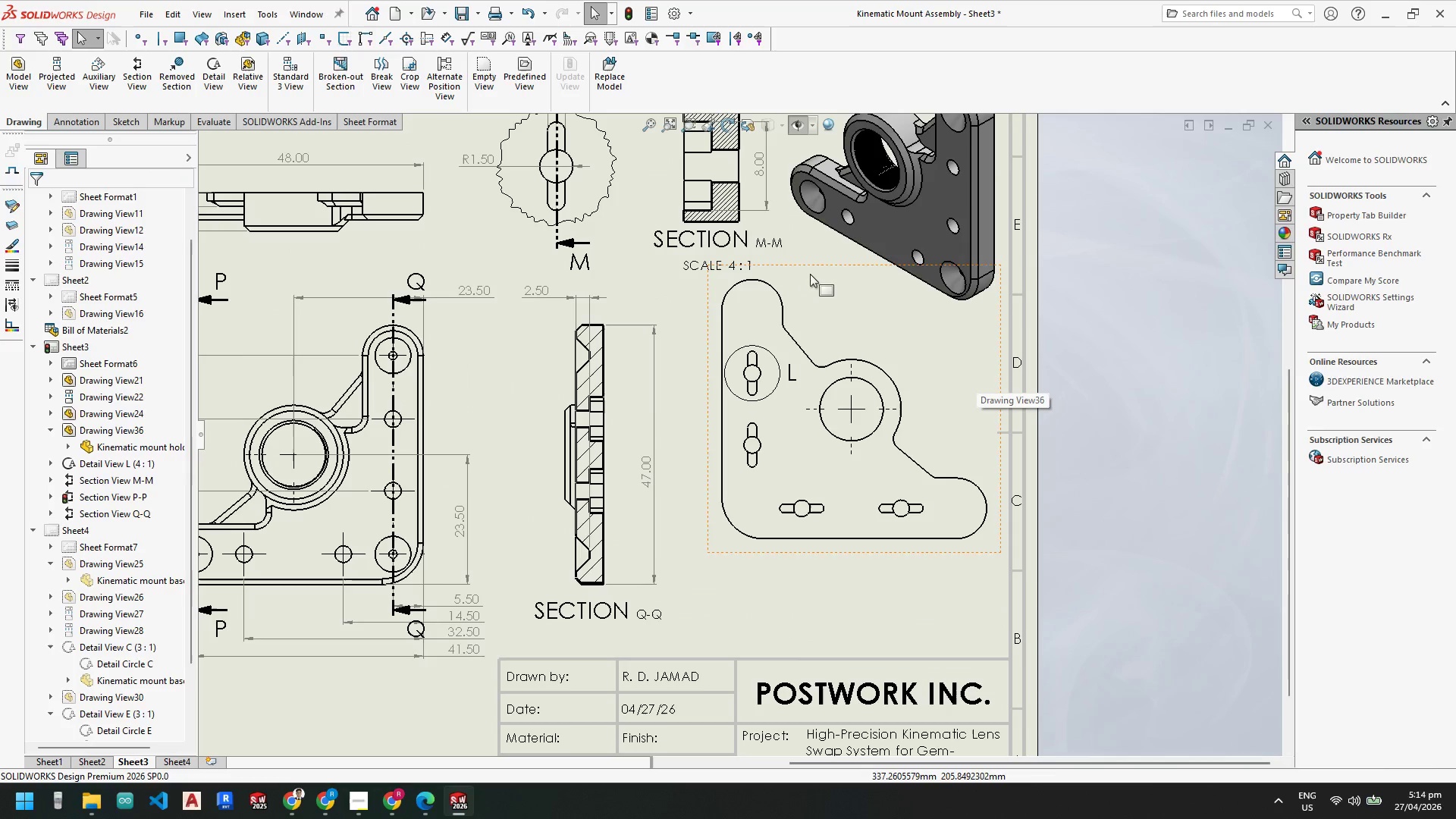 
left_click_drag(start_coordinate=[816, 262], to_coordinate=[815, 268])
 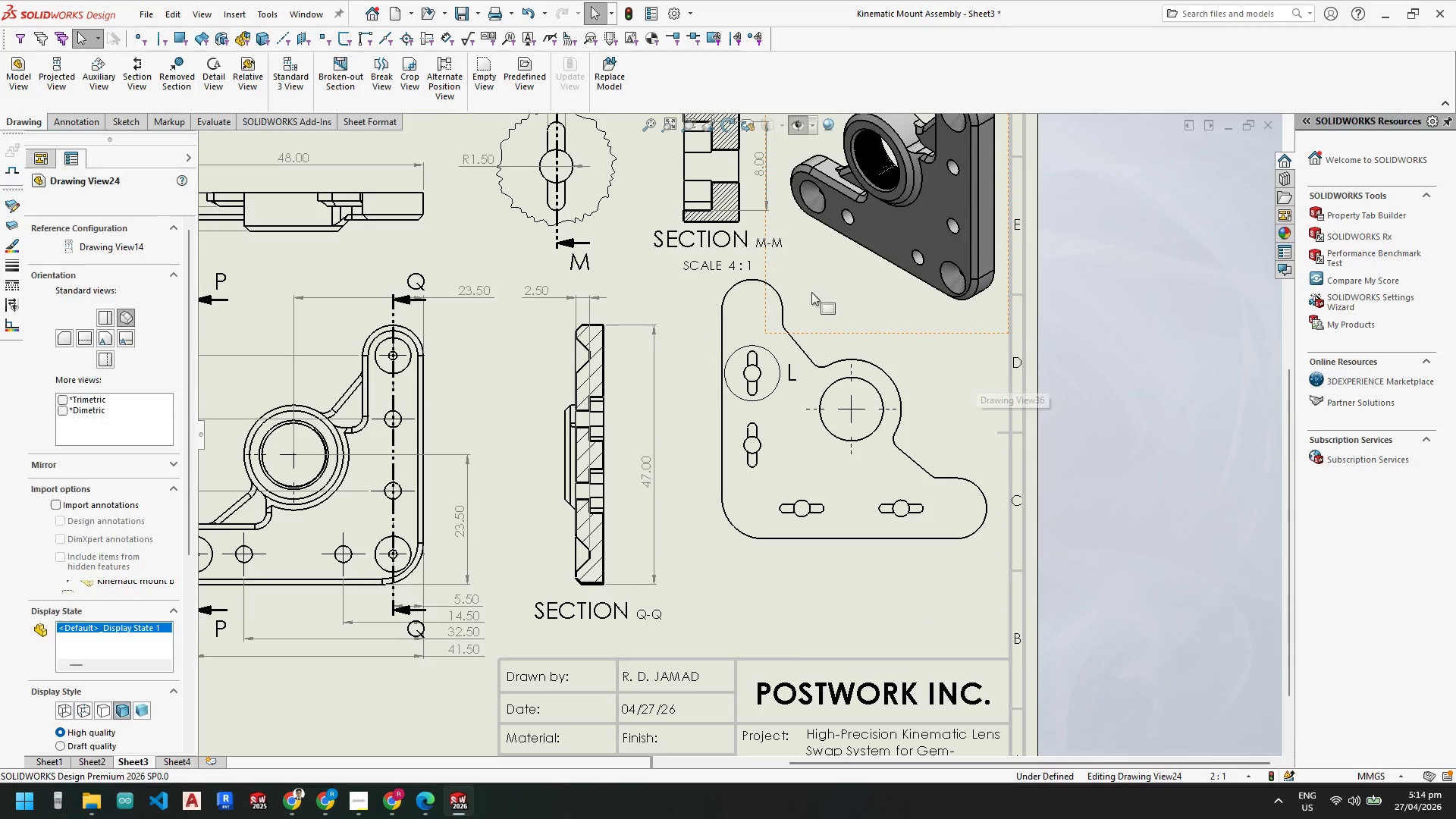 
left_click([817, 384])
 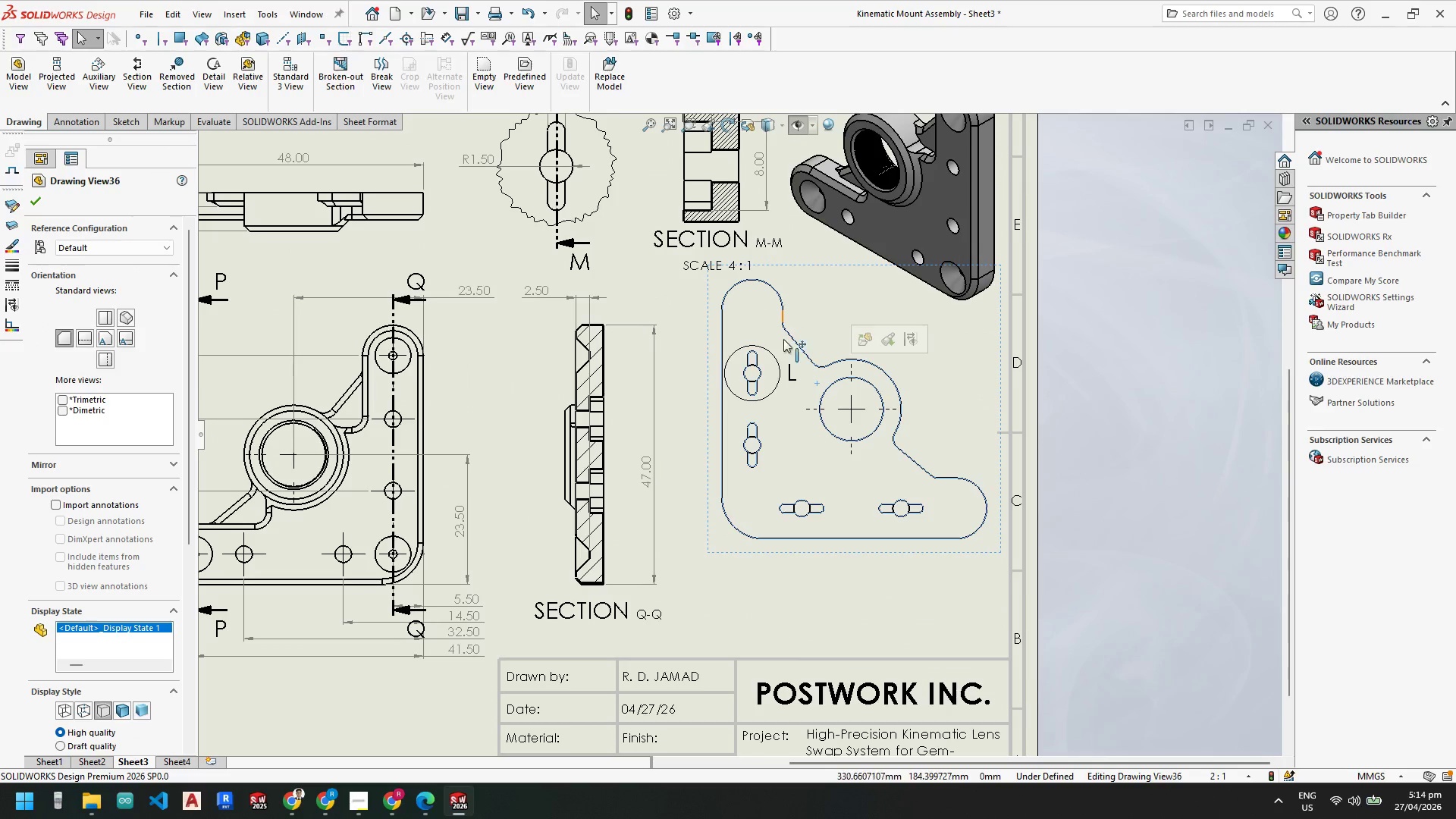 
left_click_drag(start_coordinate=[710, 347], to_coordinate=[697, 394])
 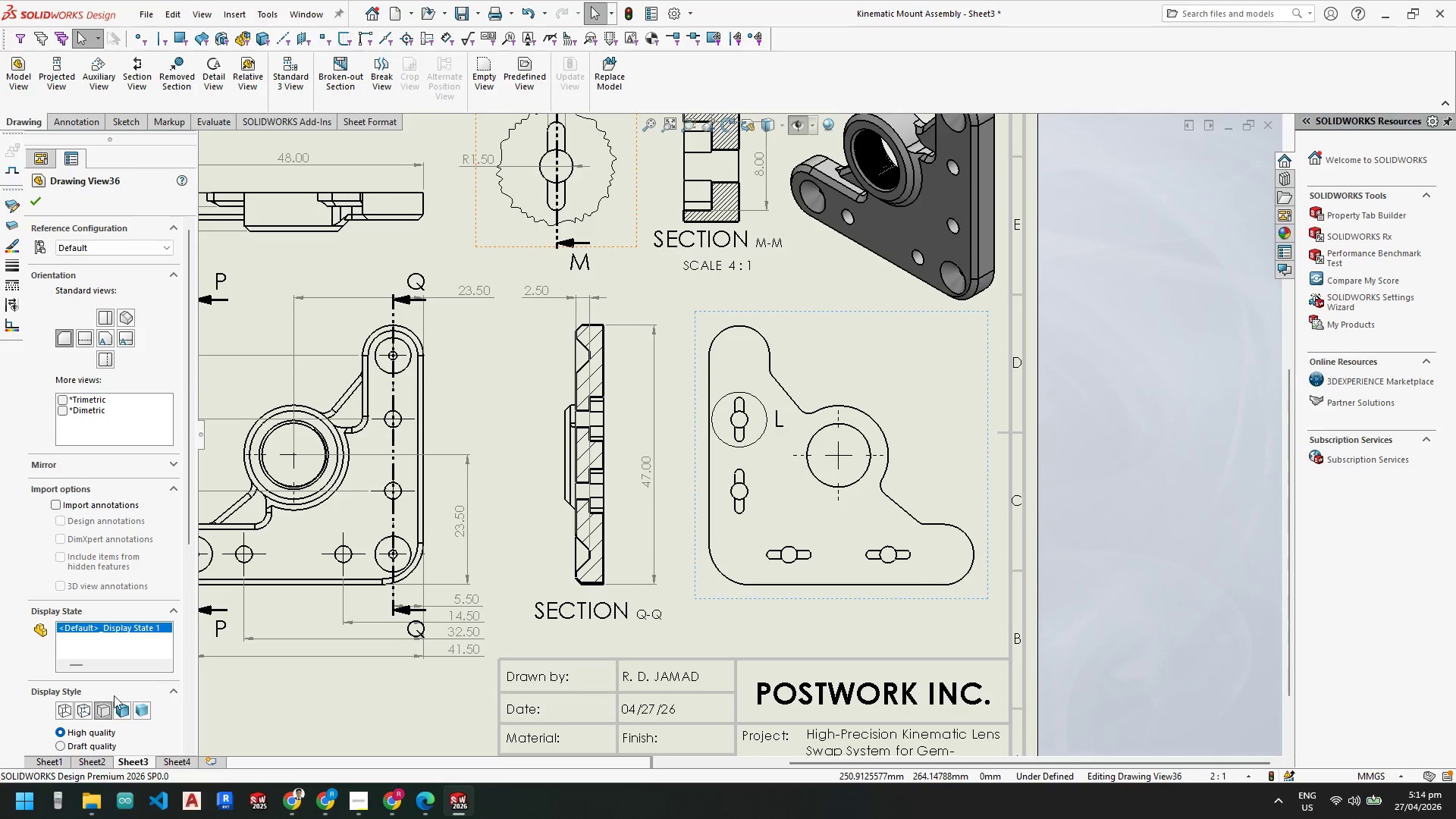 
left_click([85, 706])
 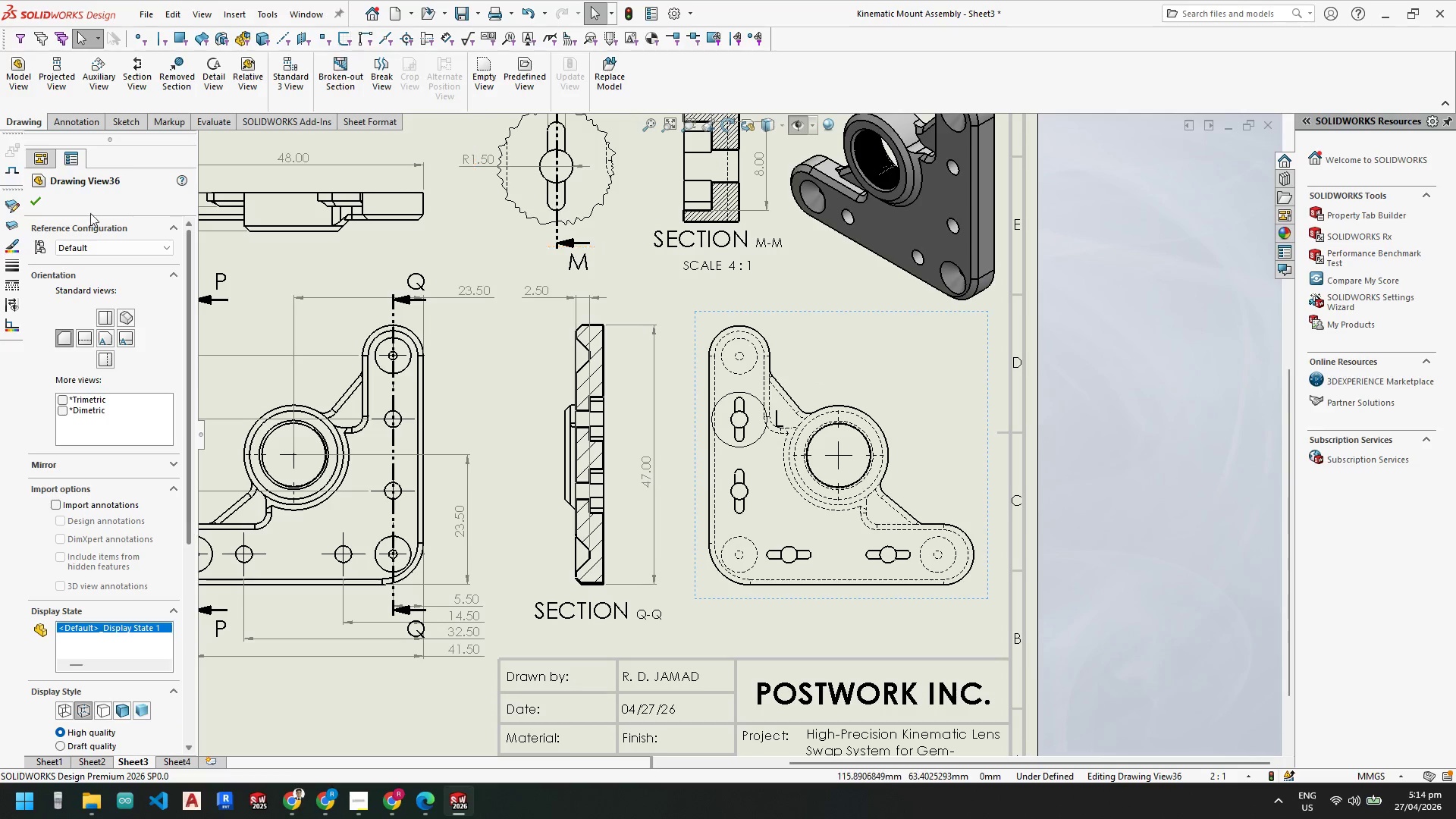 
left_click([33, 208])
 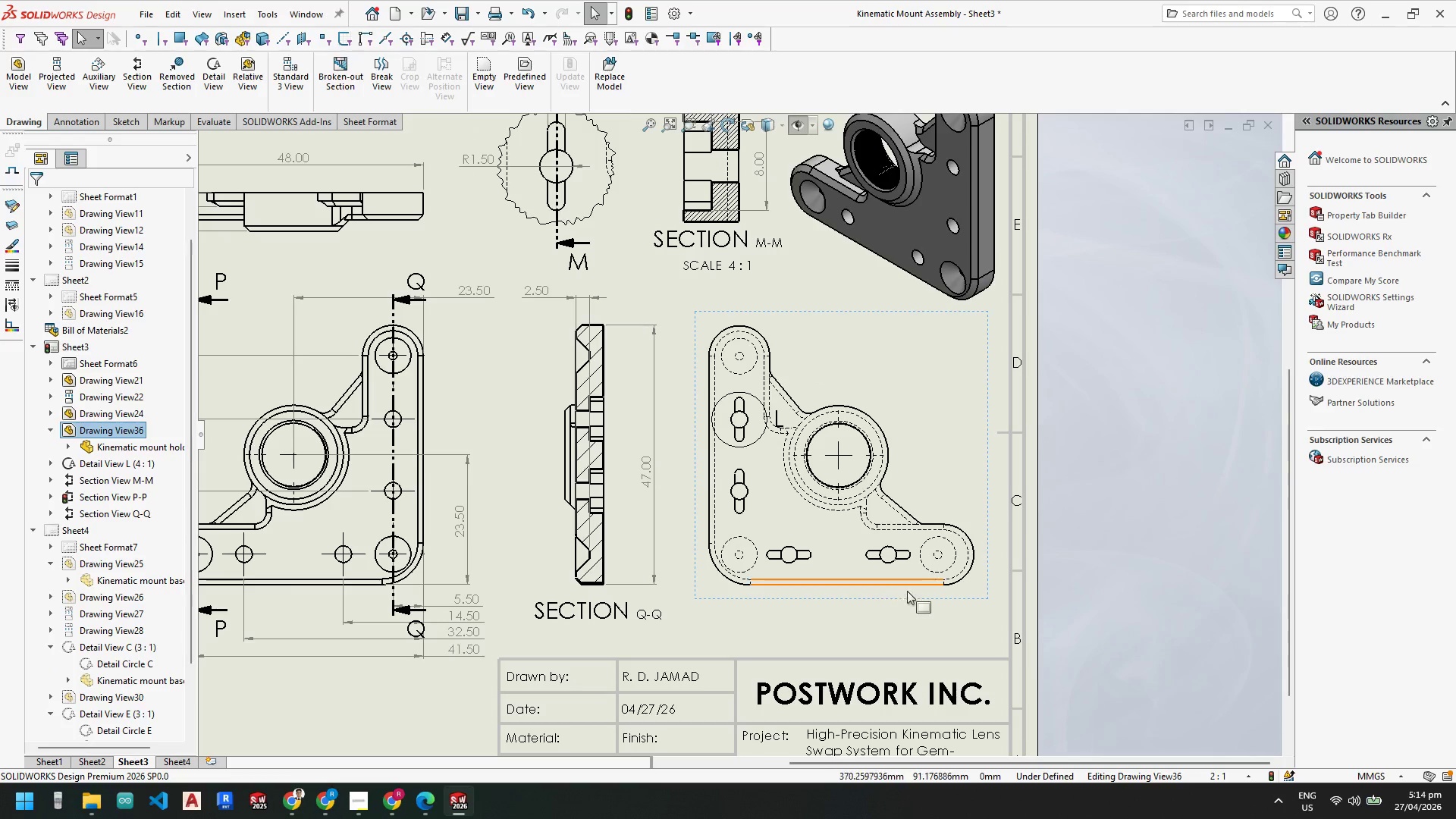 
scroll: coordinate [1035, 573], scroll_direction: up, amount: 3.0
 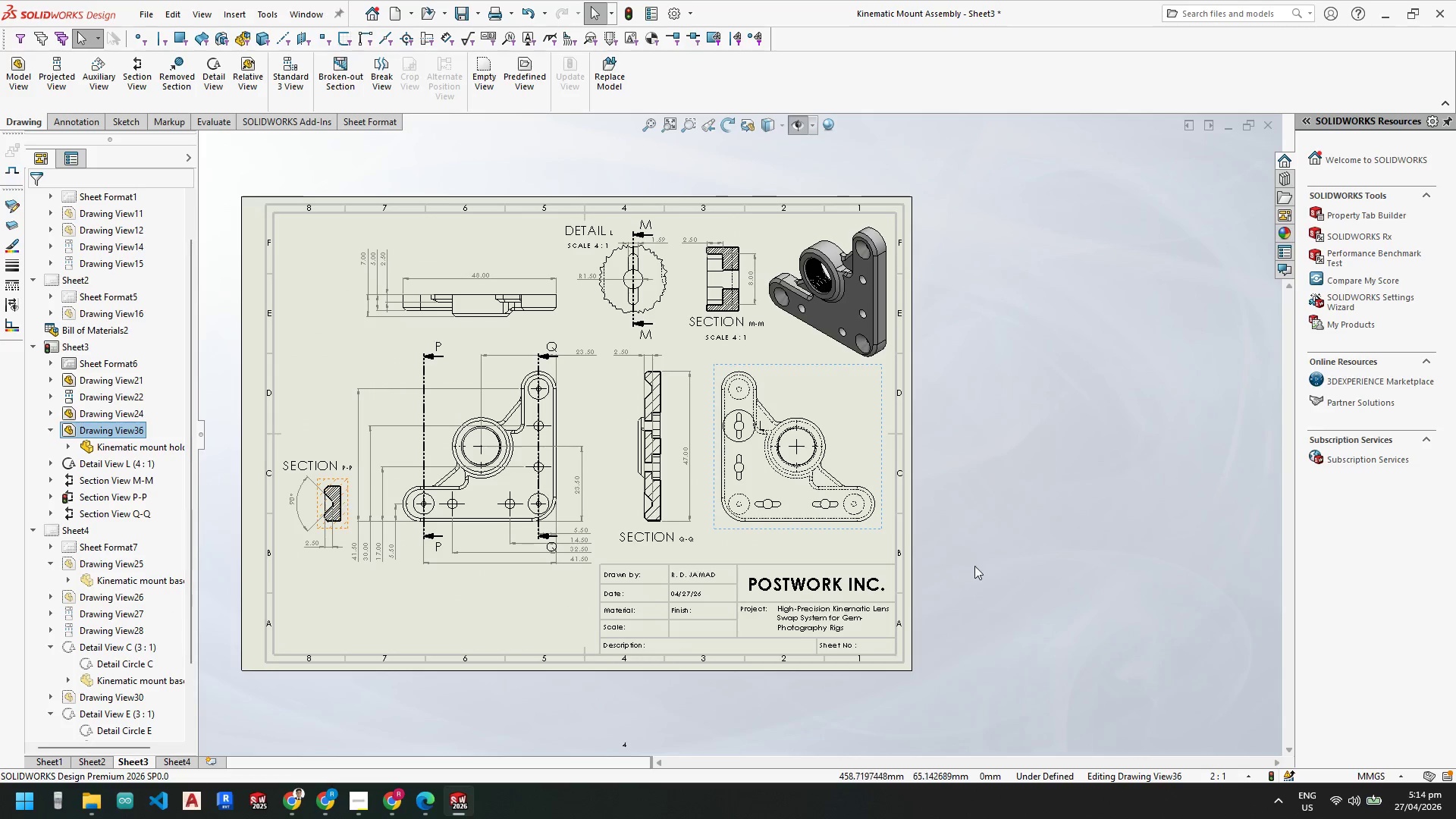 
scroll: coordinate [988, 544], scroll_direction: down, amount: 2.0
 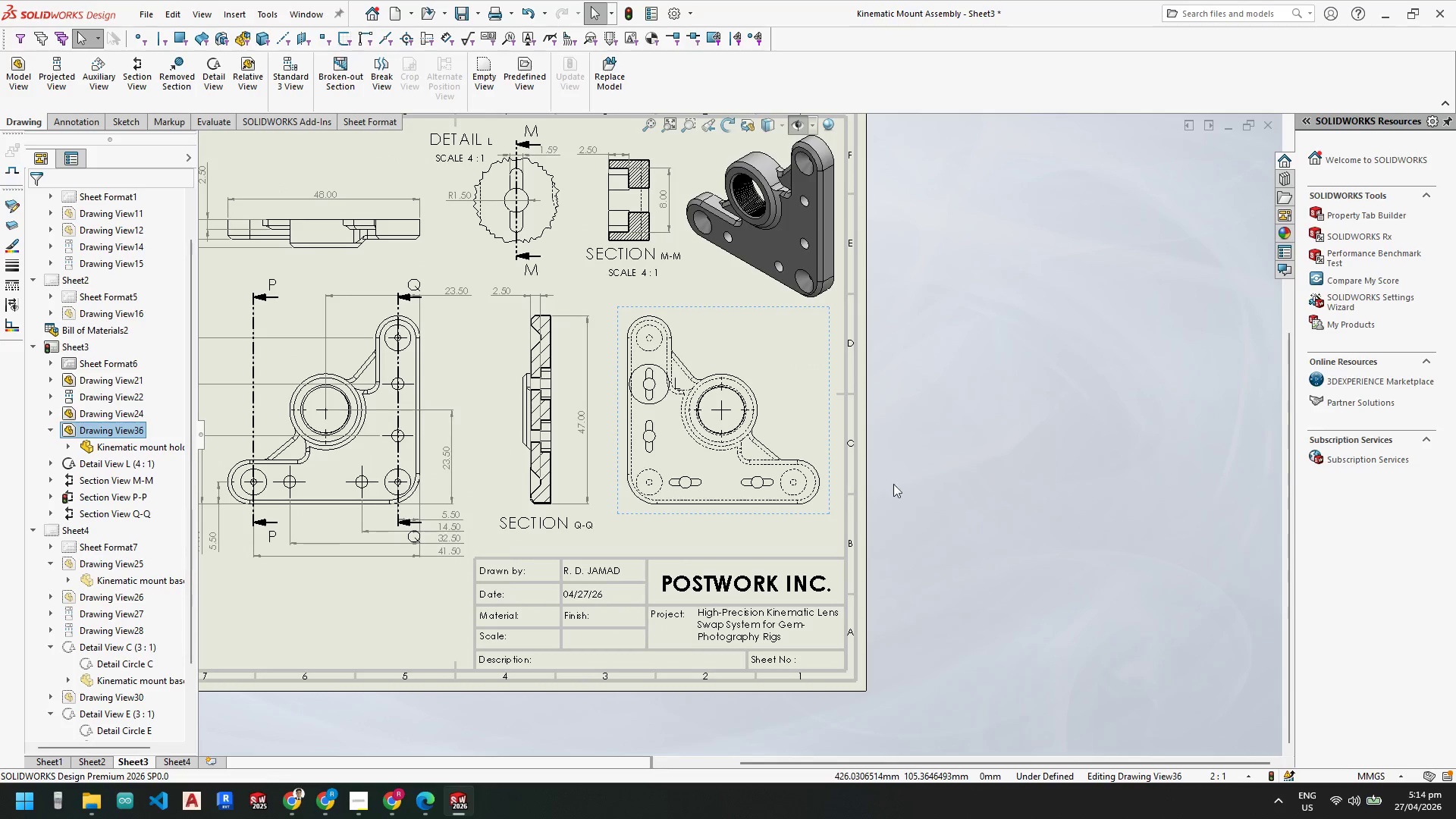 
left_click([959, 498])
 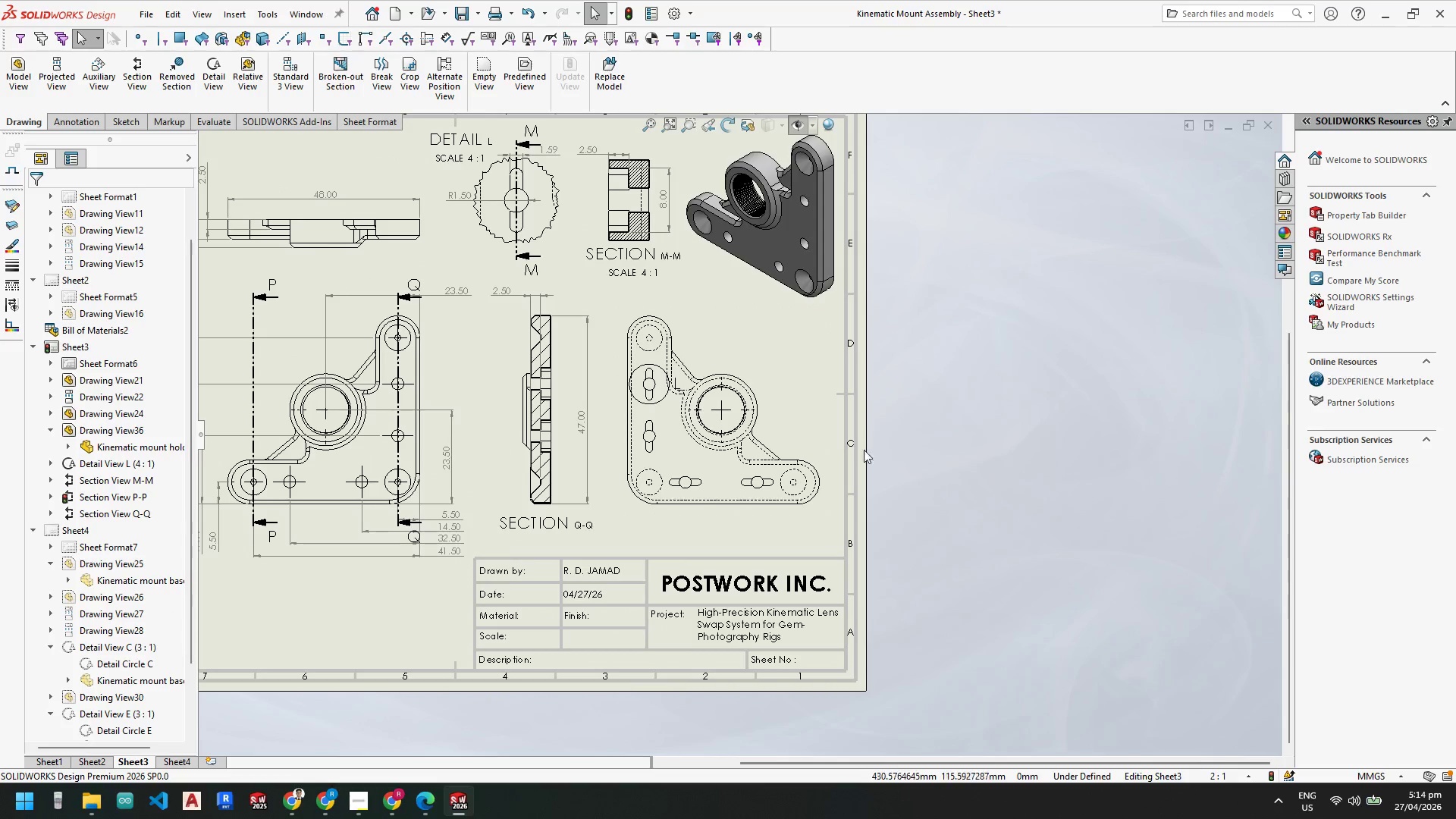 
key(Escape)
 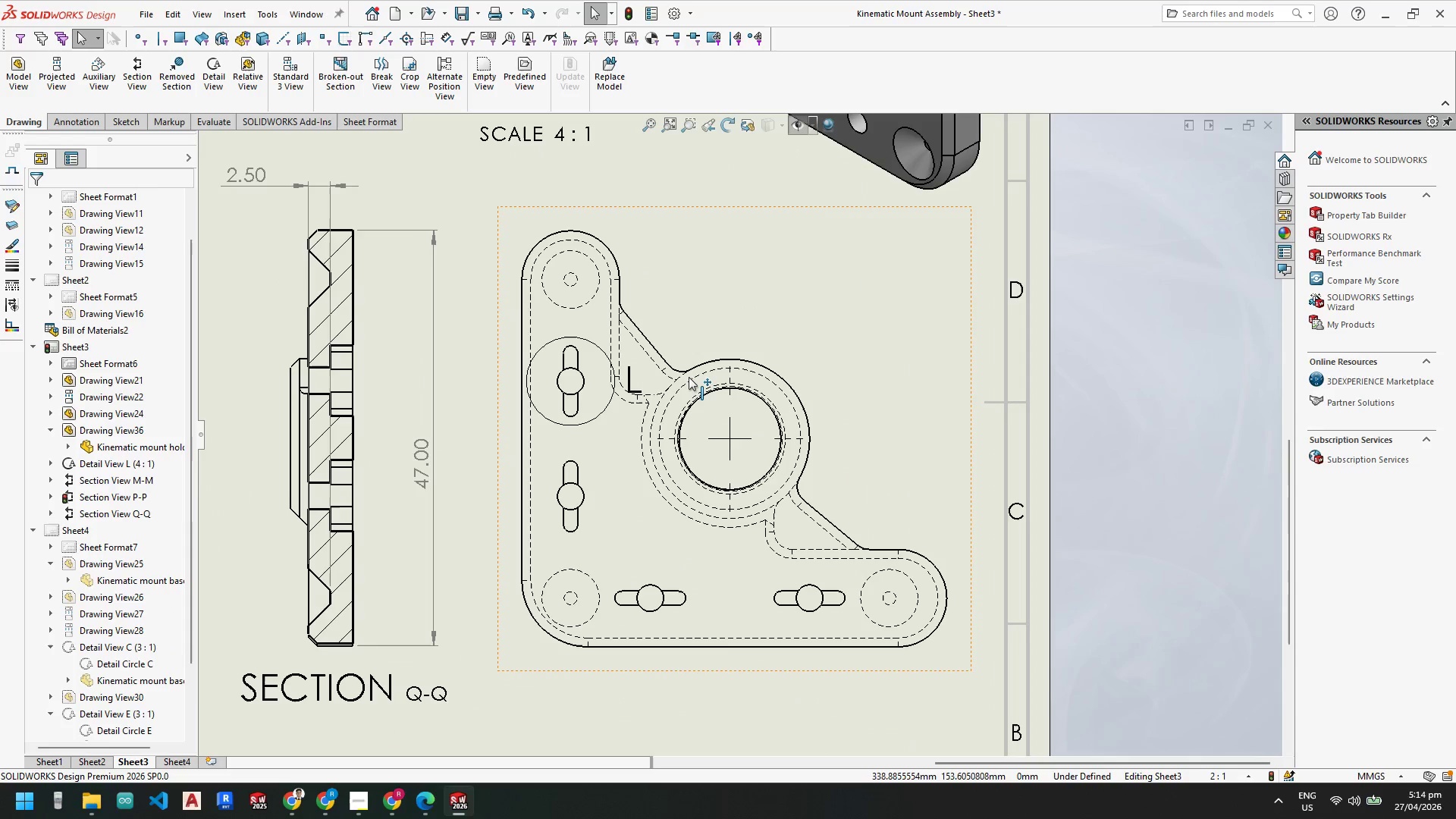 
key(Escape)
 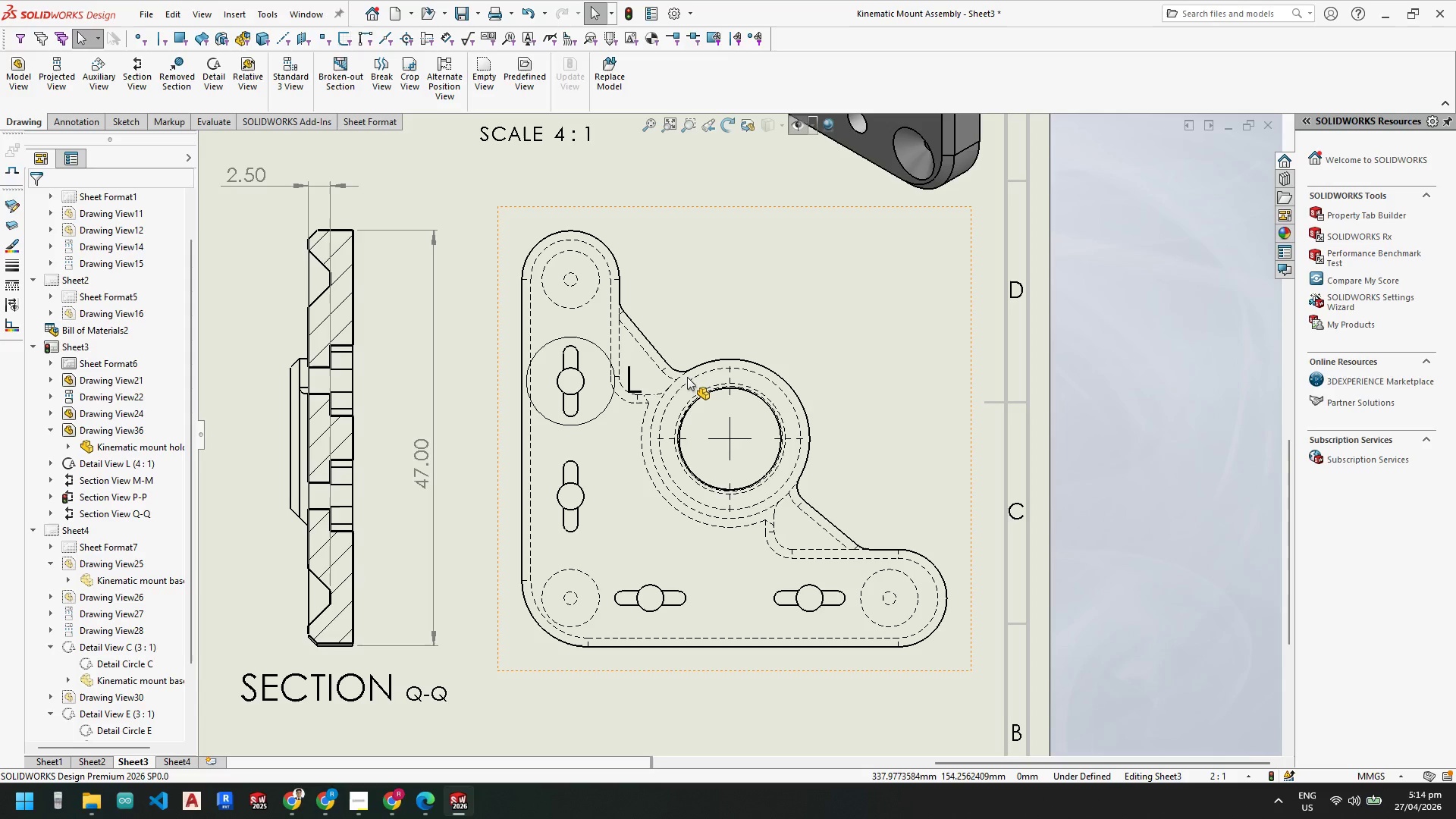 
key(Escape)
 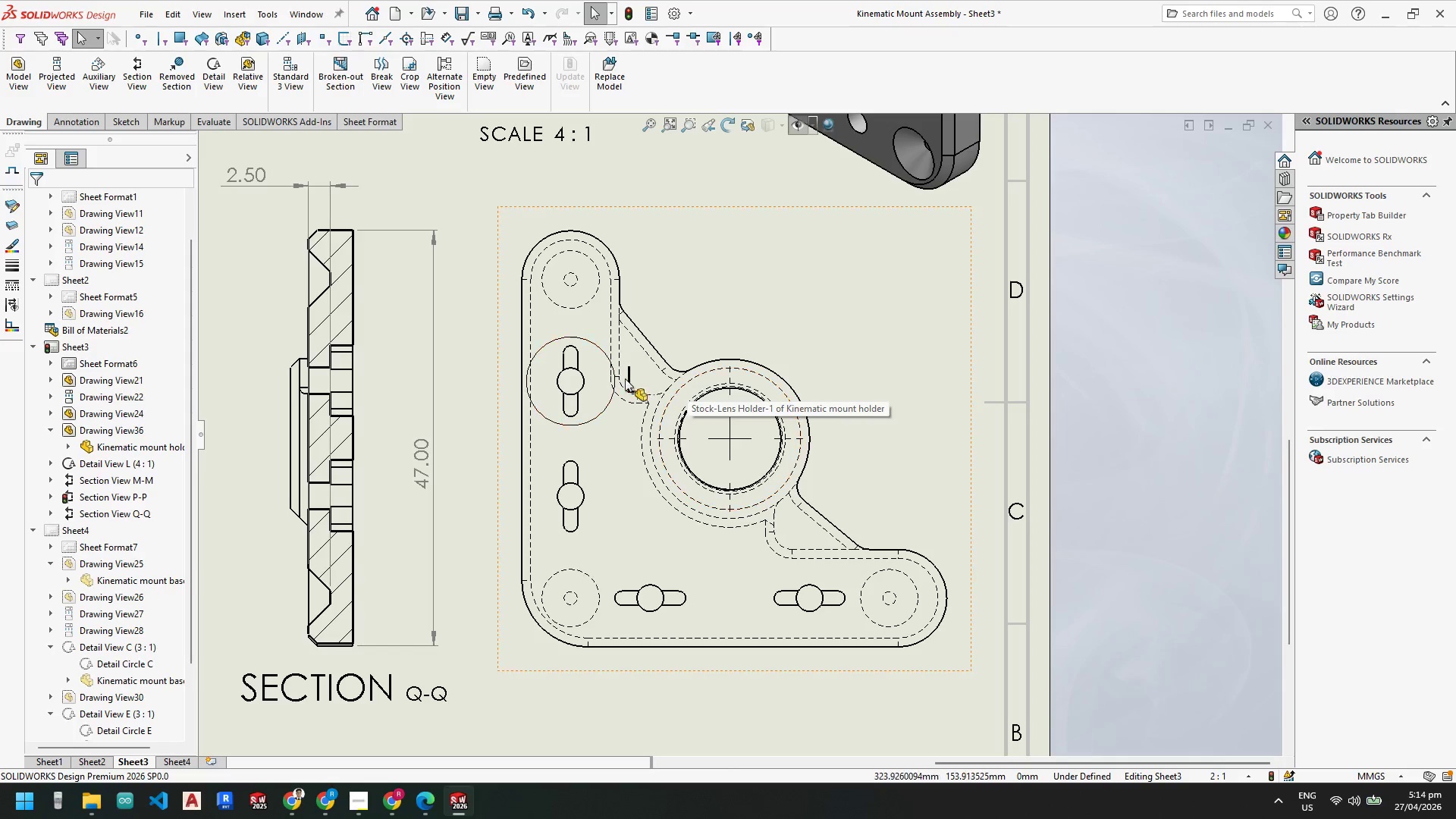 
scroll: coordinate [689, 377], scroll_direction: down, amount: 7.0
 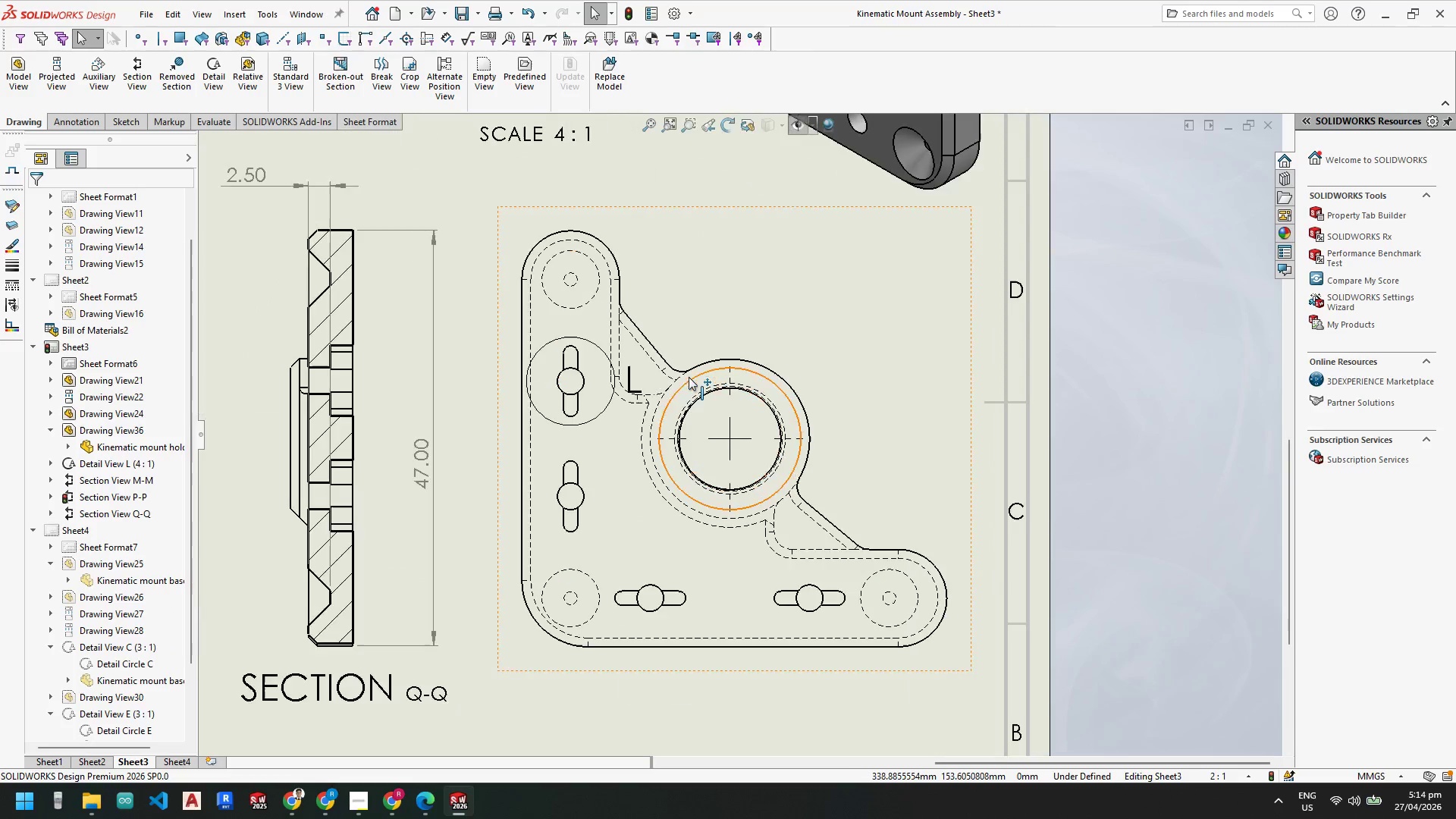 
left_click_drag(start_coordinate=[629, 374], to_coordinate=[598, 412])
 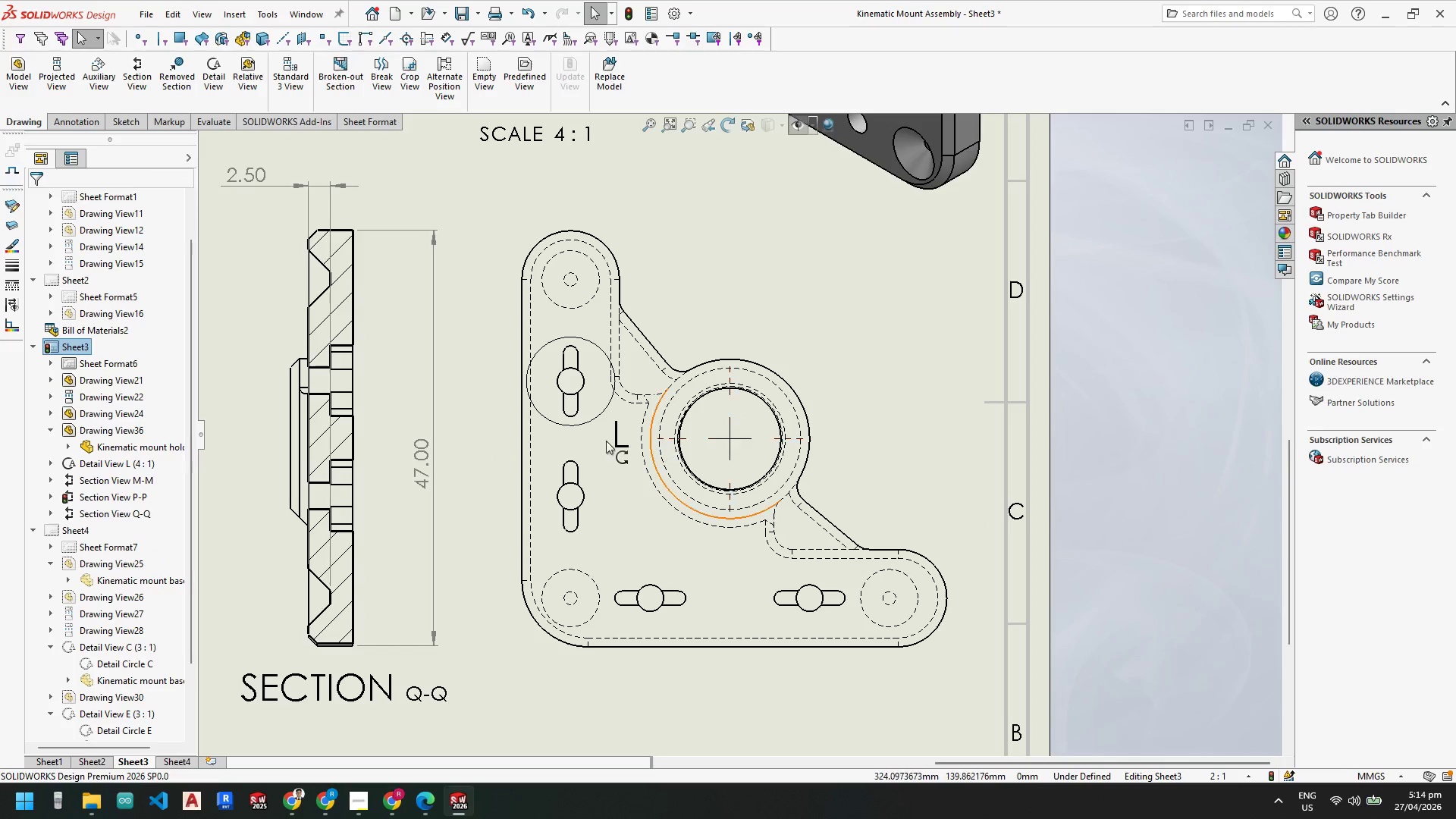 
left_click_drag(start_coordinate=[614, 438], to_coordinate=[512, 379])
 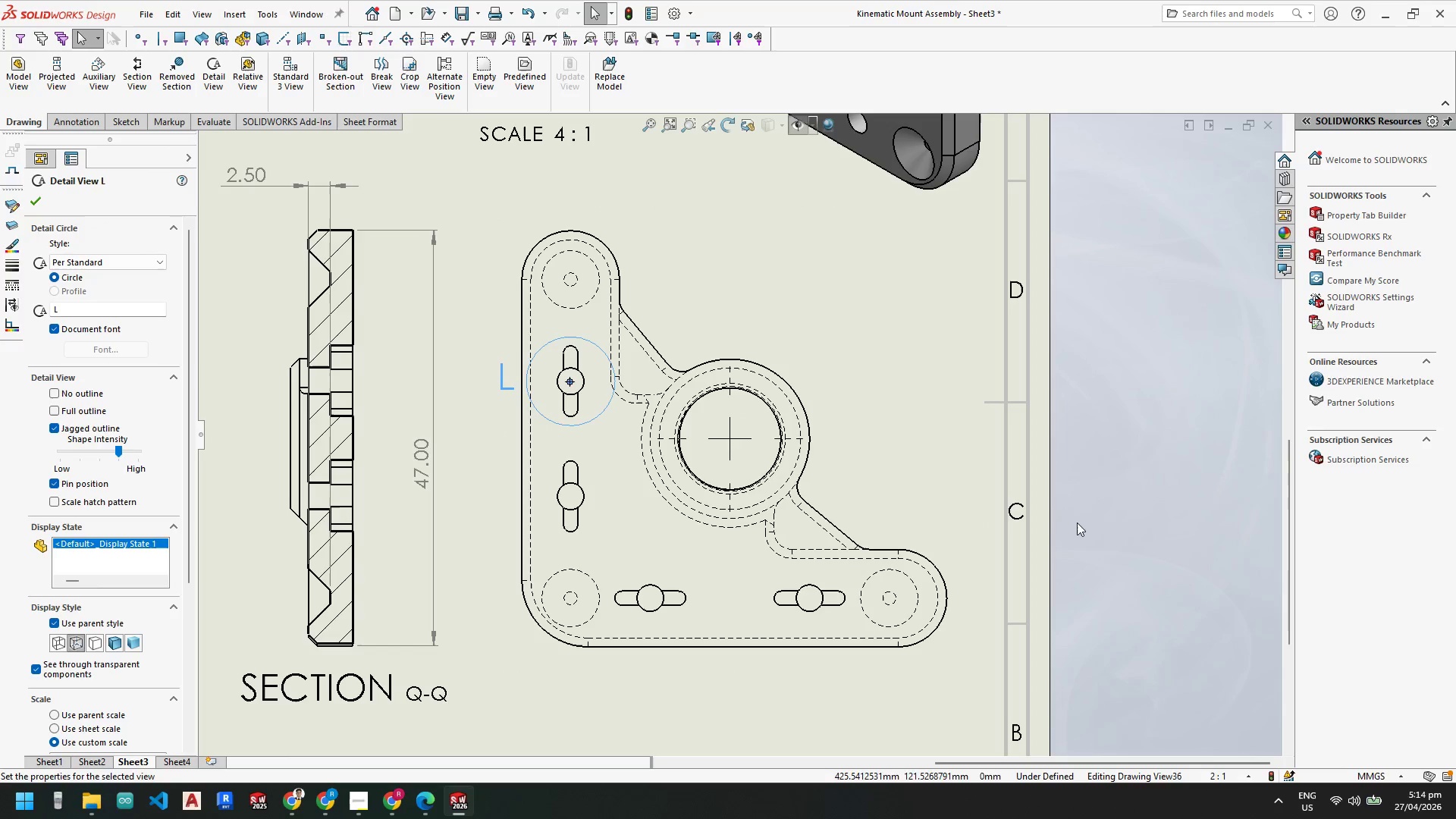 
left_click([1090, 526])
 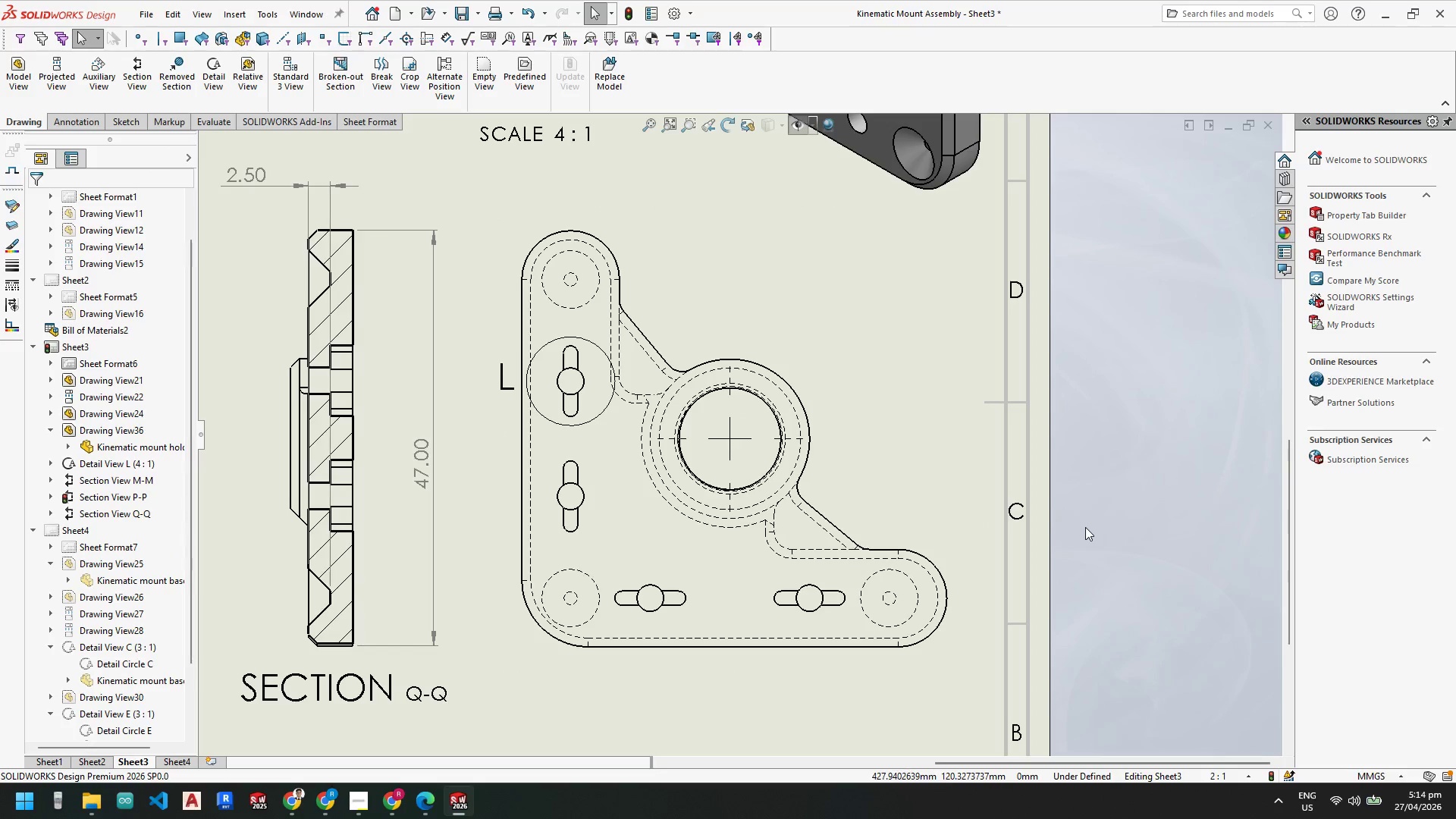 
scroll: coordinate [1083, 530], scroll_direction: up, amount: 3.0
 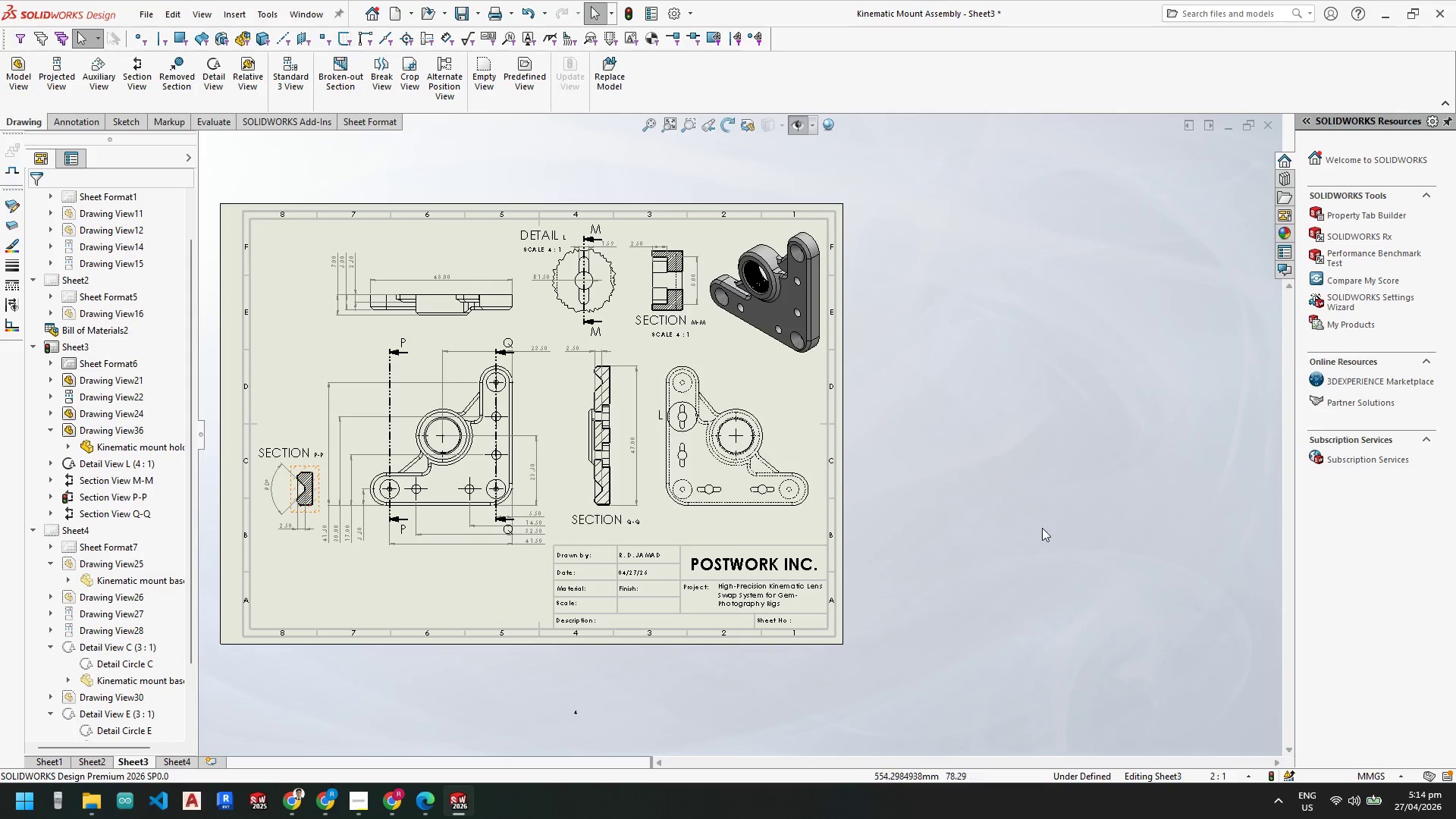 
scroll: coordinate [509, 515], scroll_direction: down, amount: 8.0
 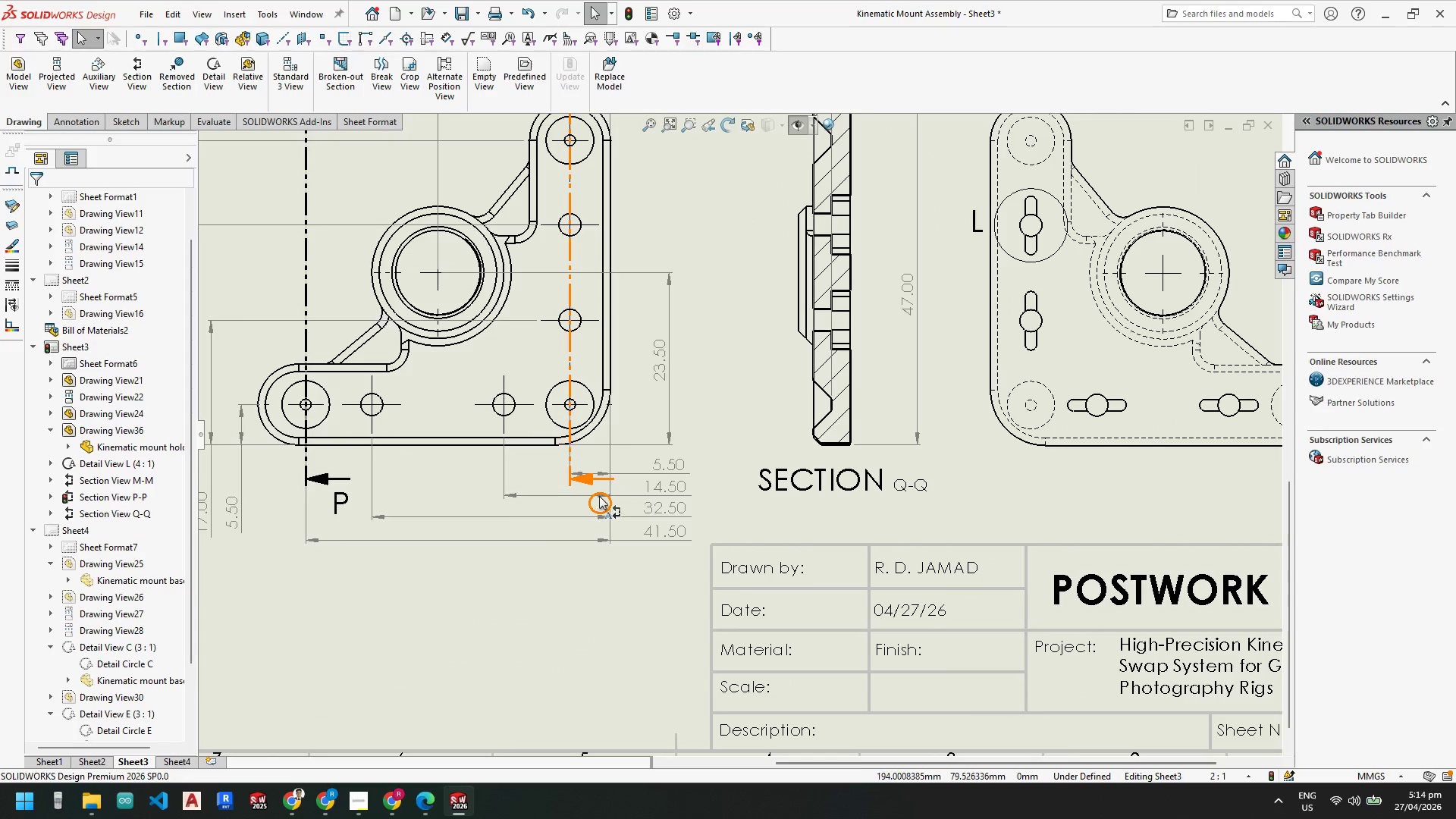 
left_click_drag(start_coordinate=[599, 499], to_coordinate=[548, 473])
 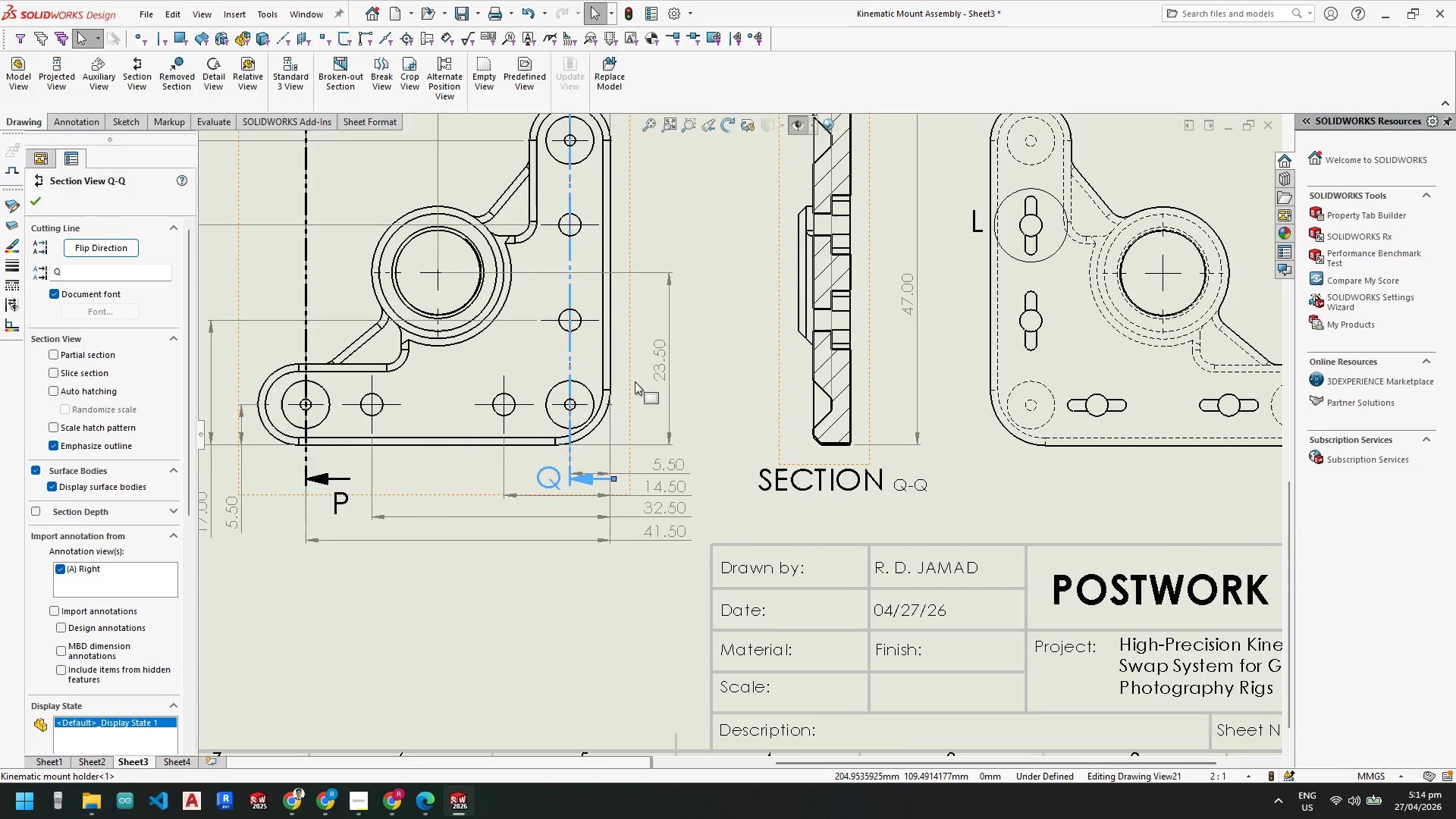 
scroll: coordinate [659, 230], scroll_direction: none, amount: 0.0
 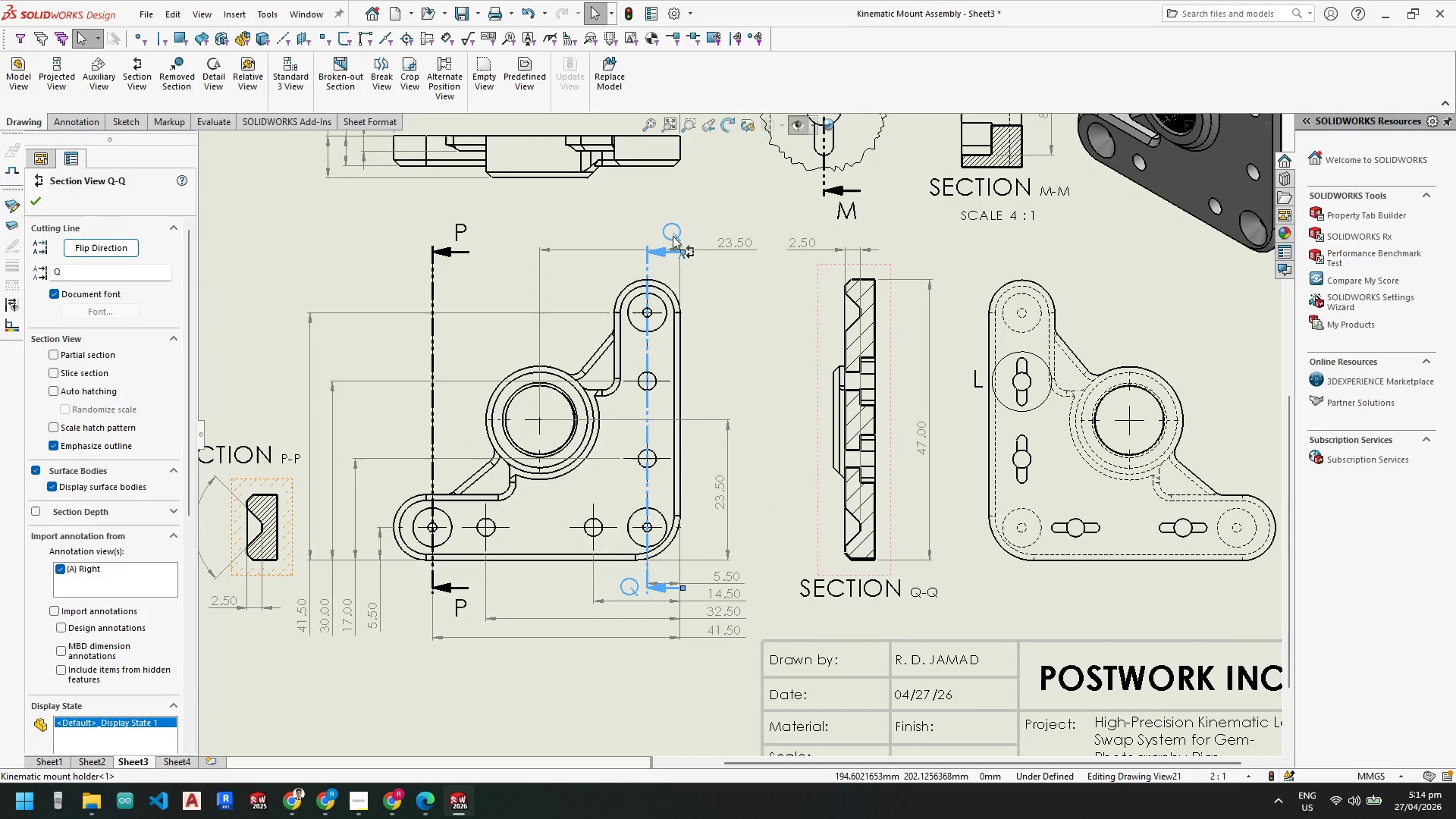 
left_click_drag(start_coordinate=[669, 231], to_coordinate=[623, 223])
 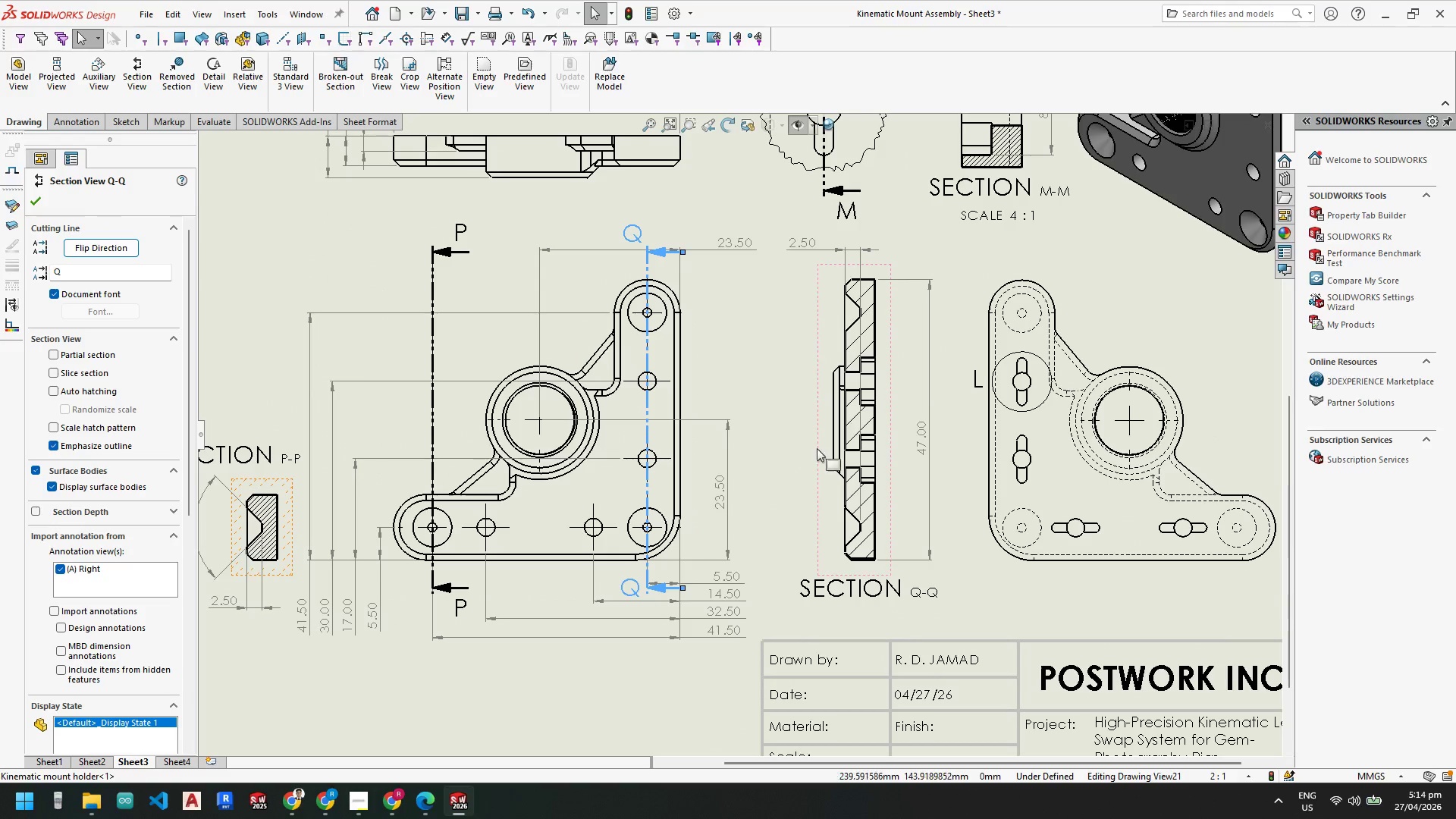 
scroll: coordinate [880, 489], scroll_direction: up, amount: 4.0
 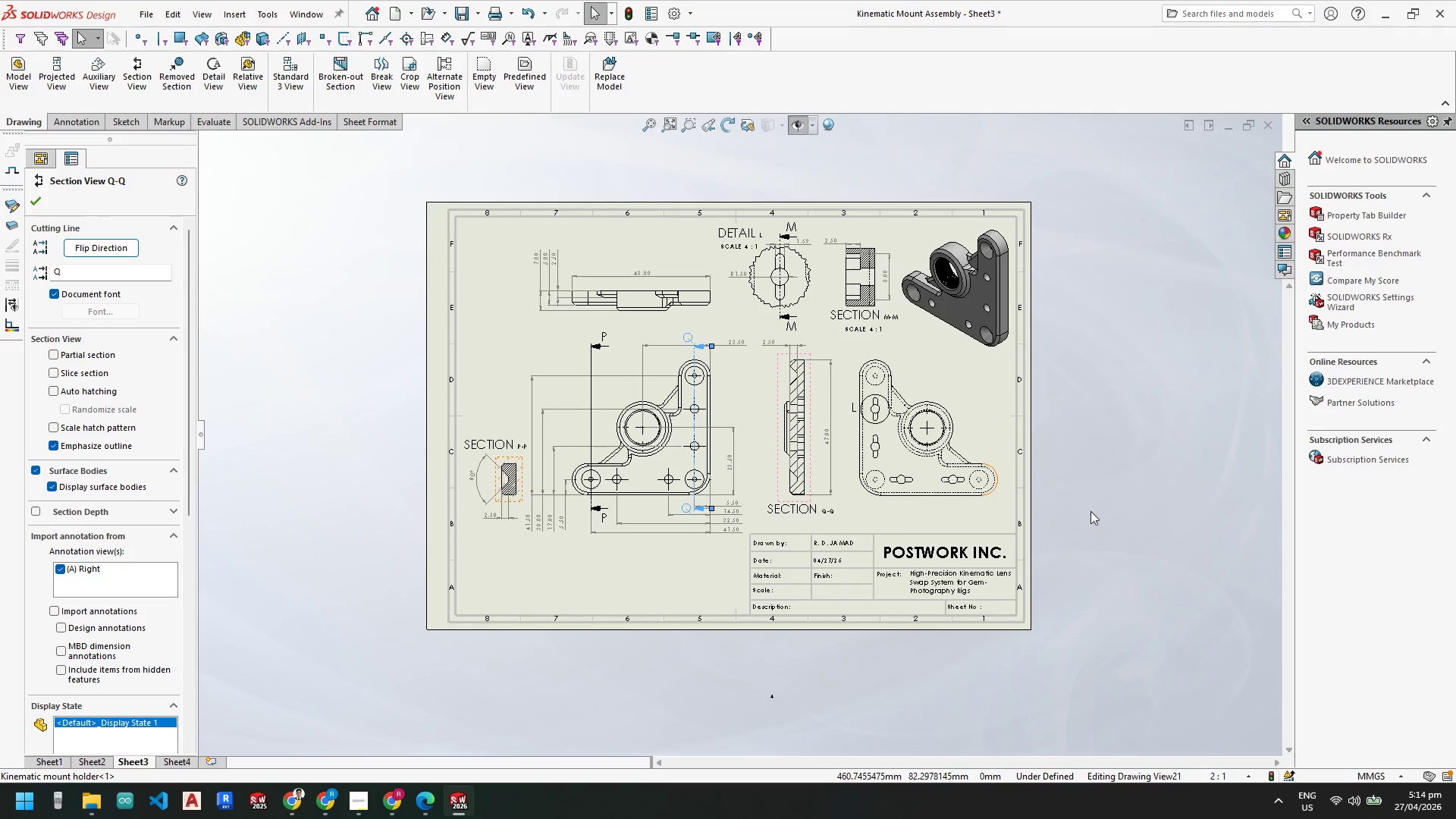 
left_click([1096, 510])
 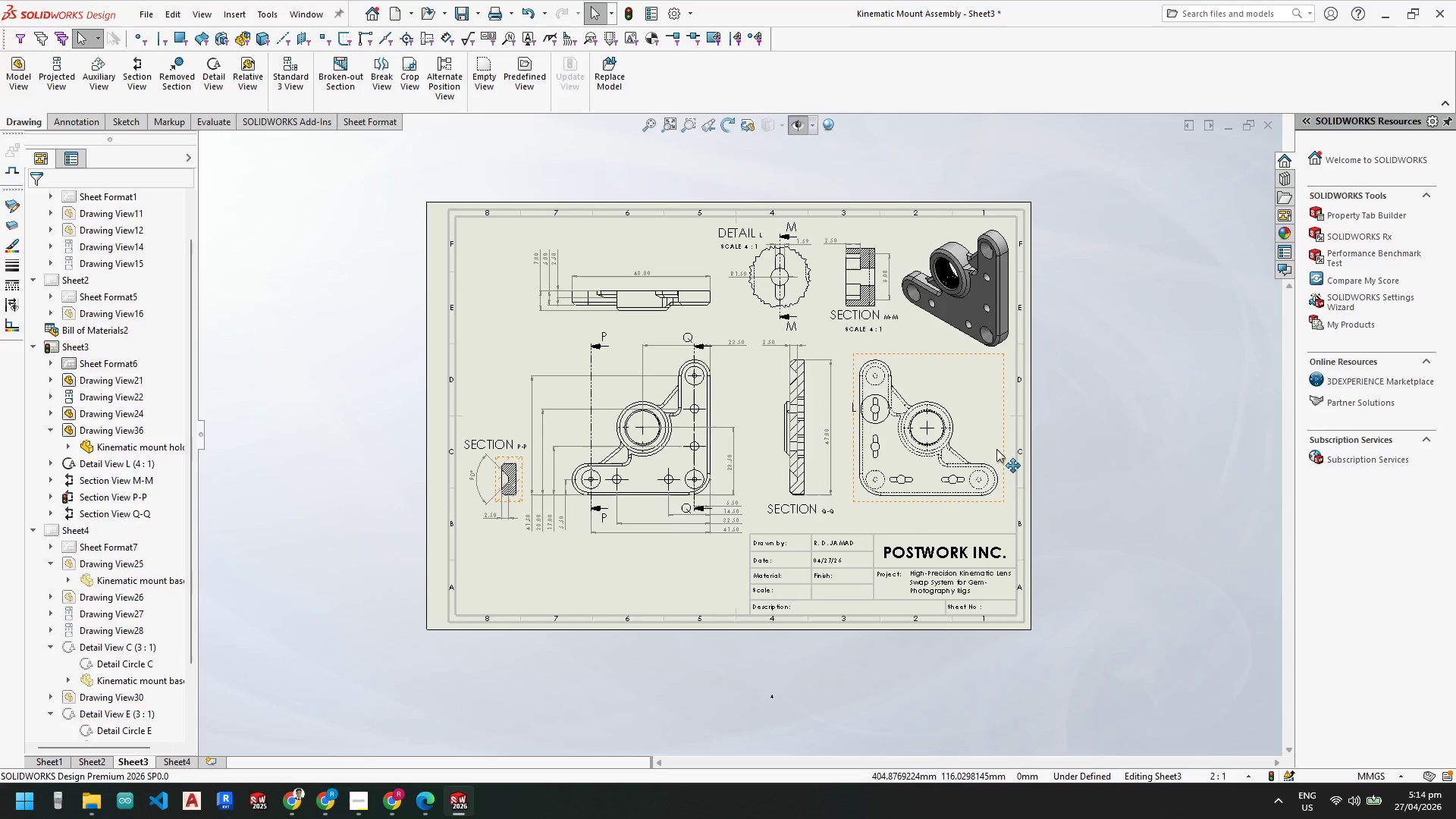 
scroll: coordinate [902, 281], scroll_direction: down, amount: 2.0
 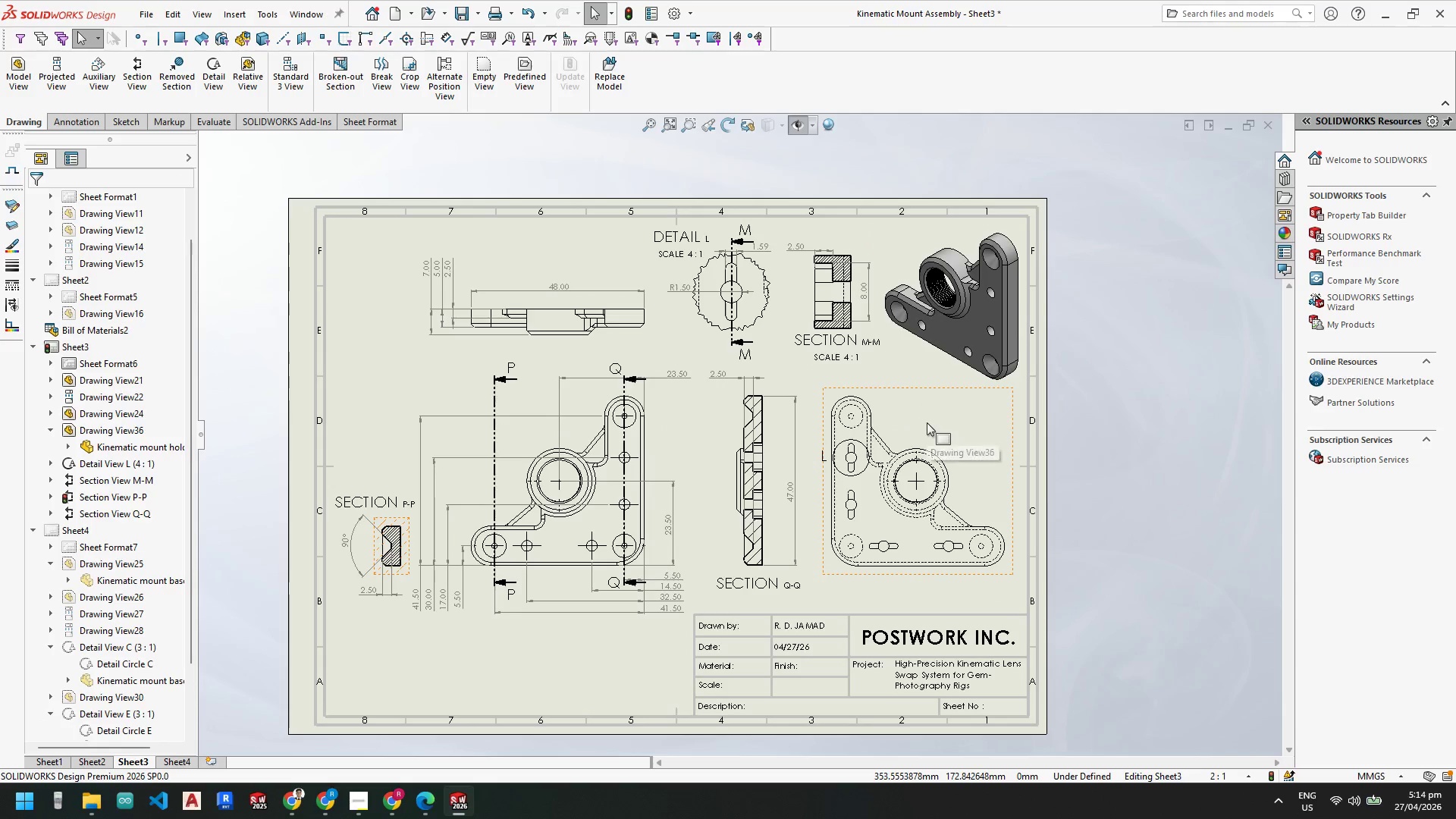 
key(Escape)
 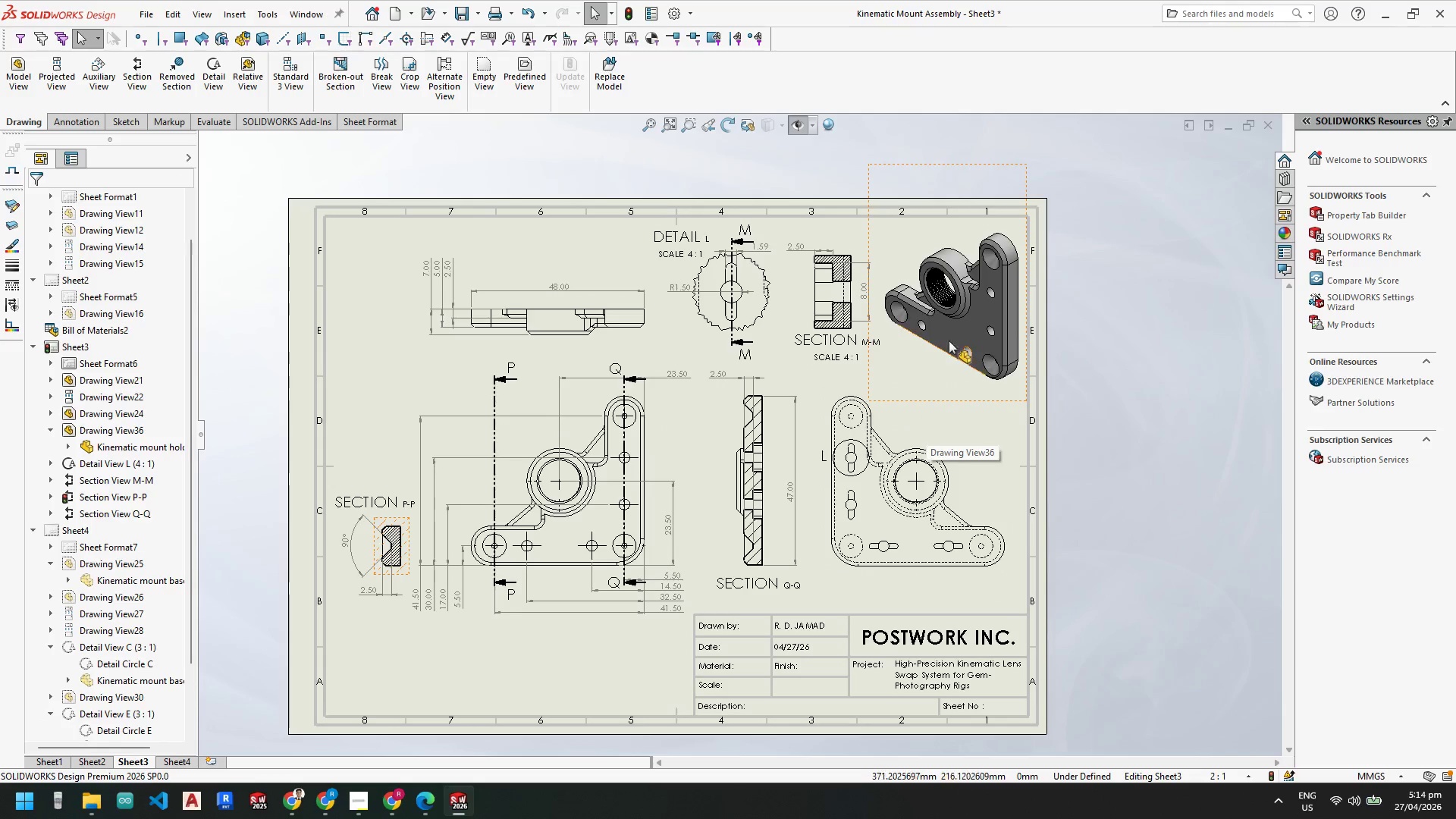 
key(Escape)
 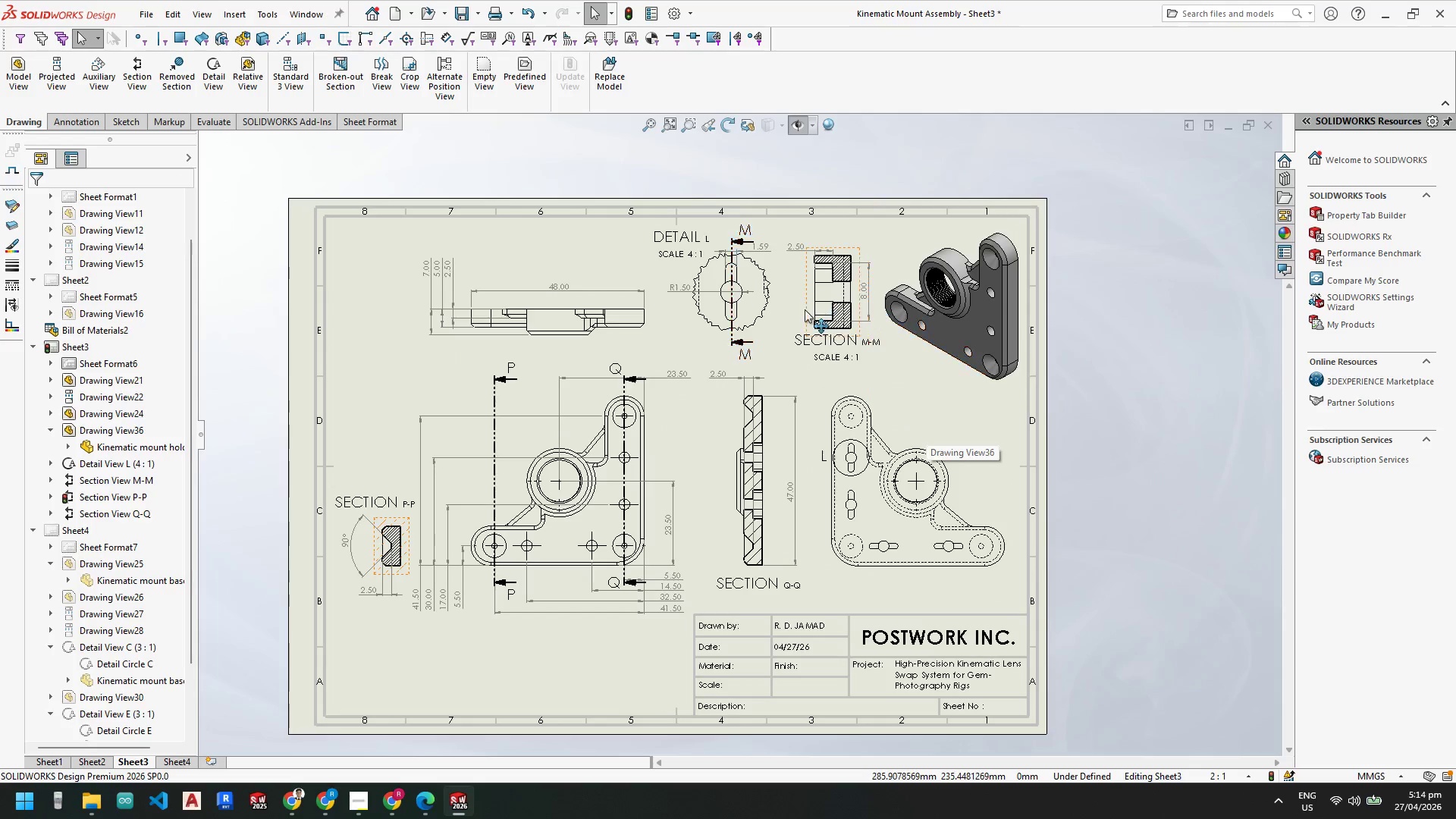 
key(Escape)
 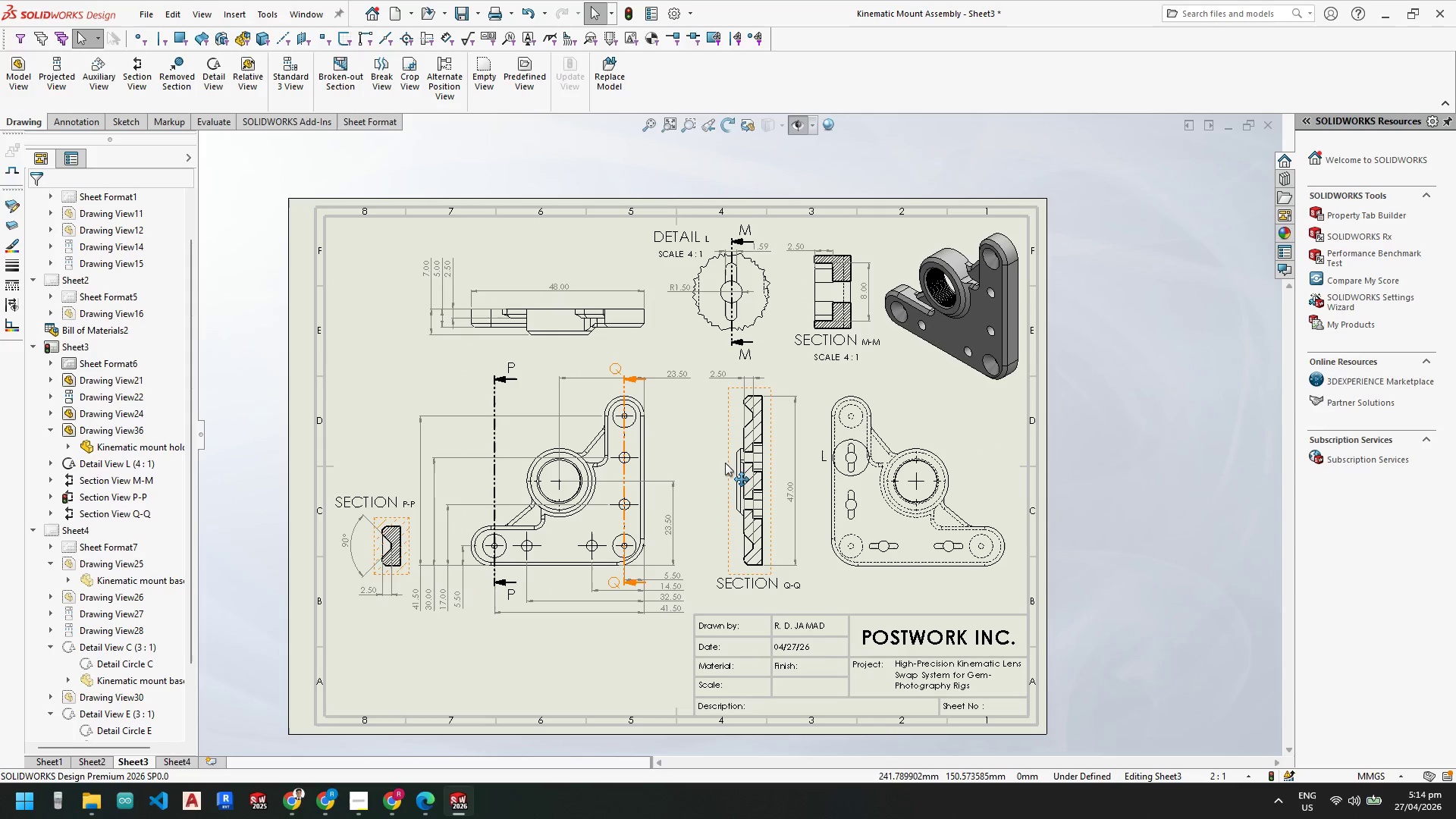 
key(Escape)
 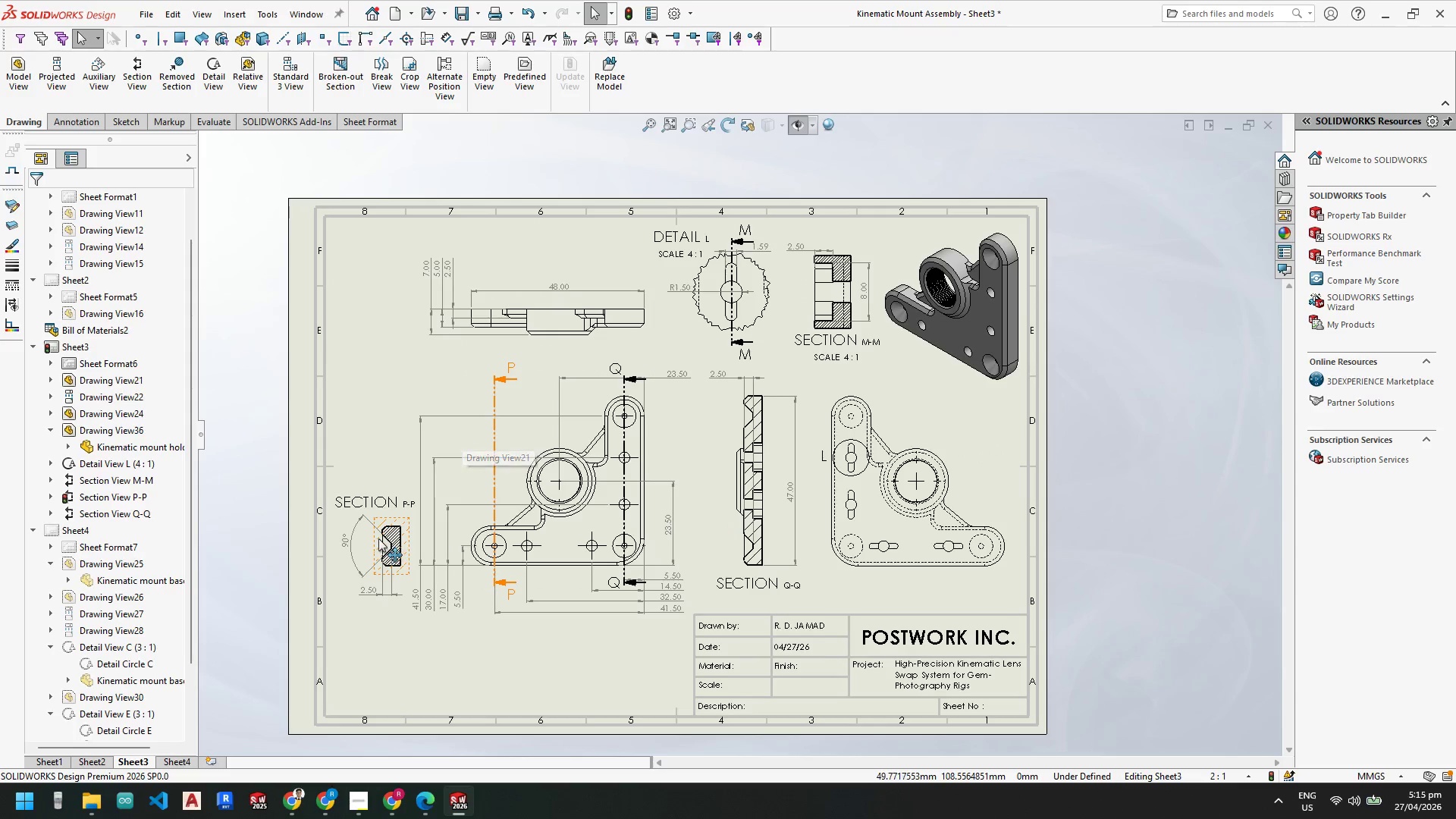 
scroll: coordinate [524, 517], scroll_direction: none, amount: 0.0
 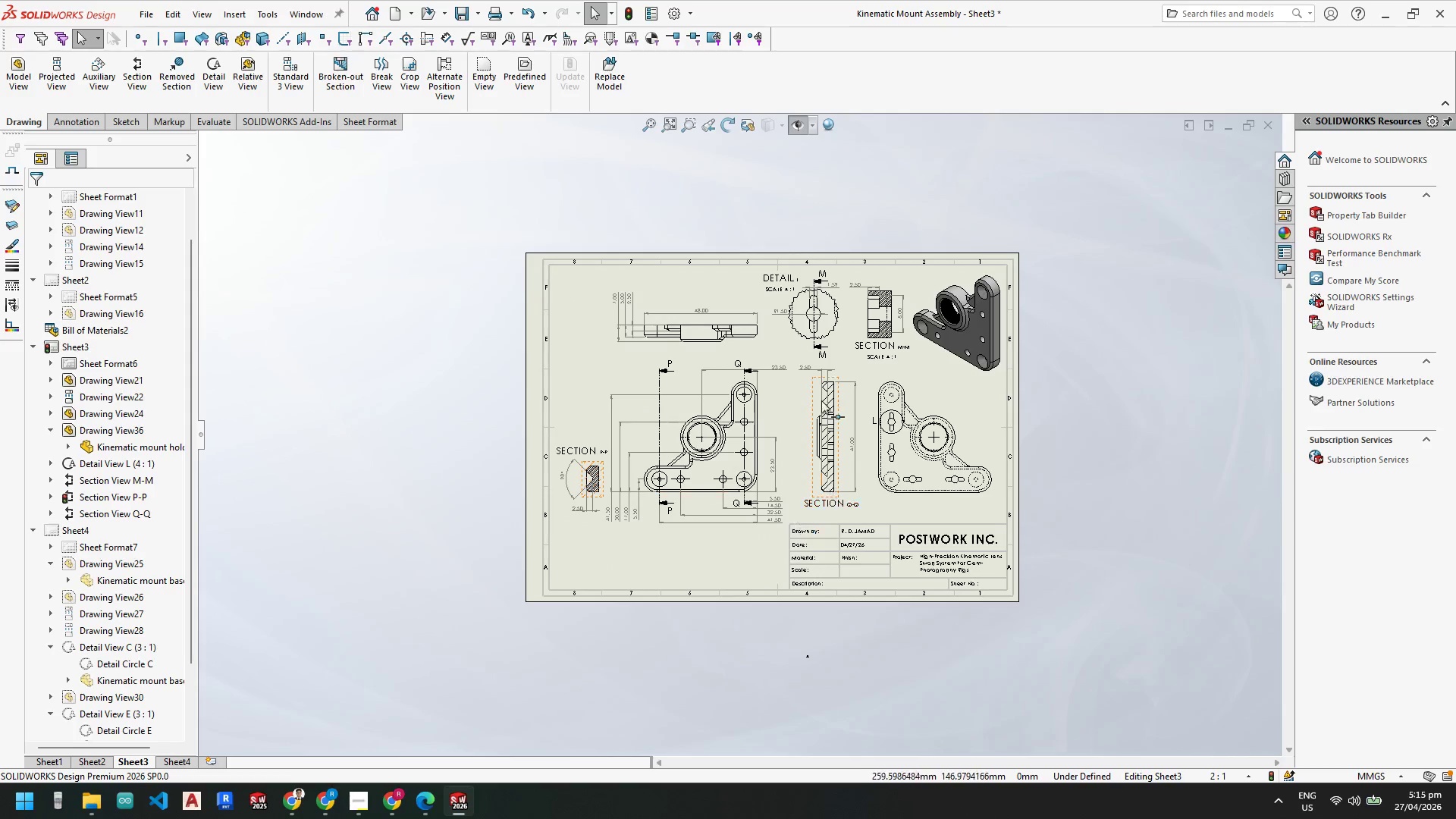 
scroll: coordinate [693, 345], scroll_direction: down, amount: 3.0
 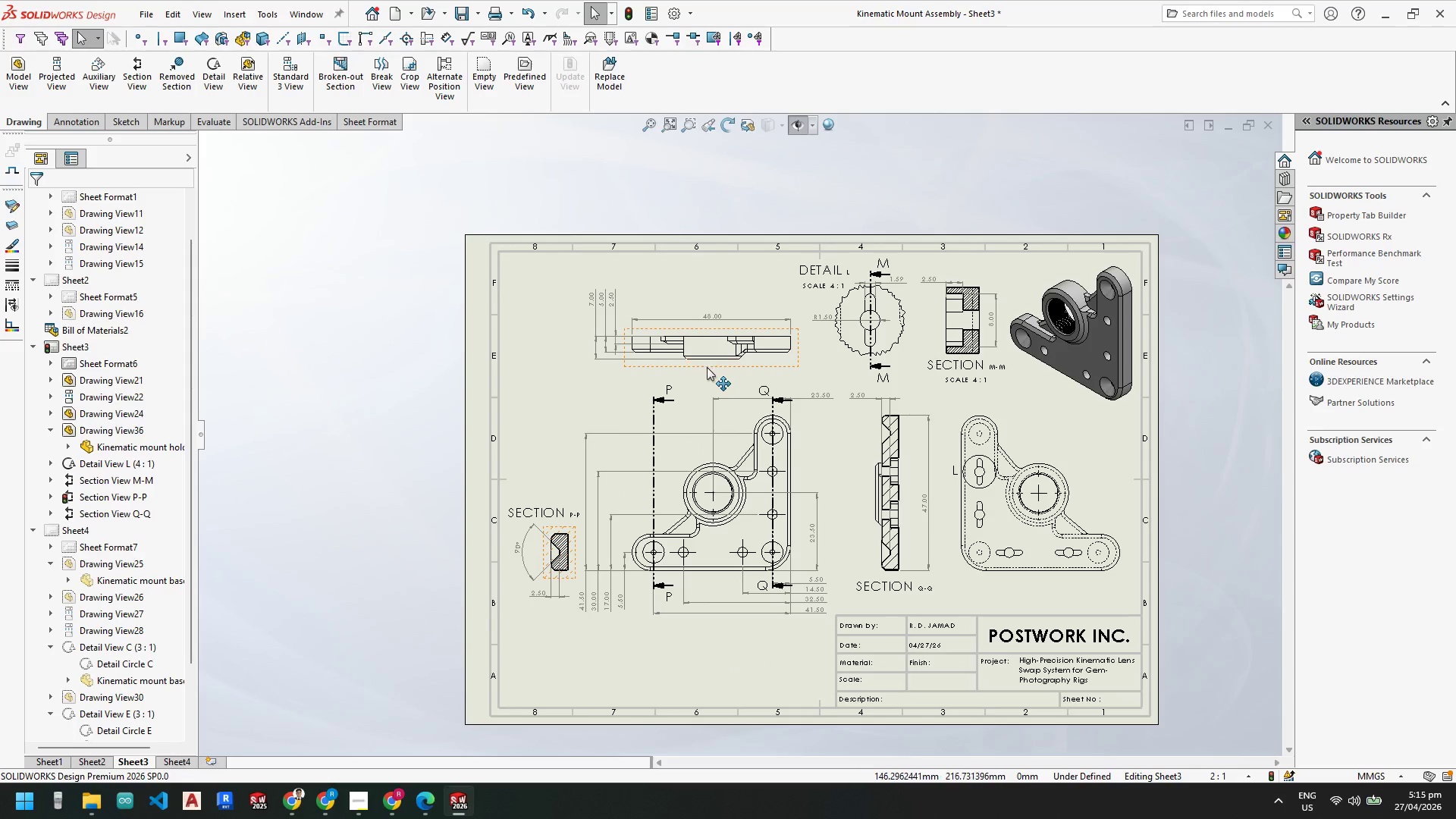 
left_click_drag(start_coordinate=[707, 367], to_coordinate=[662, 369])
 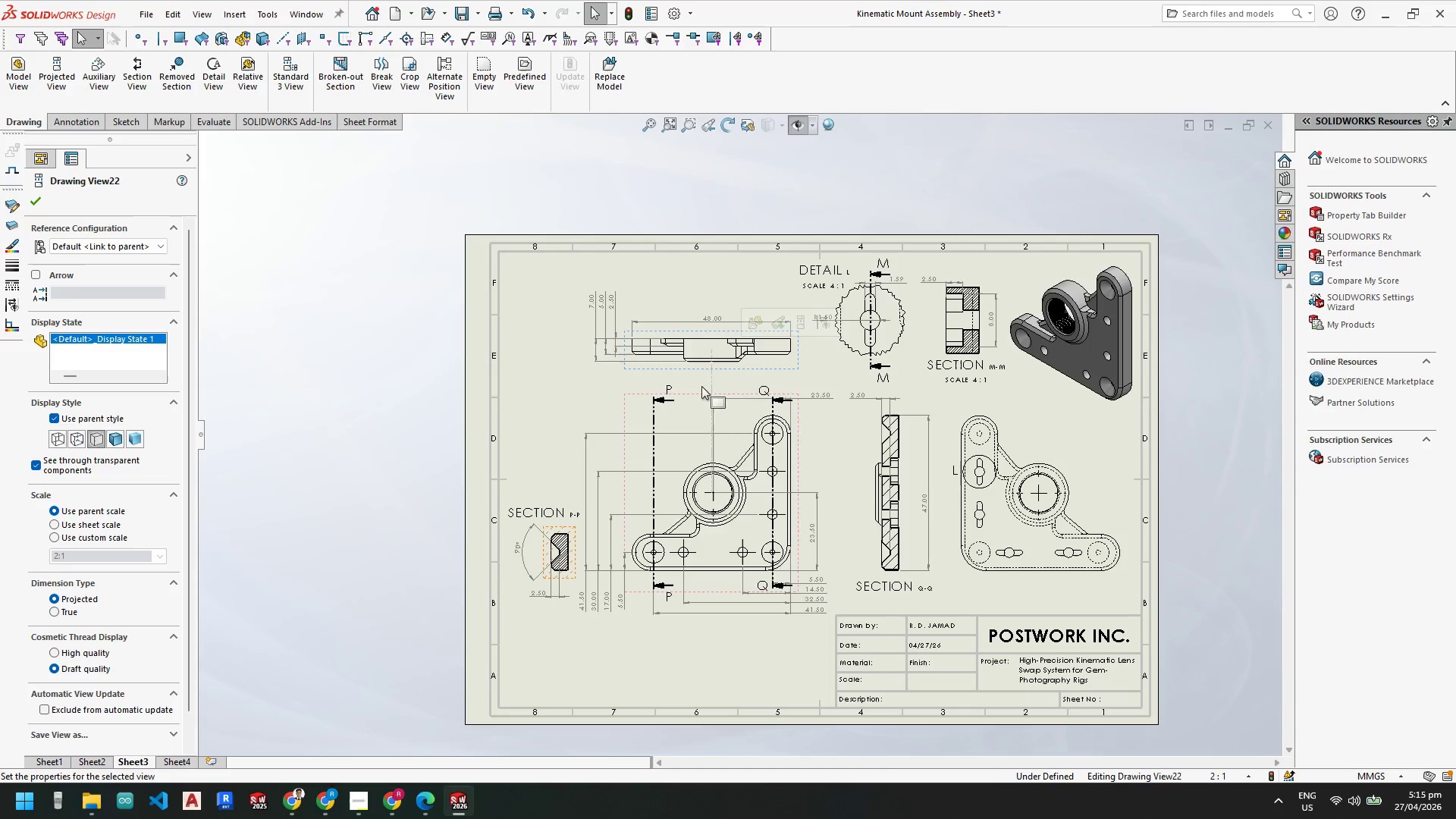 
key(Escape)
 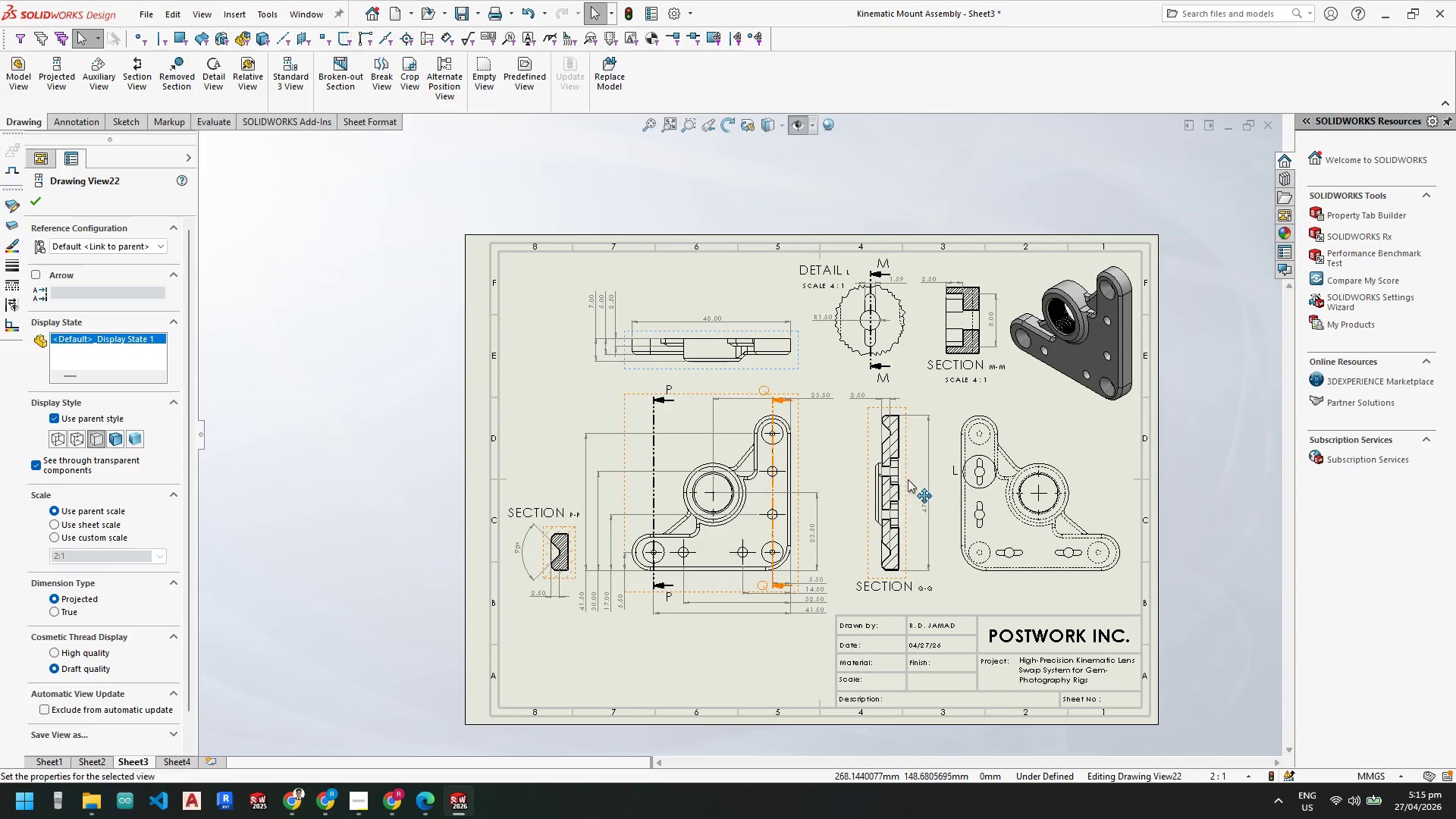 
key(Escape)
 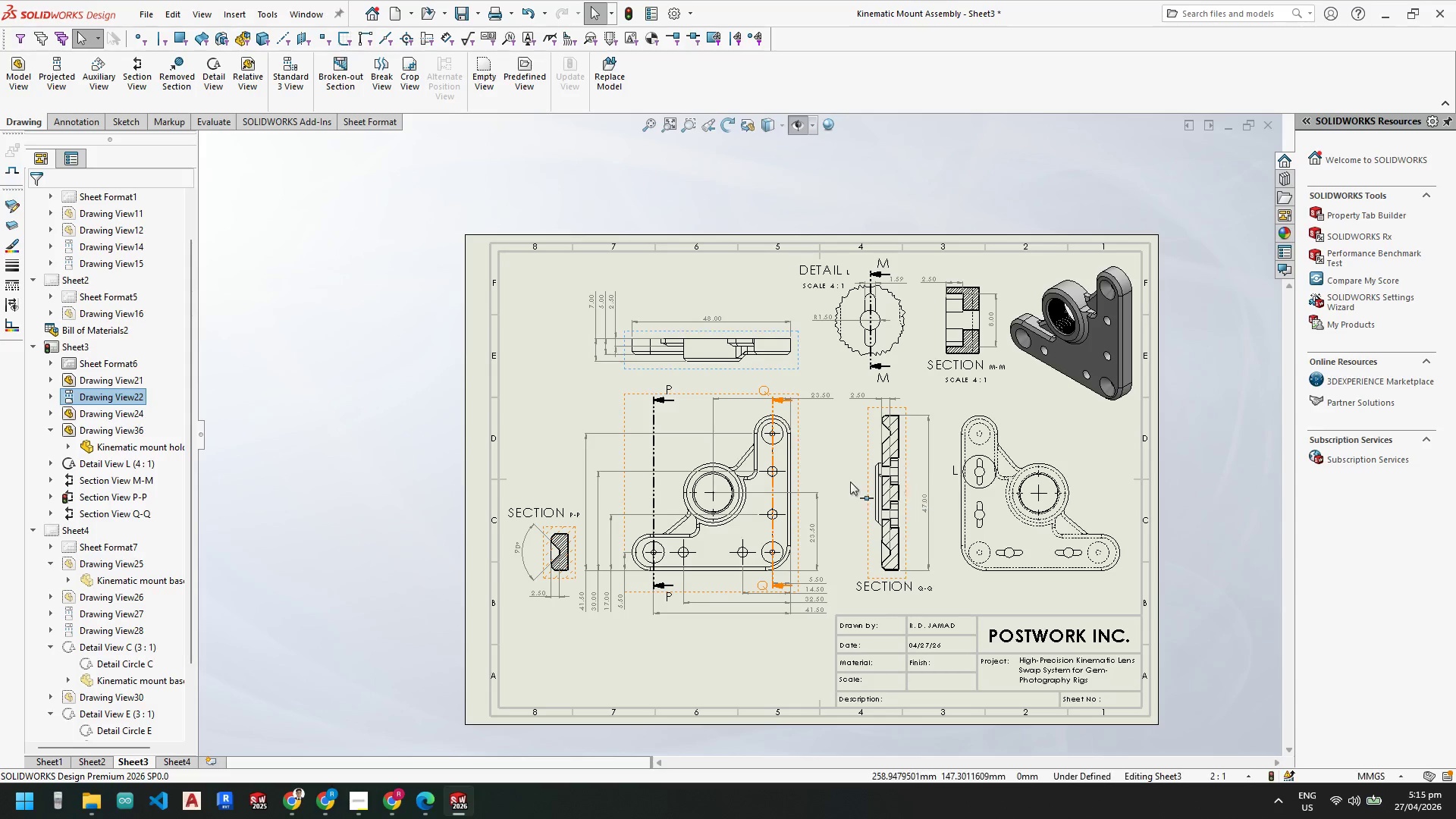 
key(Escape)
 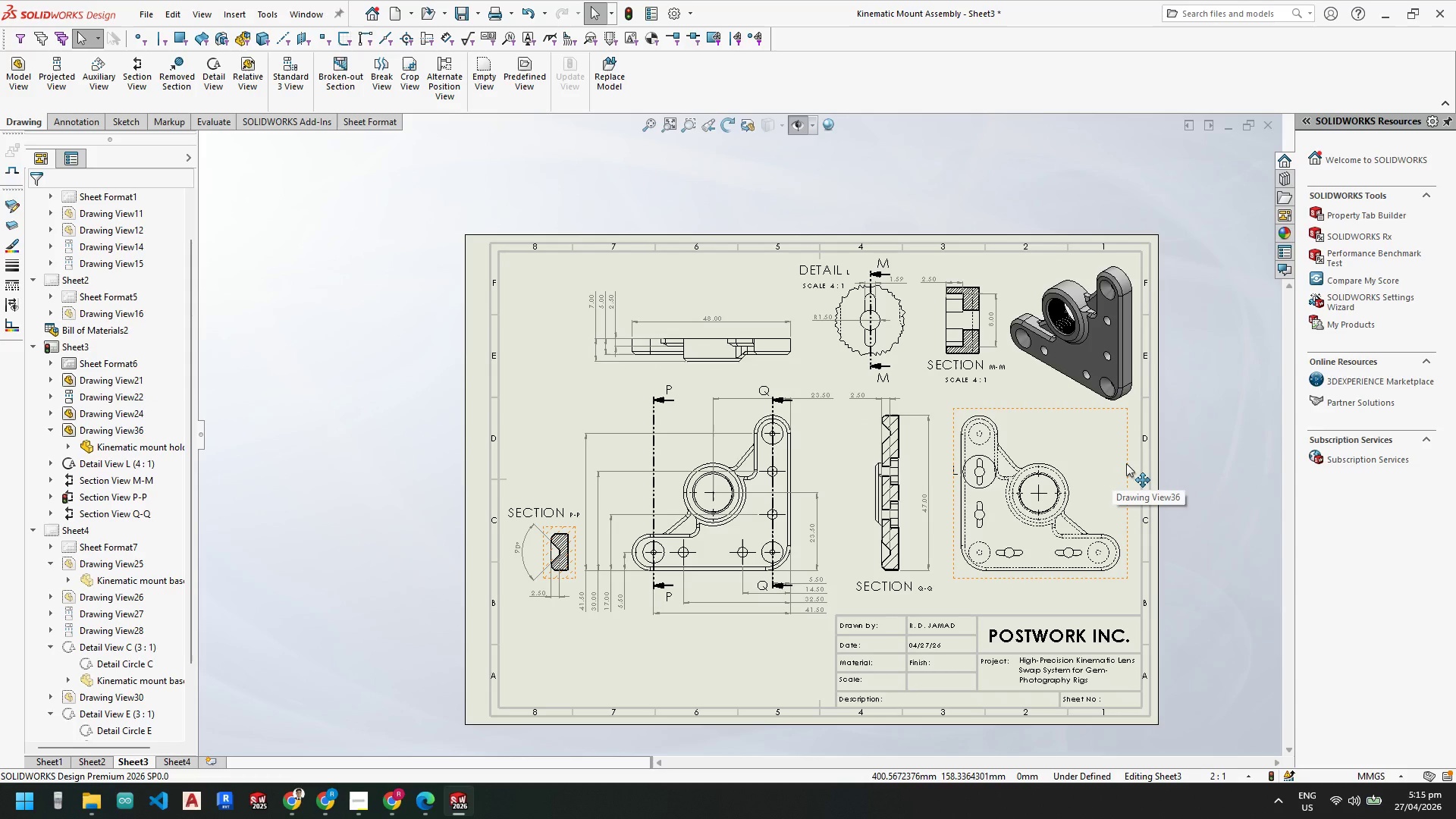 
left_click_drag(start_coordinate=[1126, 463], to_coordinate=[450, 348])
 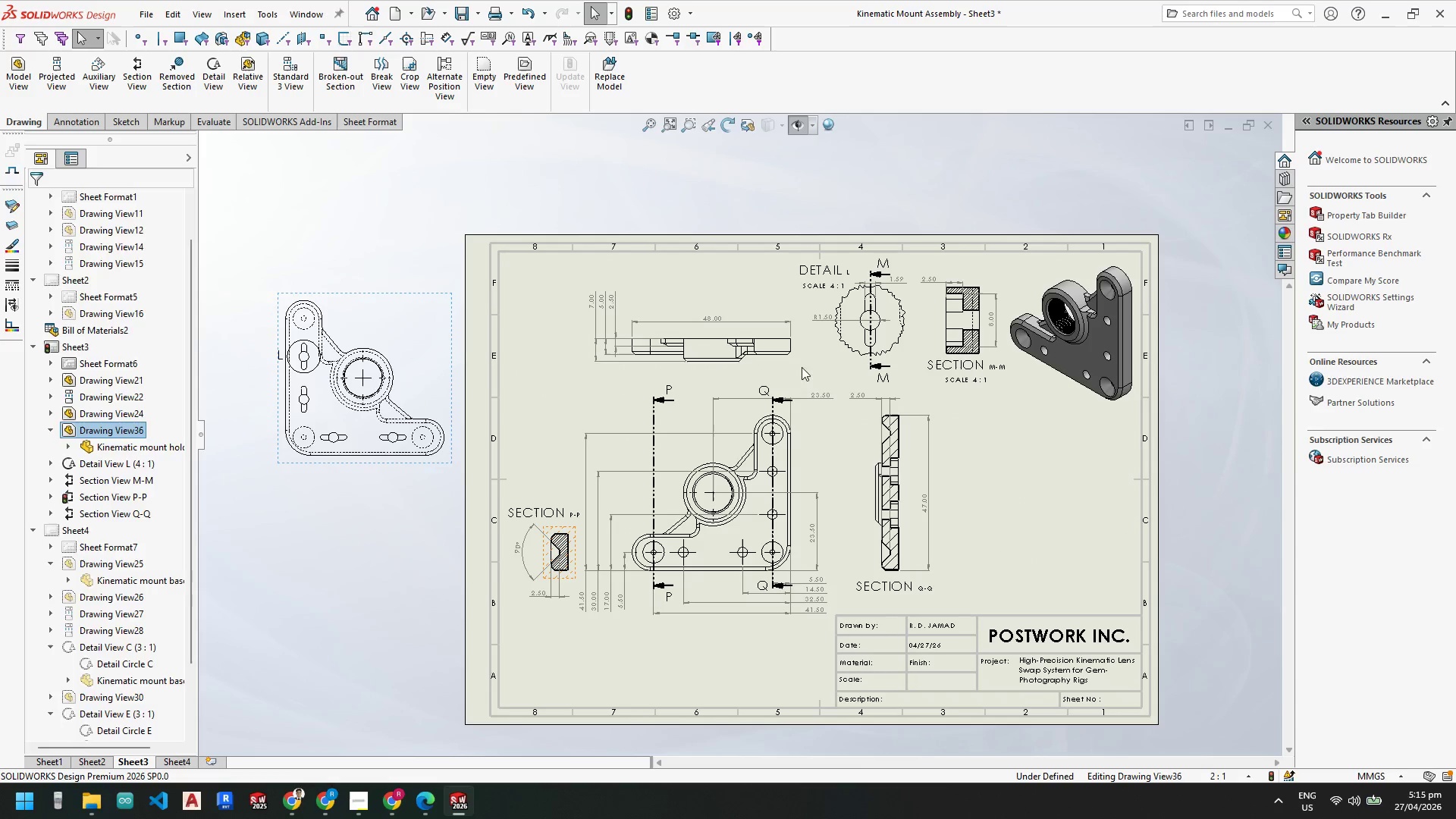 
key(Escape)
 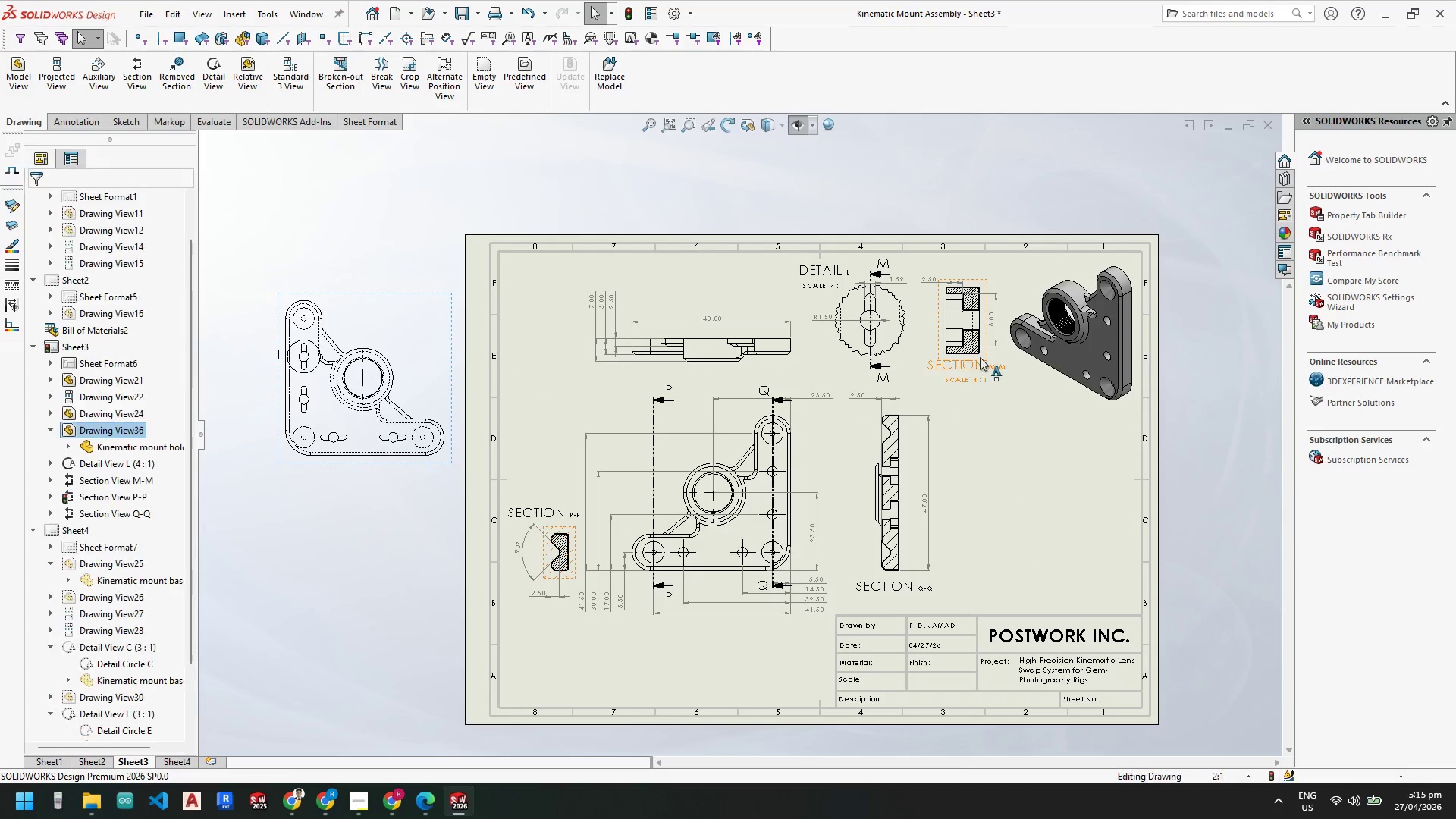 
key(Escape)
 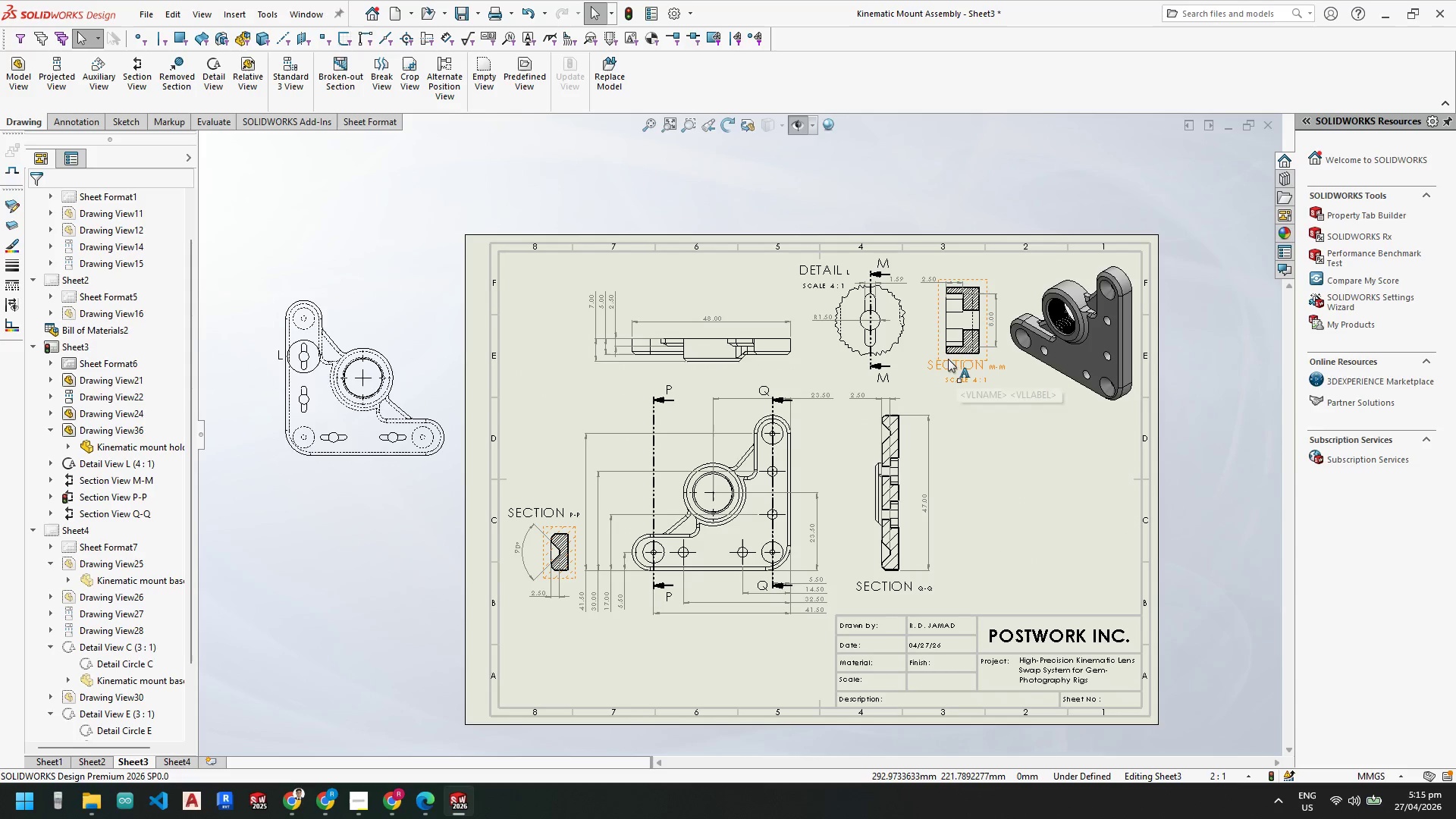 
hold_key(key=ControlLeft, duration=1.67)
left_click([948, 359])
 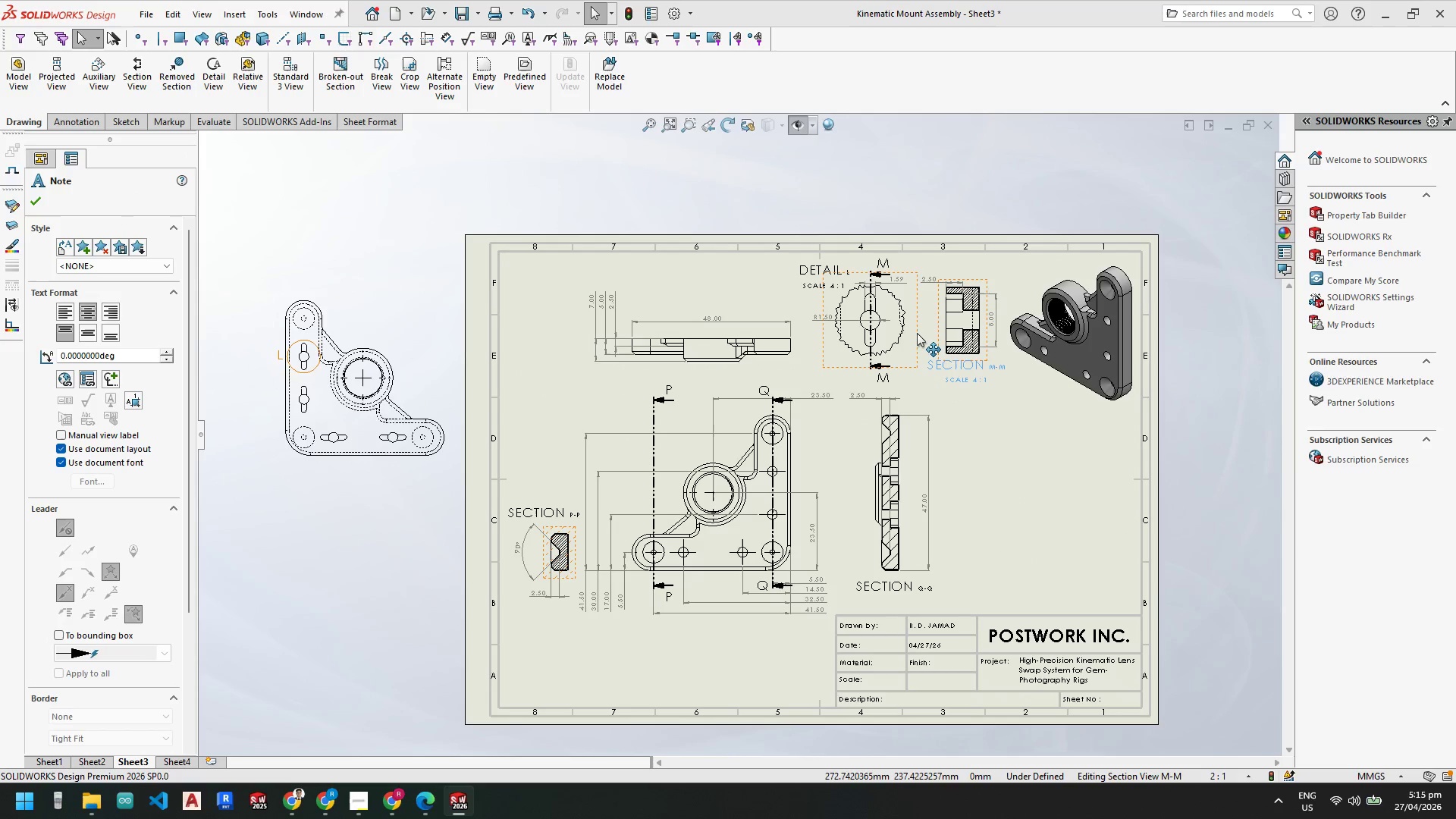 
left_click([915, 333])
 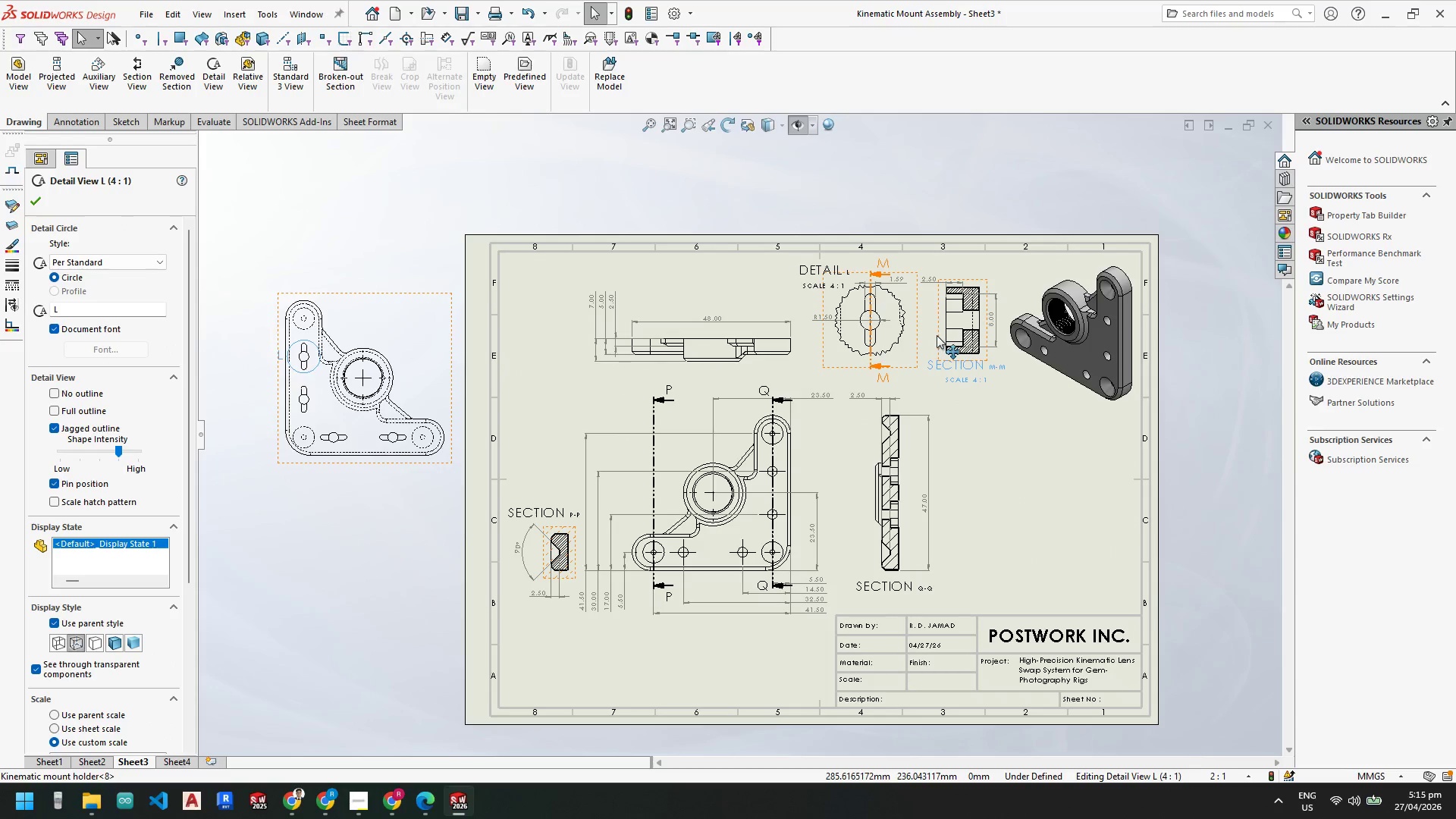 
left_click_drag(start_coordinate=[937, 335], to_coordinate=[547, 296])
 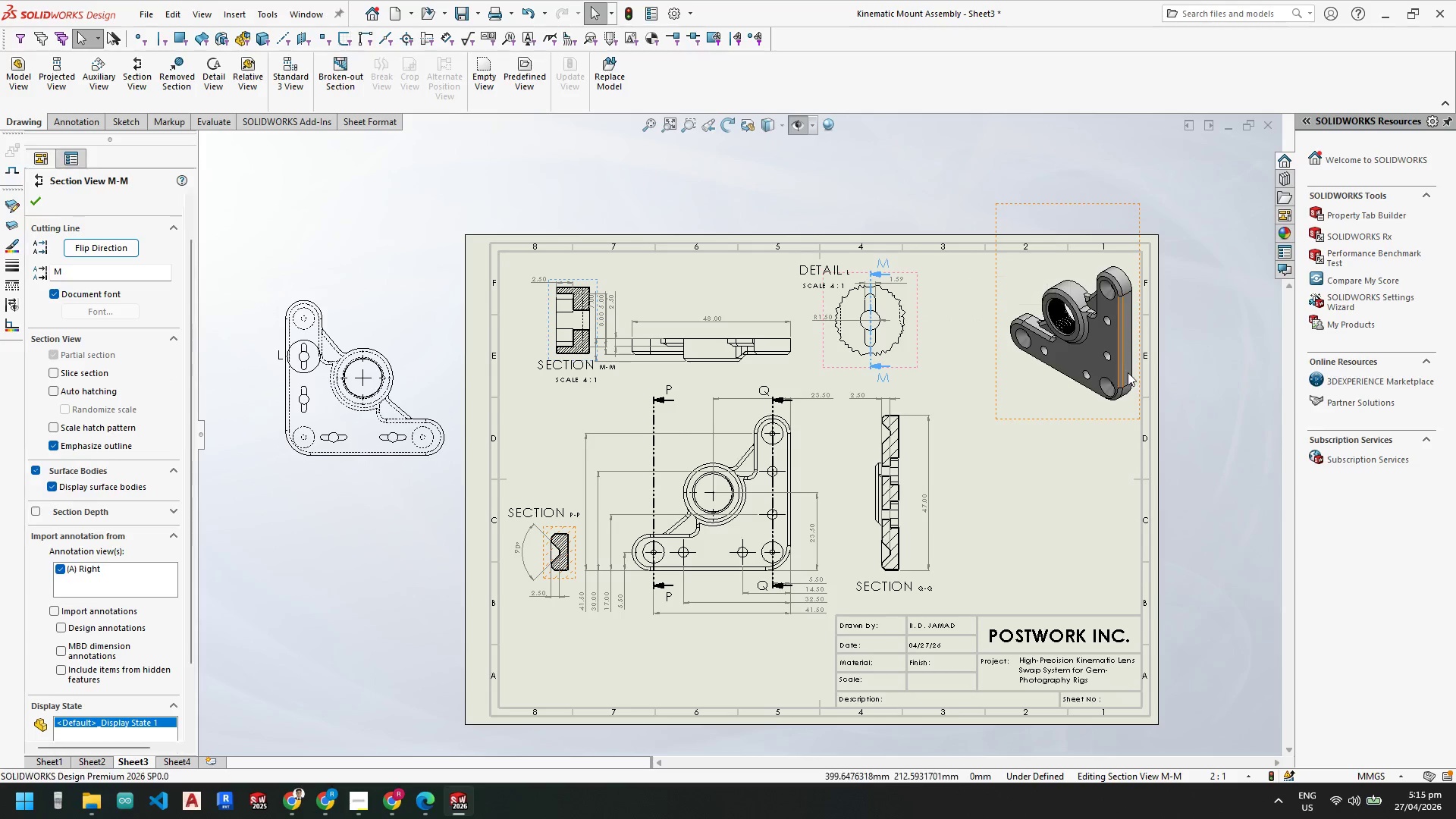 
key(Control+Z)
 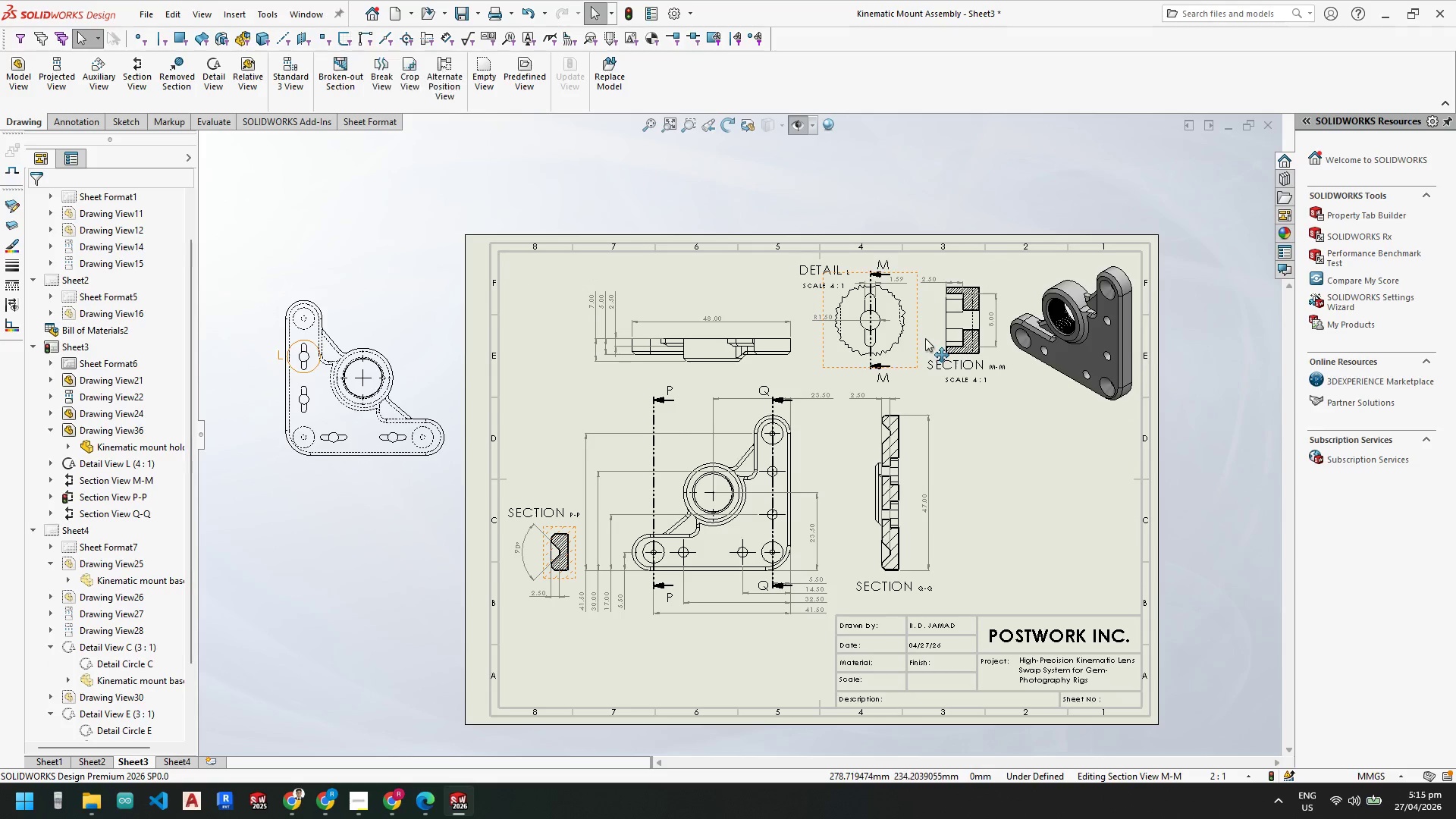 
left_click([938, 336])
 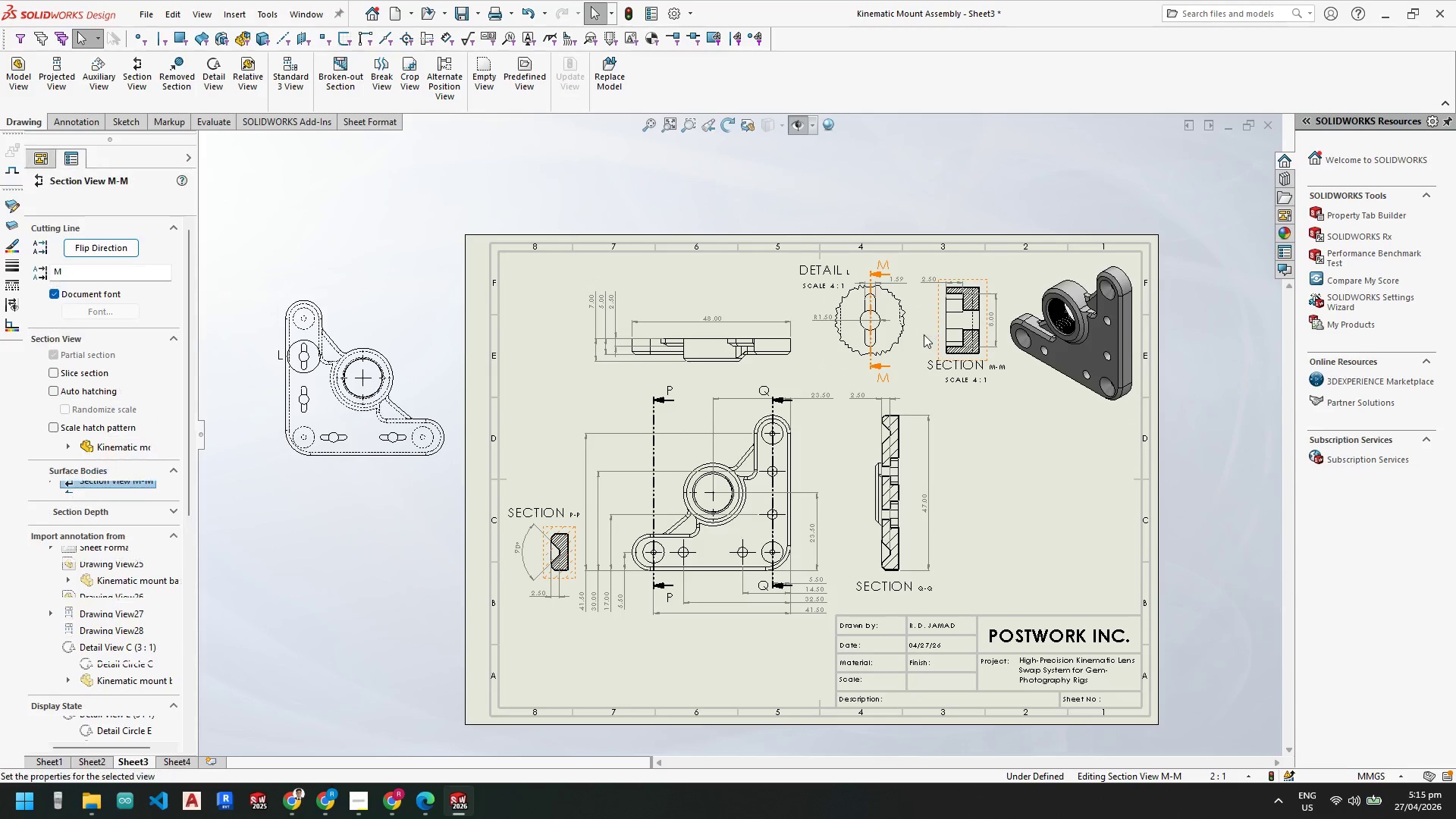 
hold_key(key=ControlLeft, duration=0.55)
left_click([904, 331])
 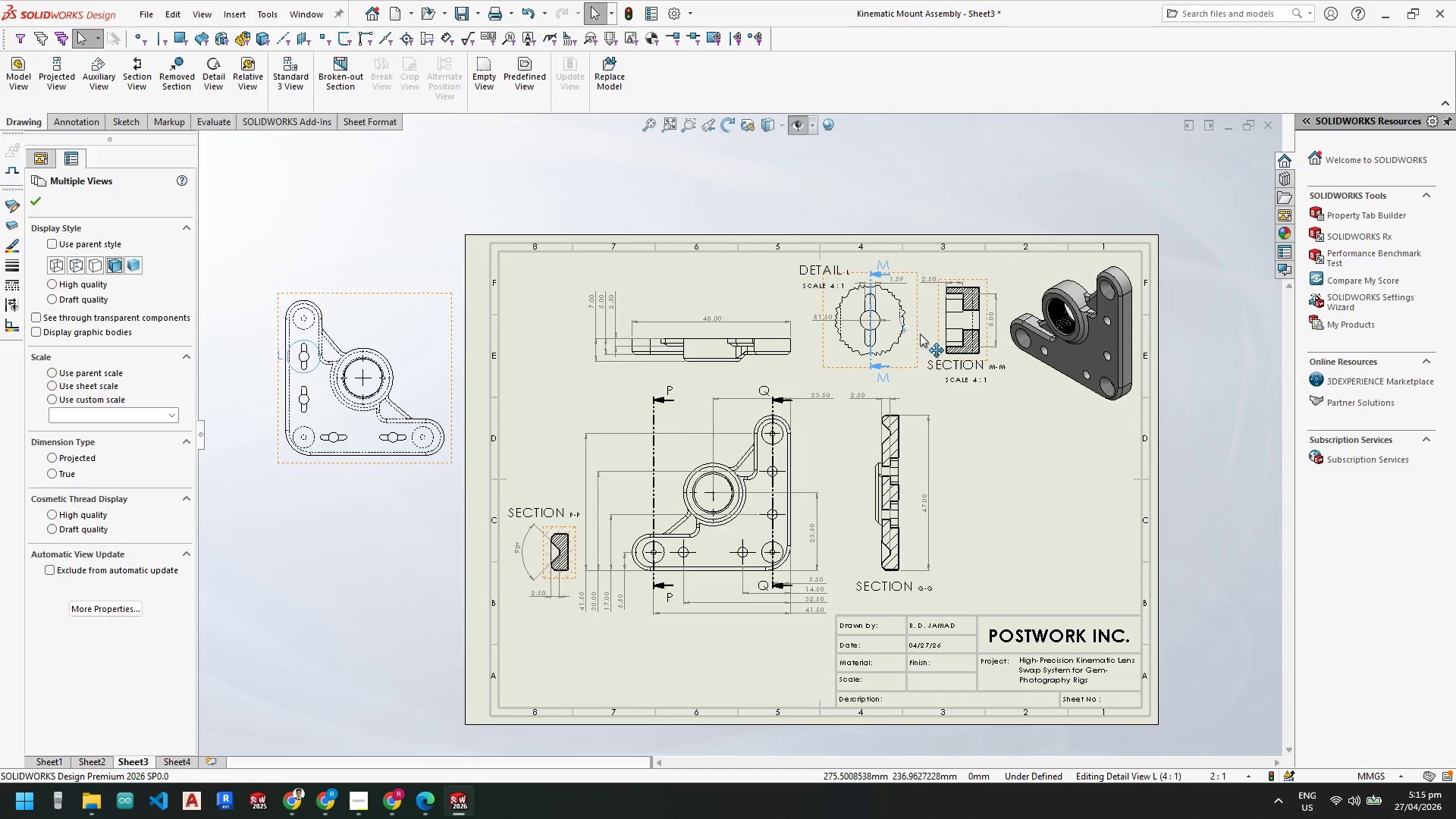 
left_click_drag(start_coordinate=[919, 334], to_coordinate=[359, 251])
 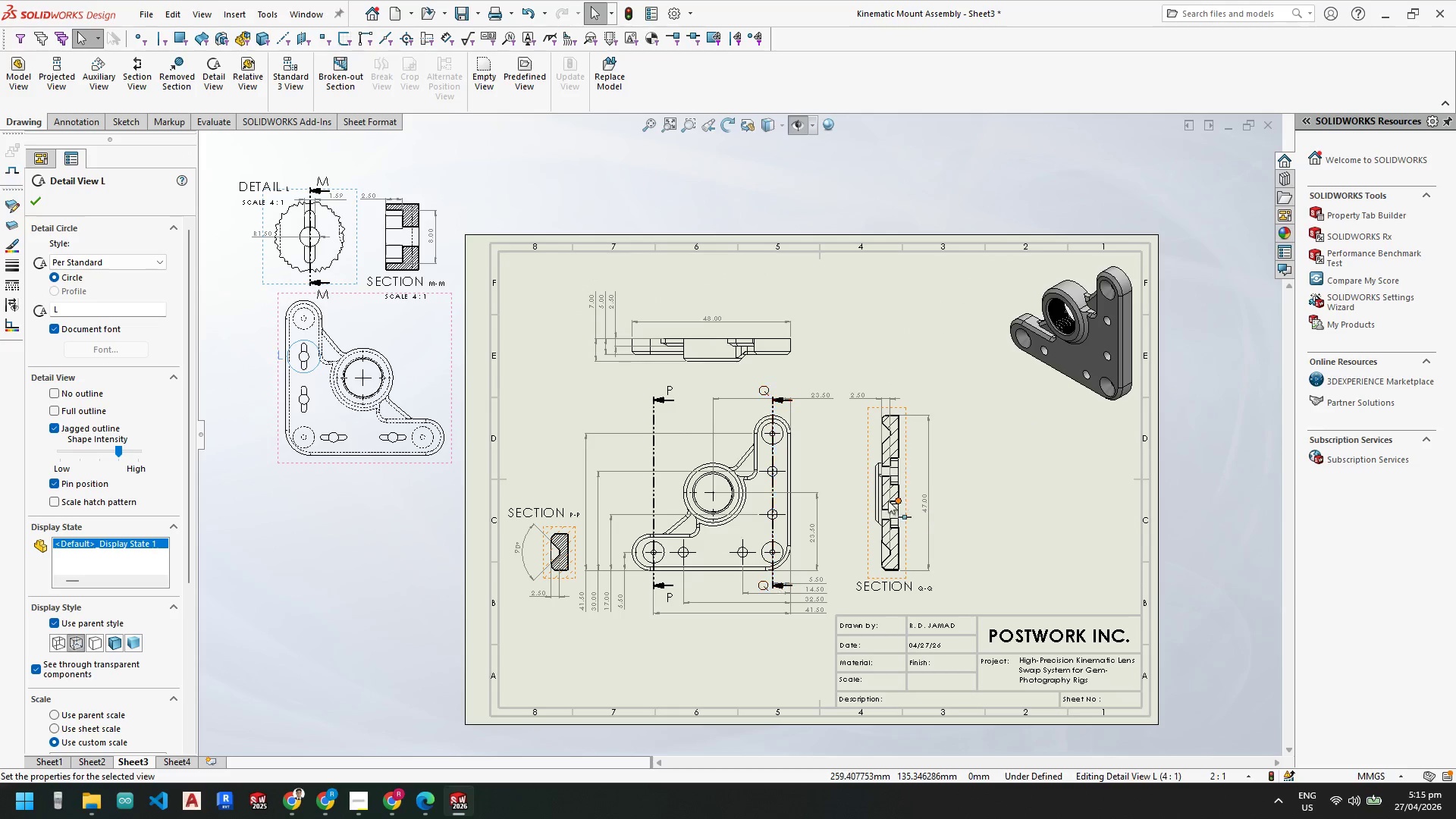 
left_click([863, 497])
 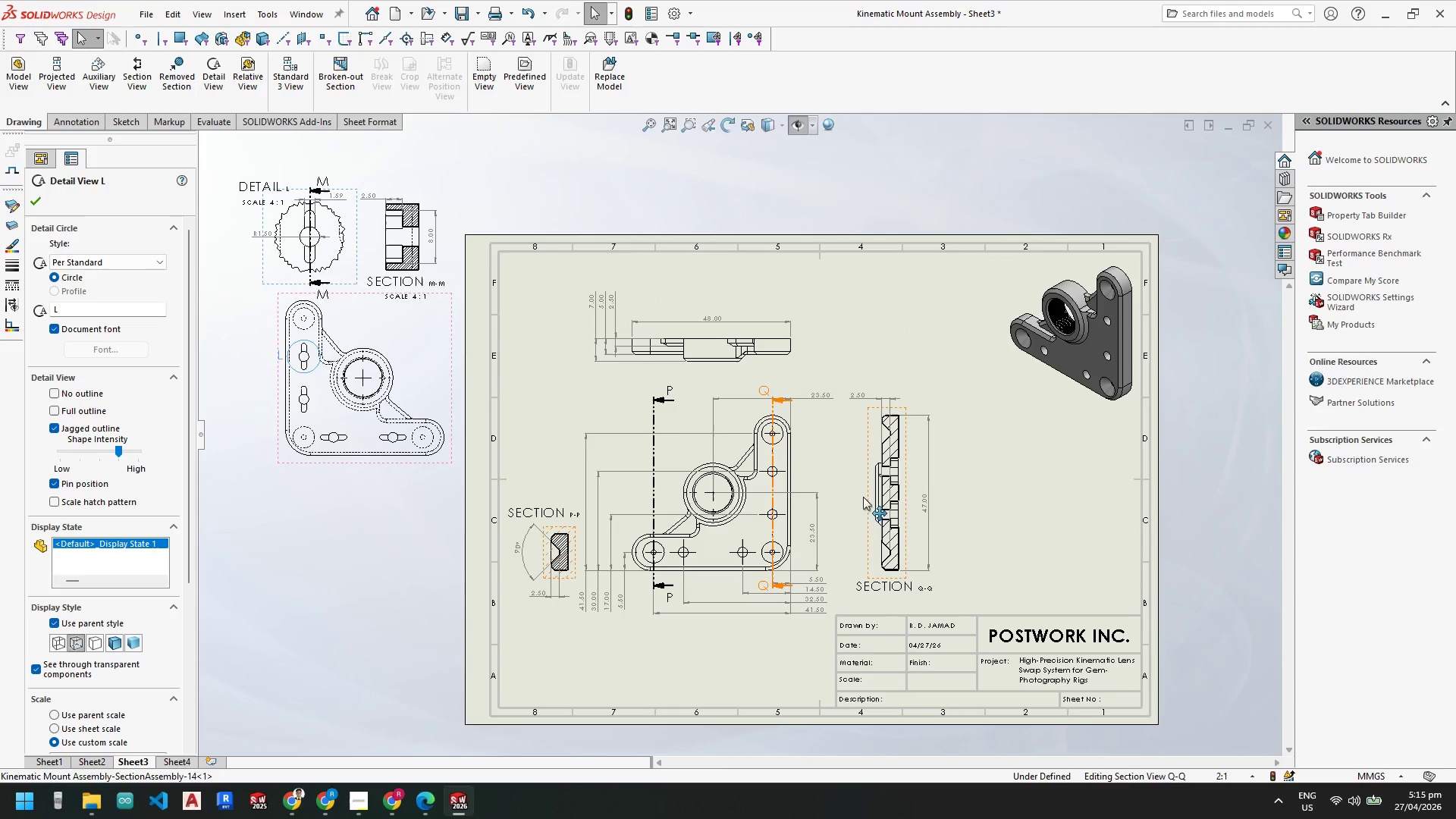 
hold_key(key=ControlLeft, duration=1.17)
 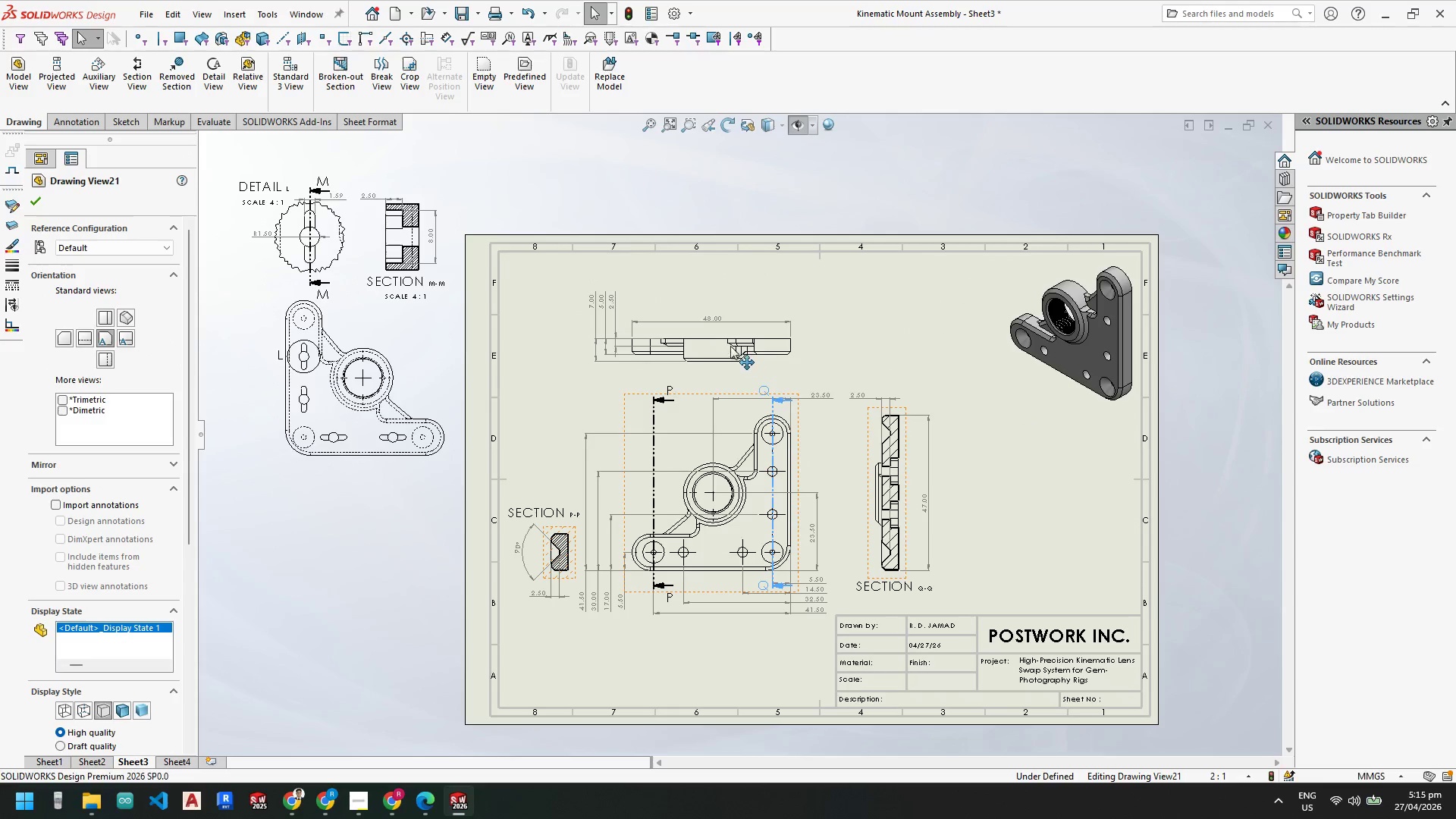 
hold_key(key=ControlLeft, duration=2.67)
left_click([685, 370])
 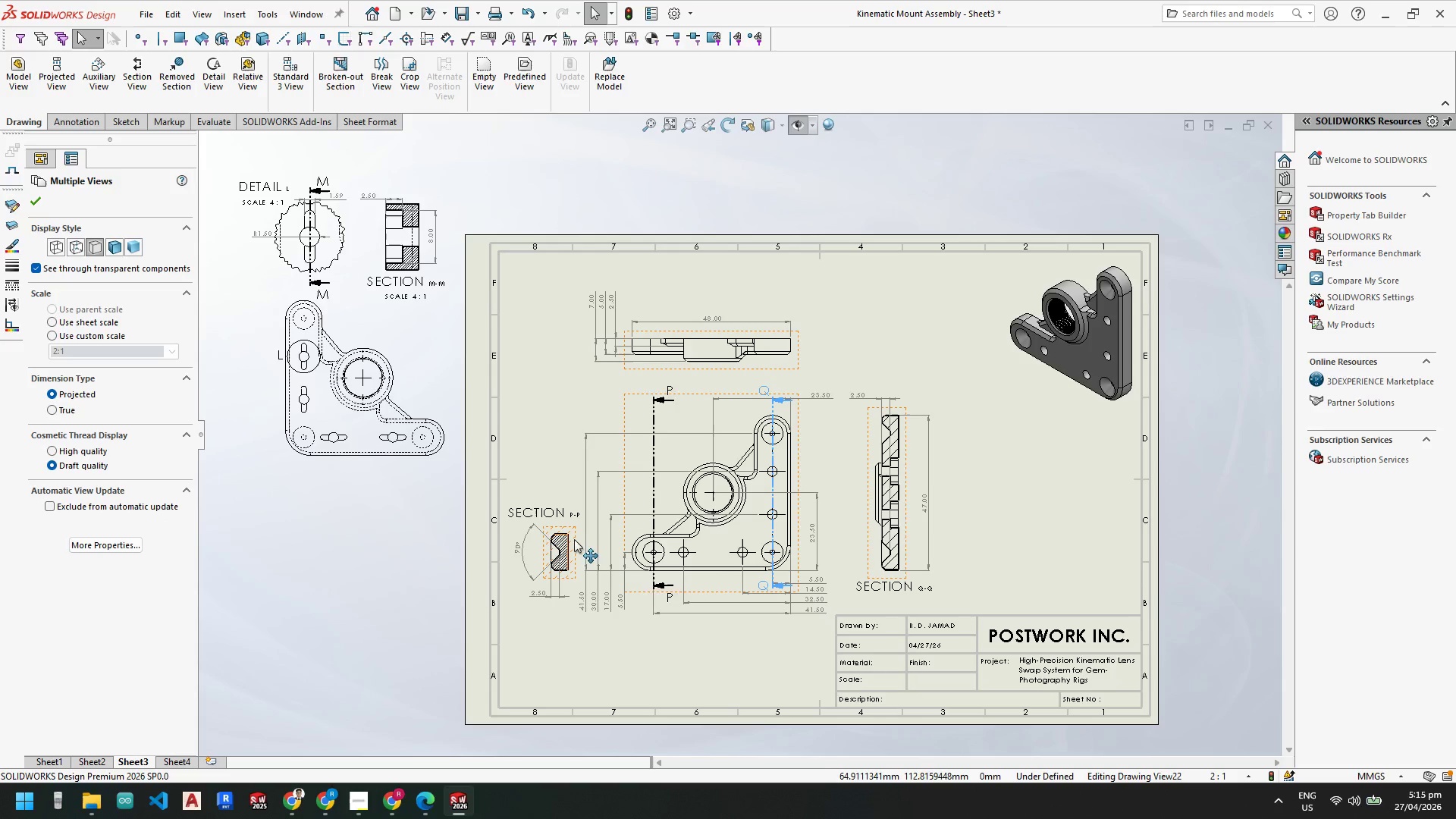 
left_click([576, 546])
 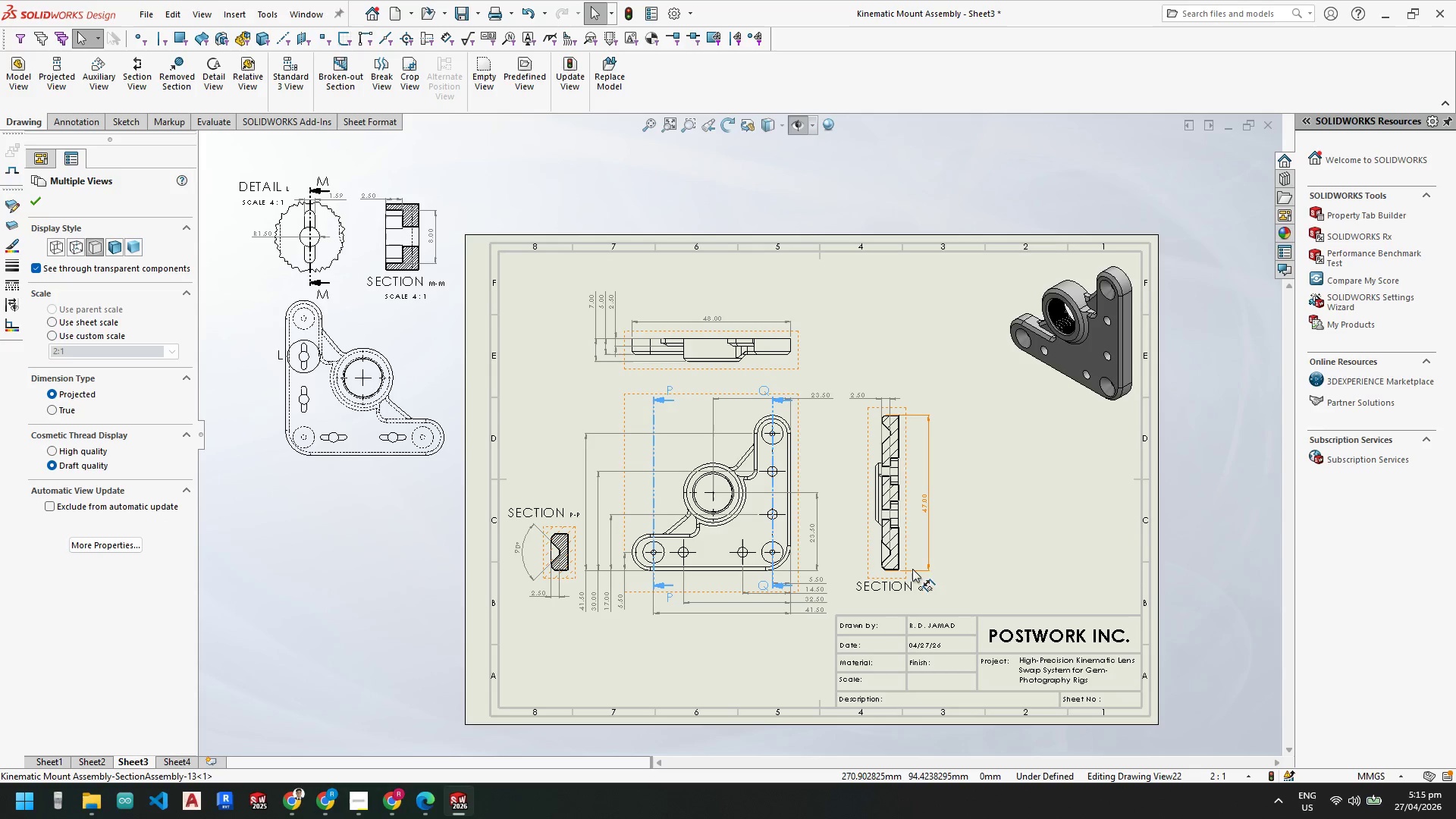 
left_click_drag(start_coordinate=[909, 574], to_coordinate=[968, 573])
 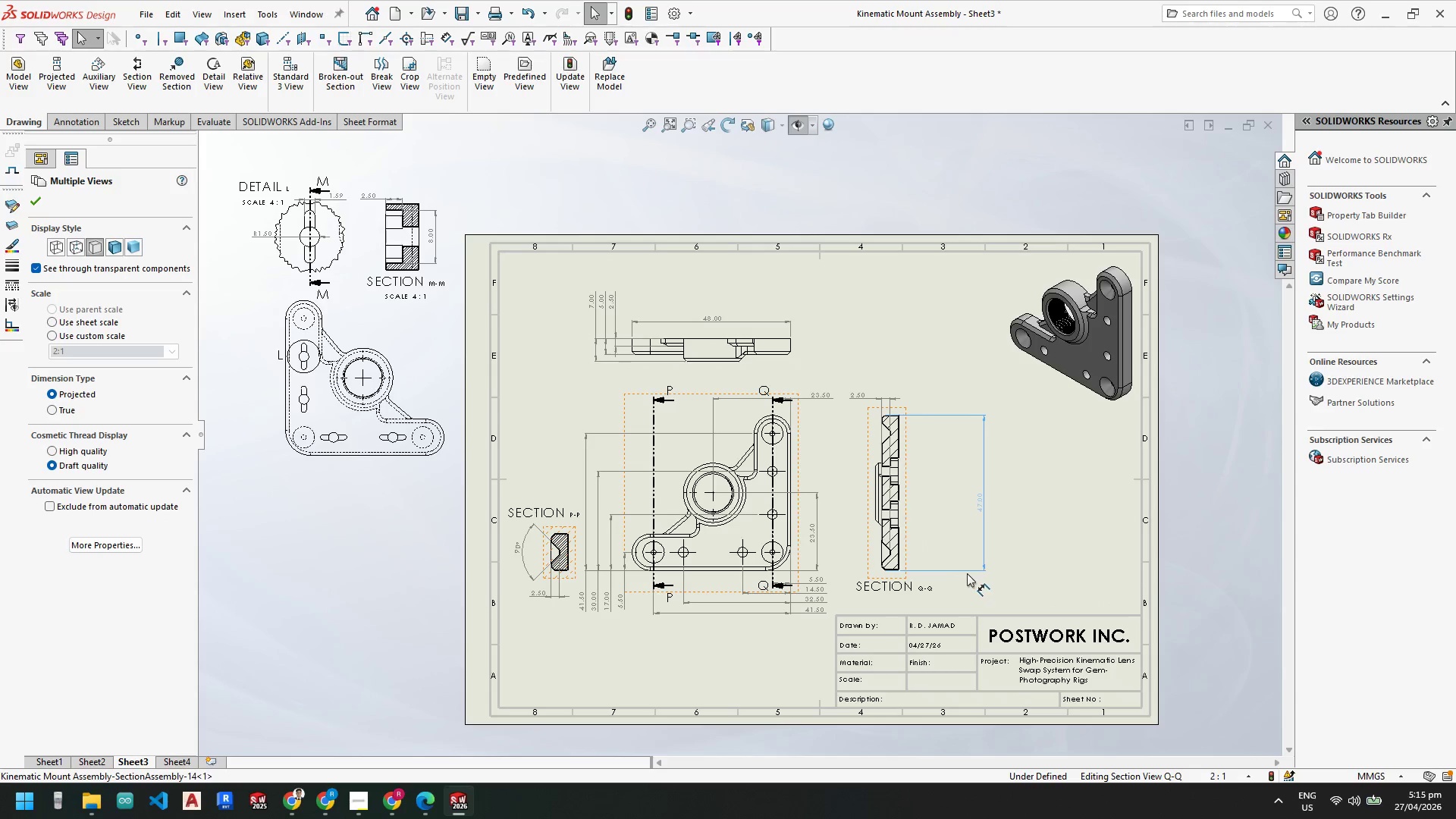 
key(Control+Z)
 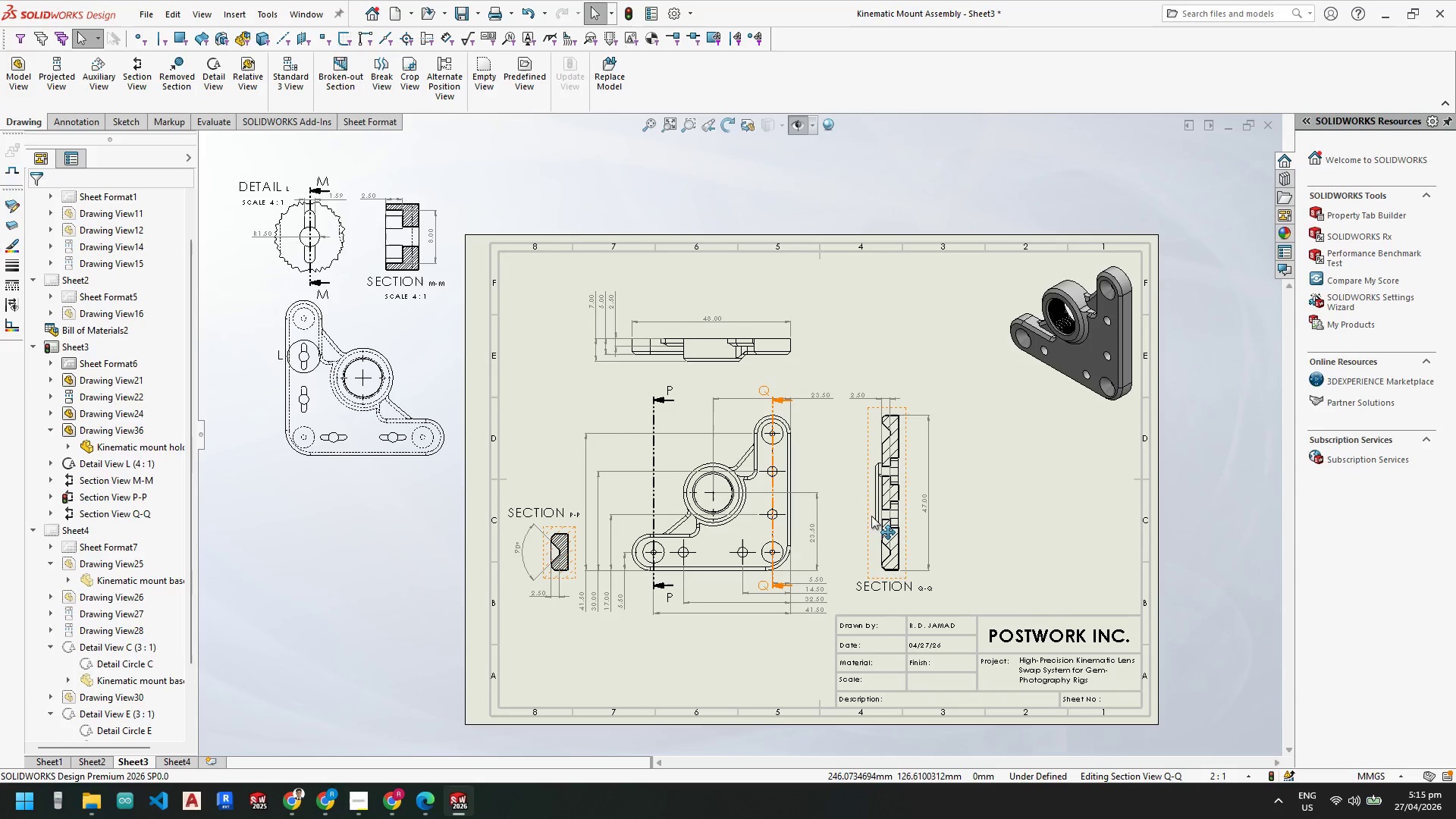 
left_click([867, 515])
 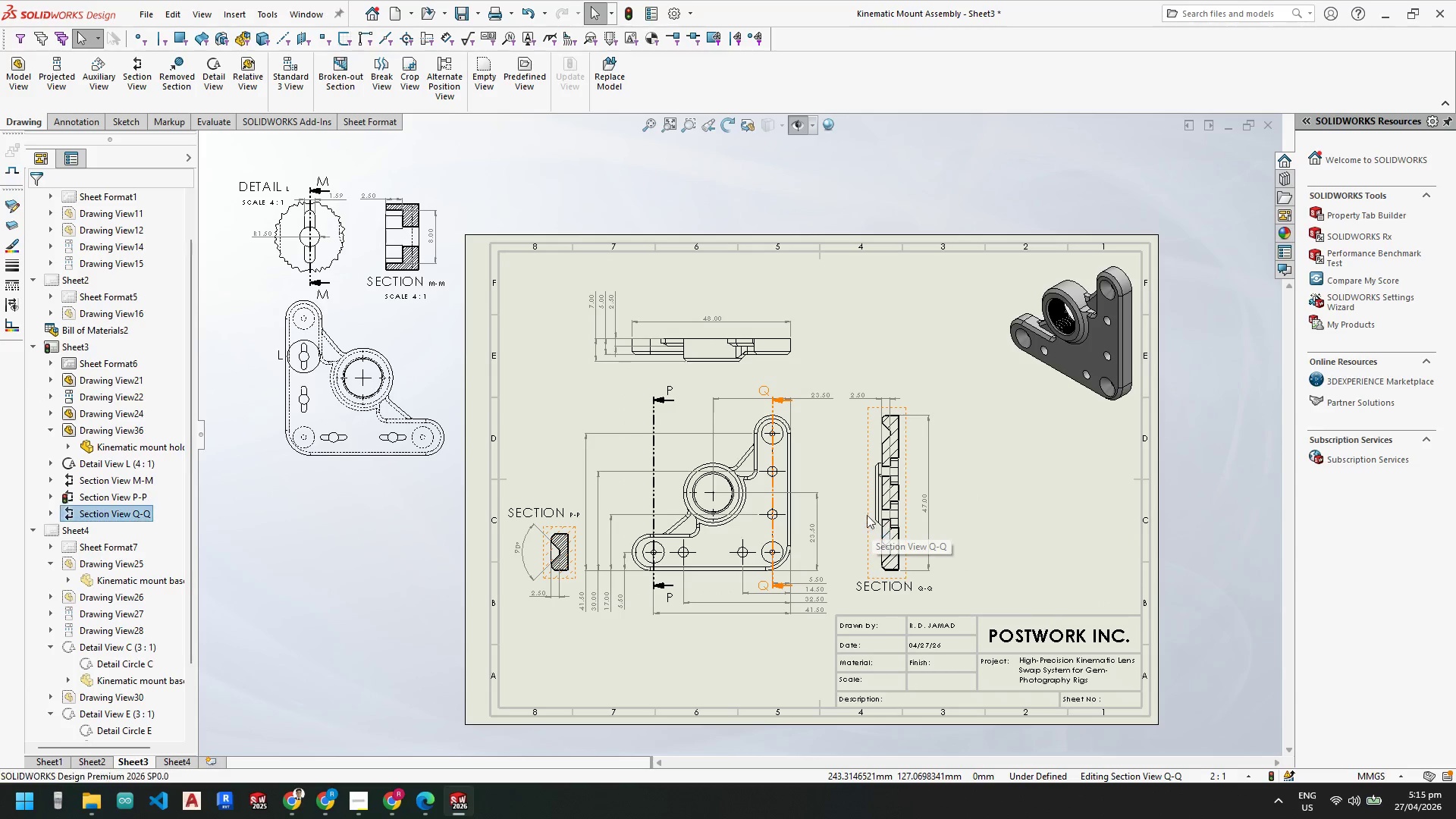 
hold_key(key=ControlLeft, duration=2.59)
left_click([739, 441])
 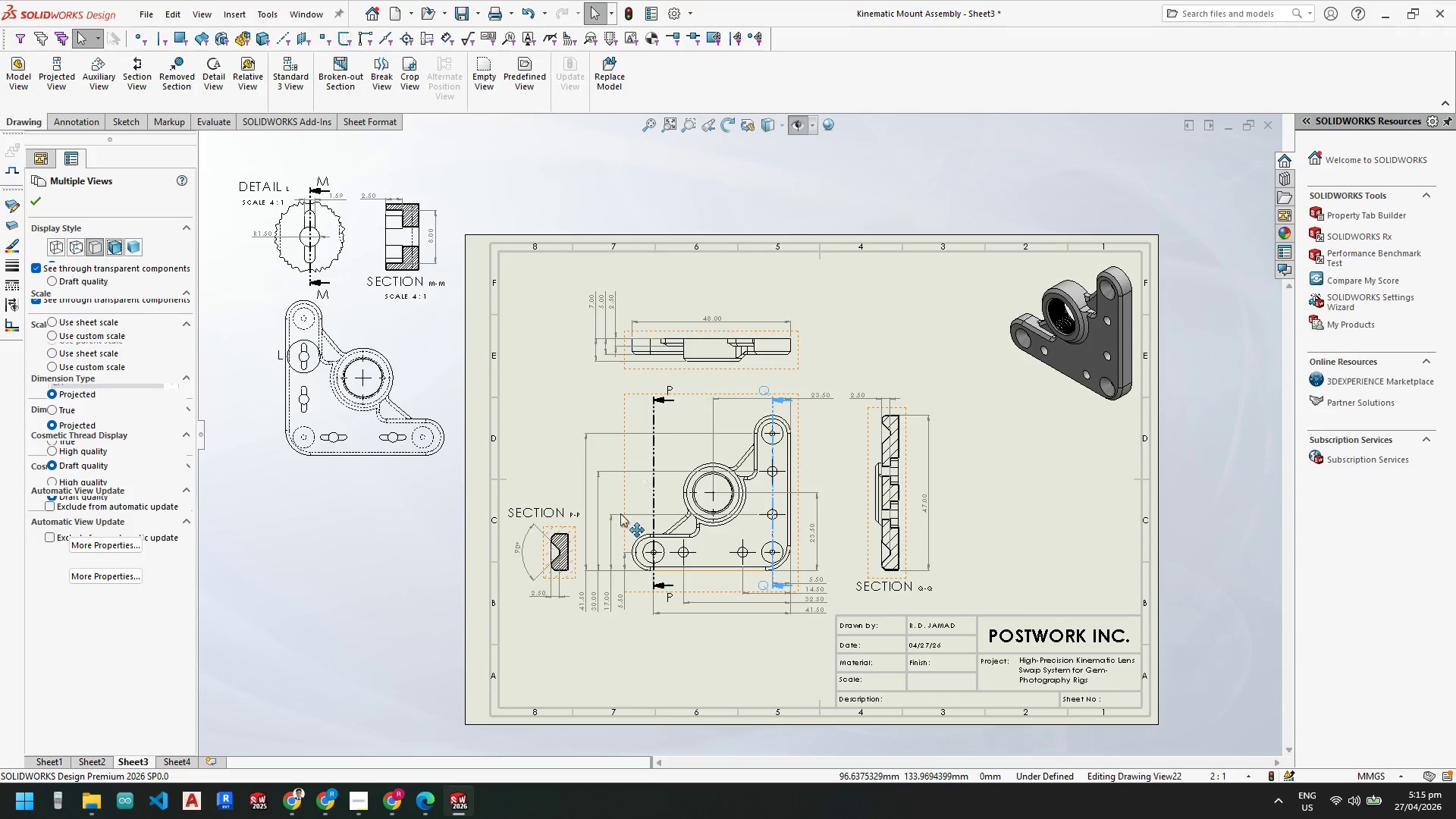 
left_click([568, 542])
 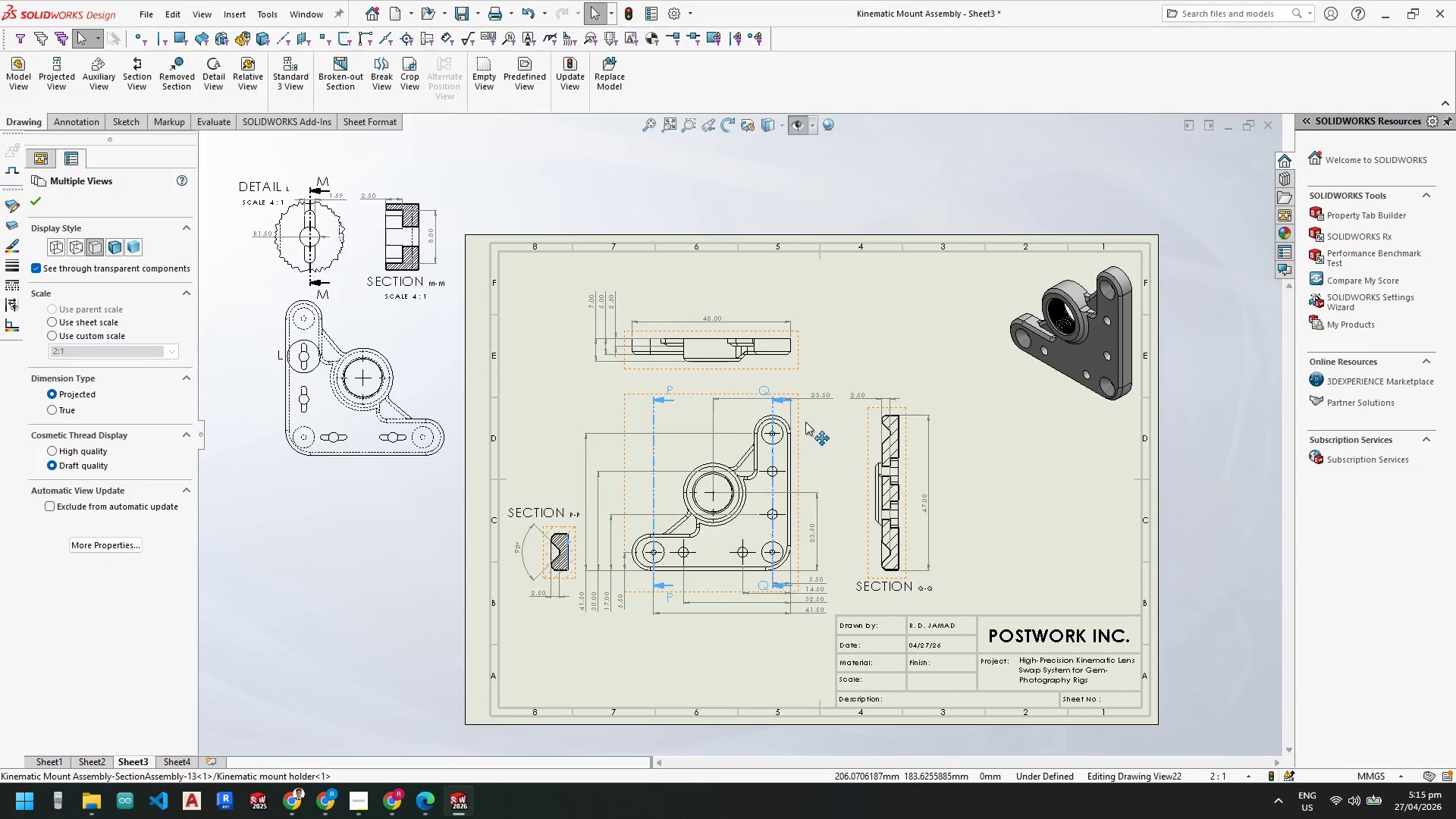 
left_click_drag(start_coordinate=[800, 425], to_coordinate=[938, 416])
 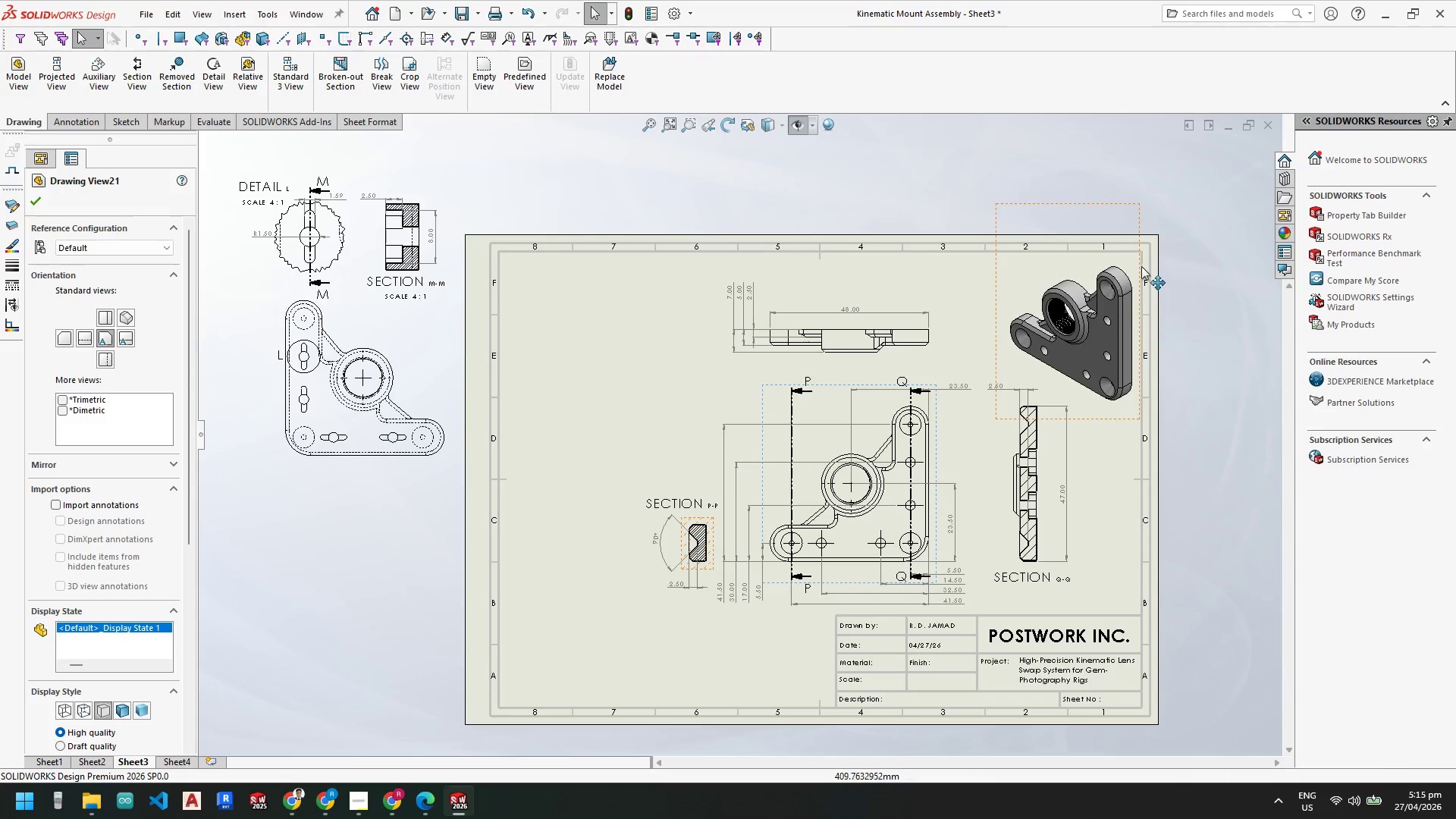 
left_click_drag(start_coordinate=[1141, 247], to_coordinate=[1121, 238])
 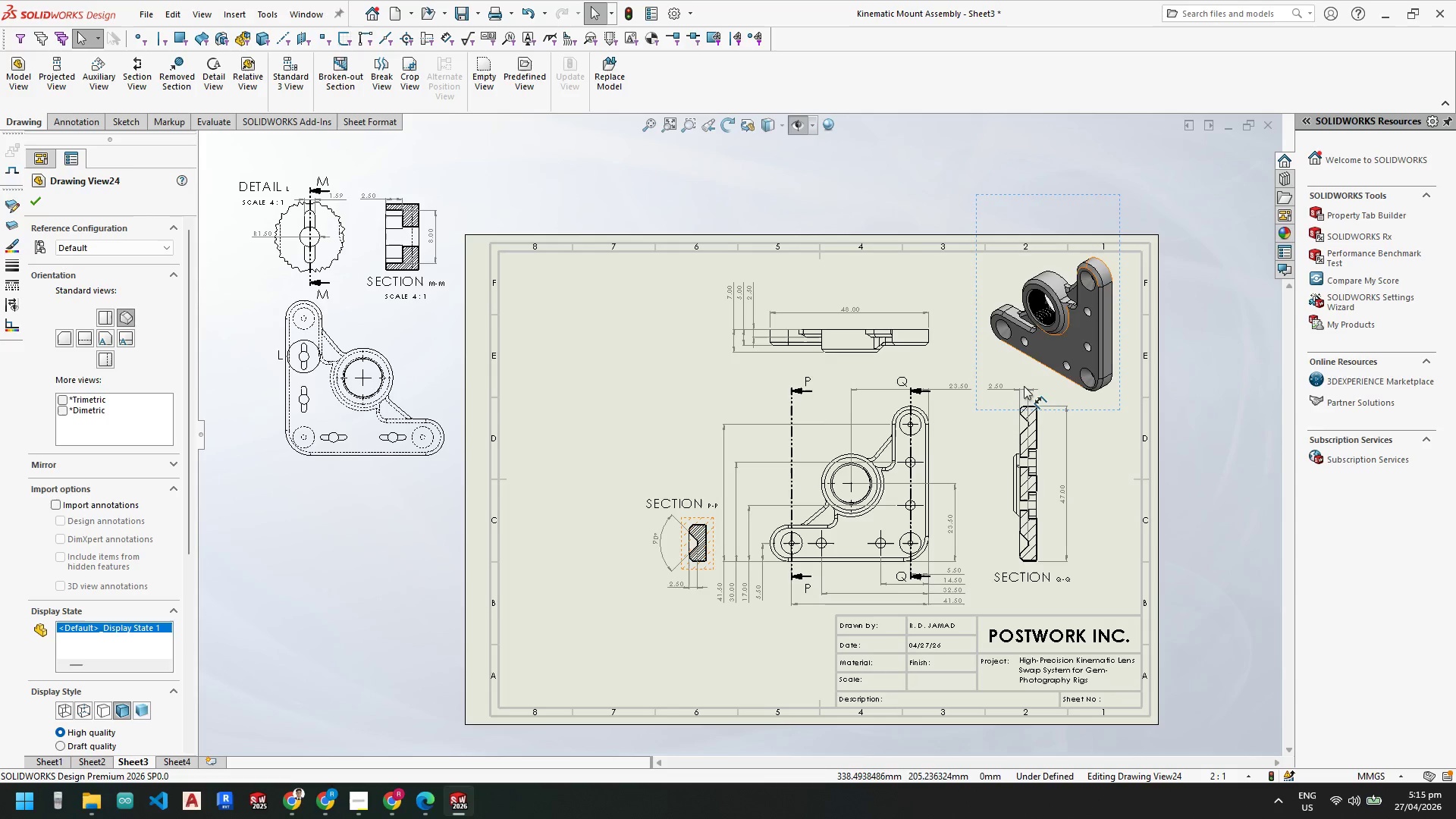 
key(Escape)
 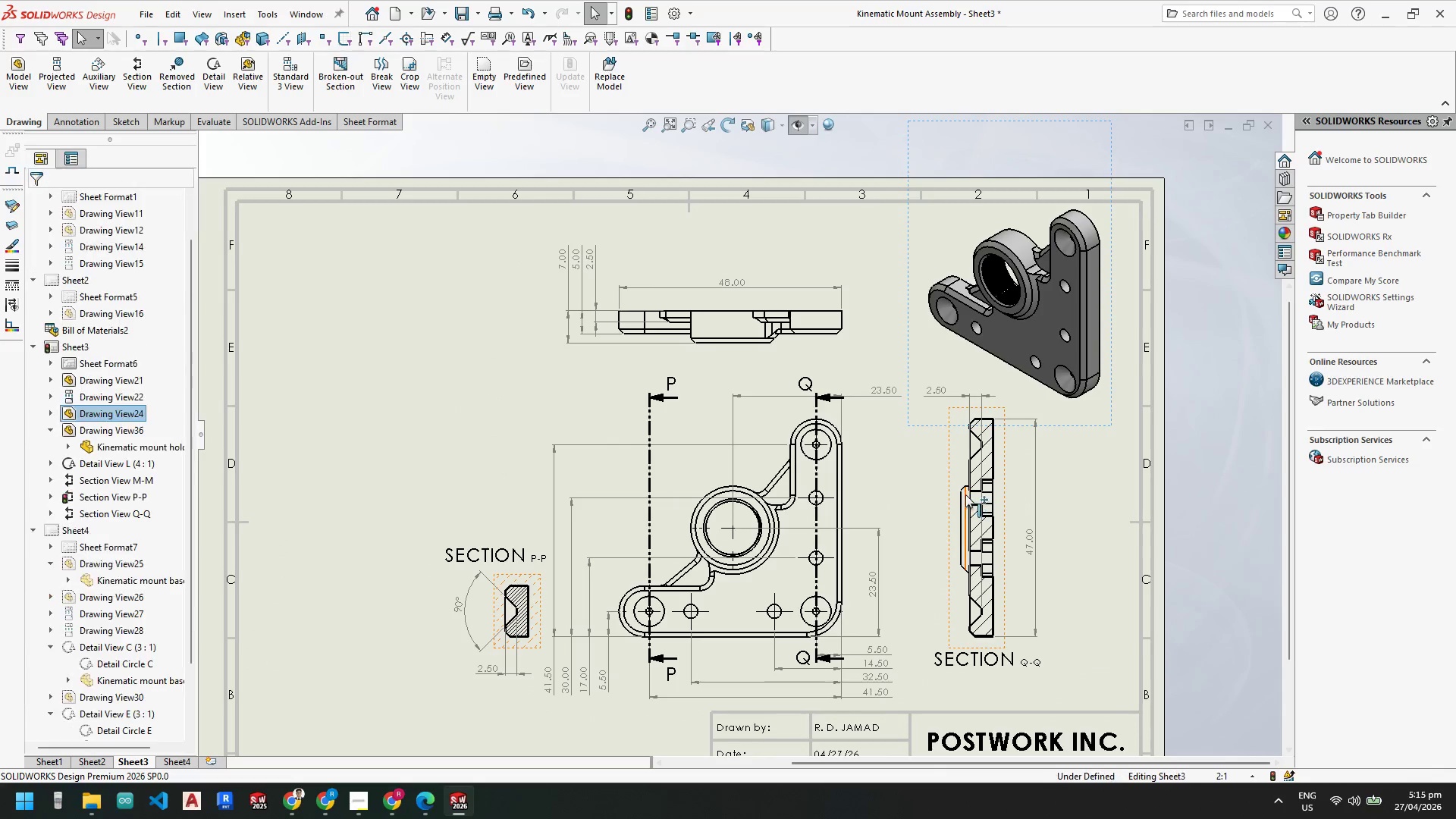 
scroll: coordinate [1028, 393], scroll_direction: down, amount: 3.0
 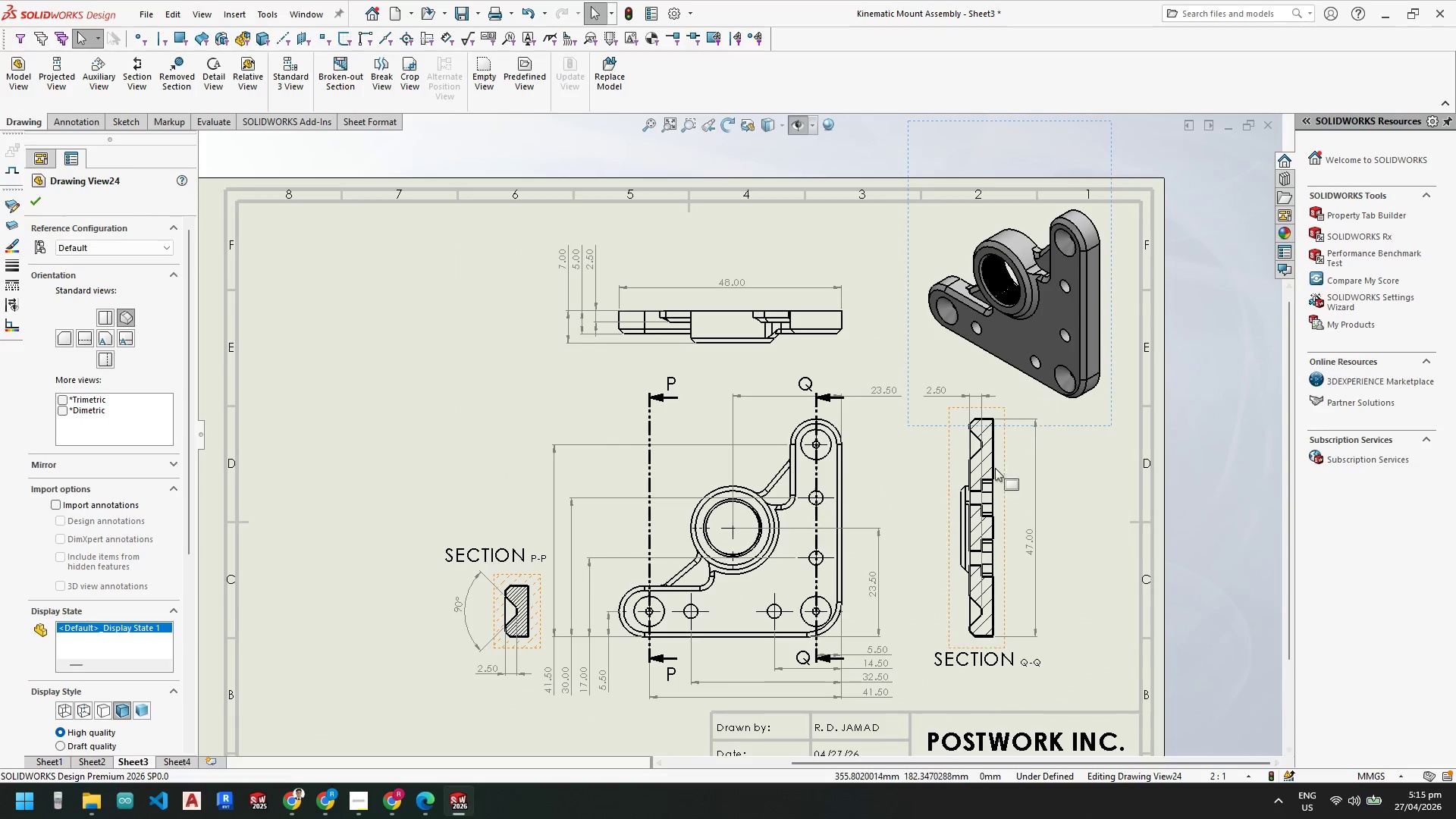 
key(Escape)
 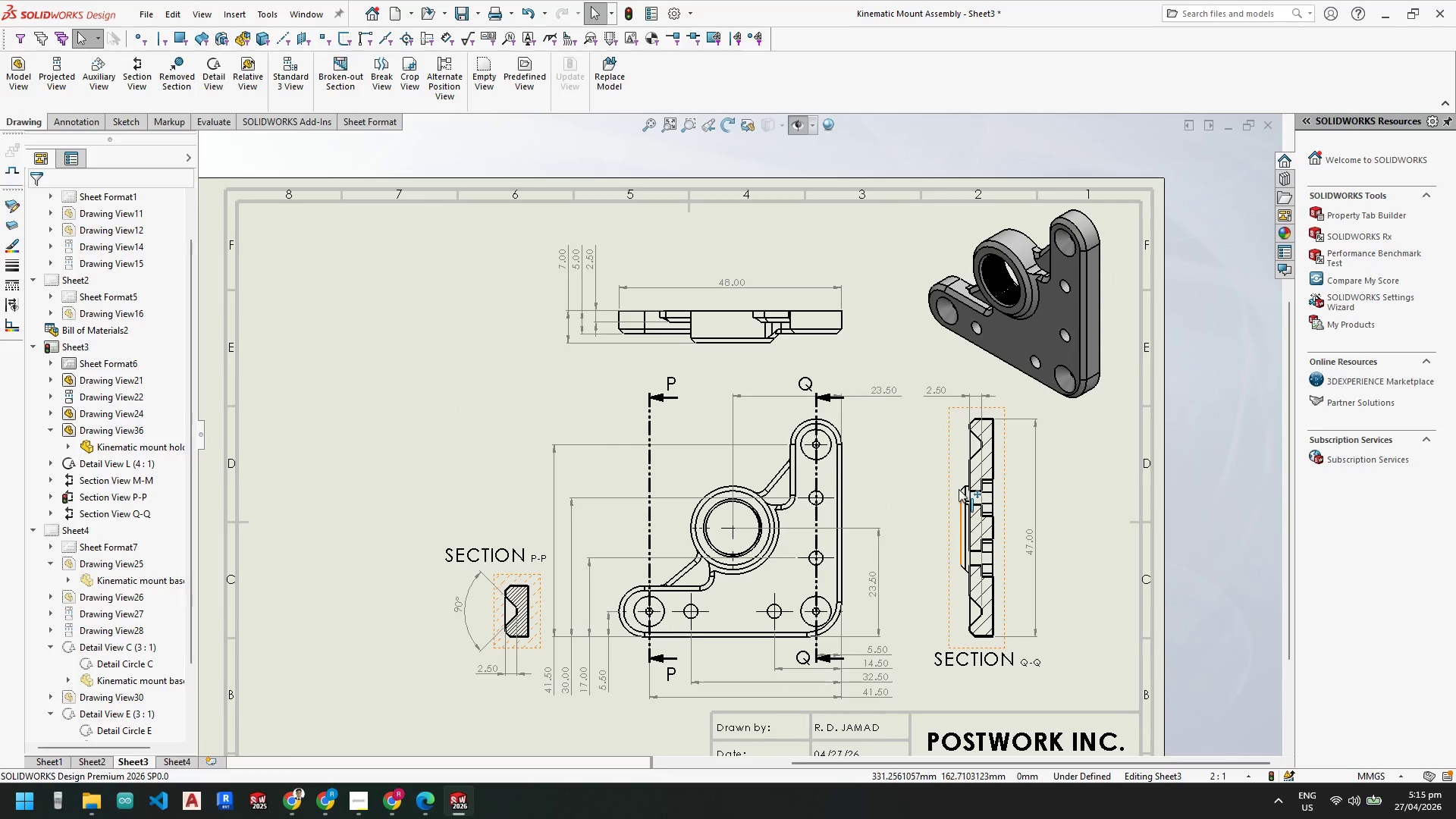 
scroll: coordinate [912, 500], scroll_direction: none, amount: 0.0
 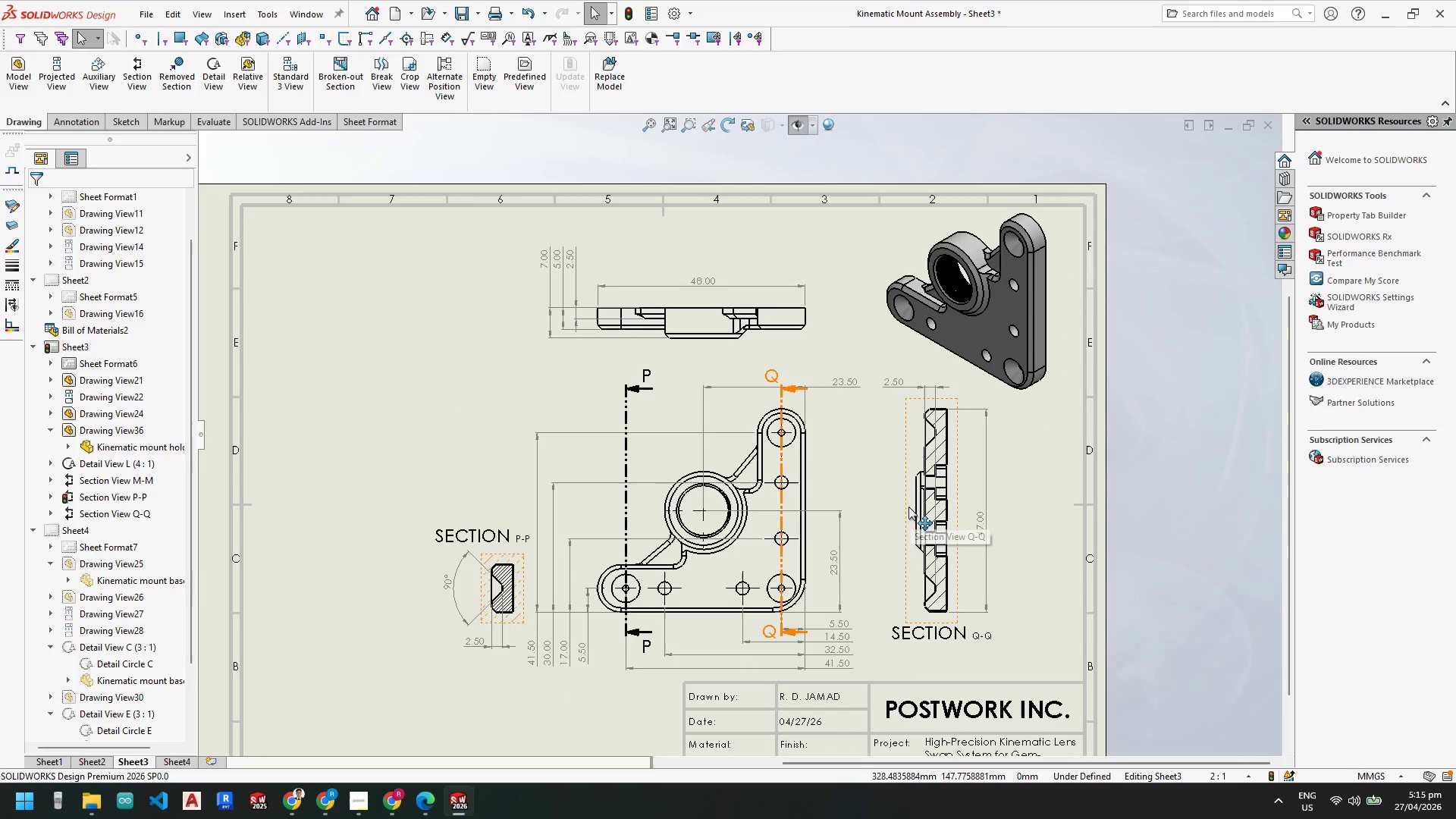 
left_click_drag(start_coordinate=[908, 507], to_coordinate=[912, 505])
 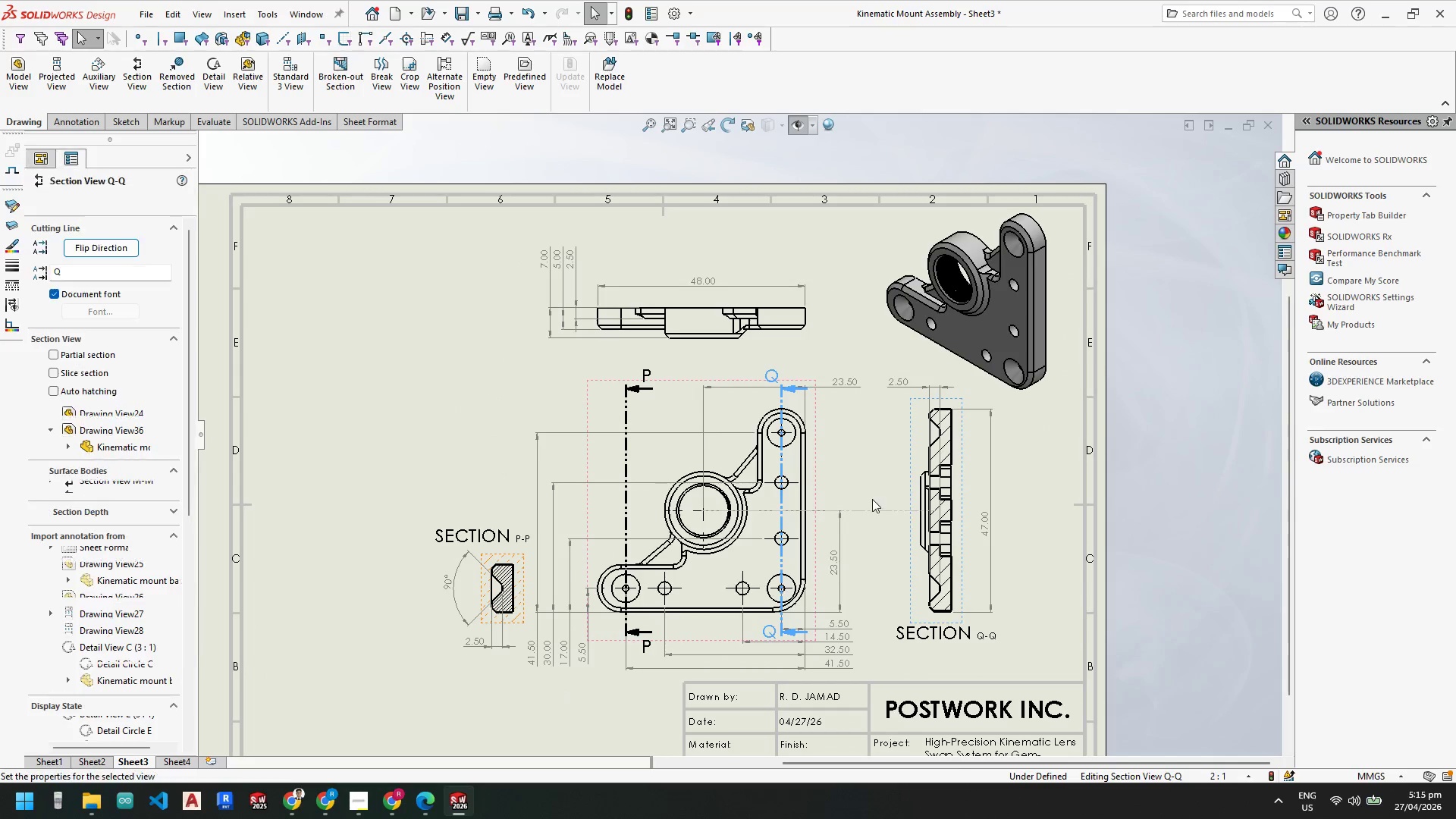 
key(Escape)
 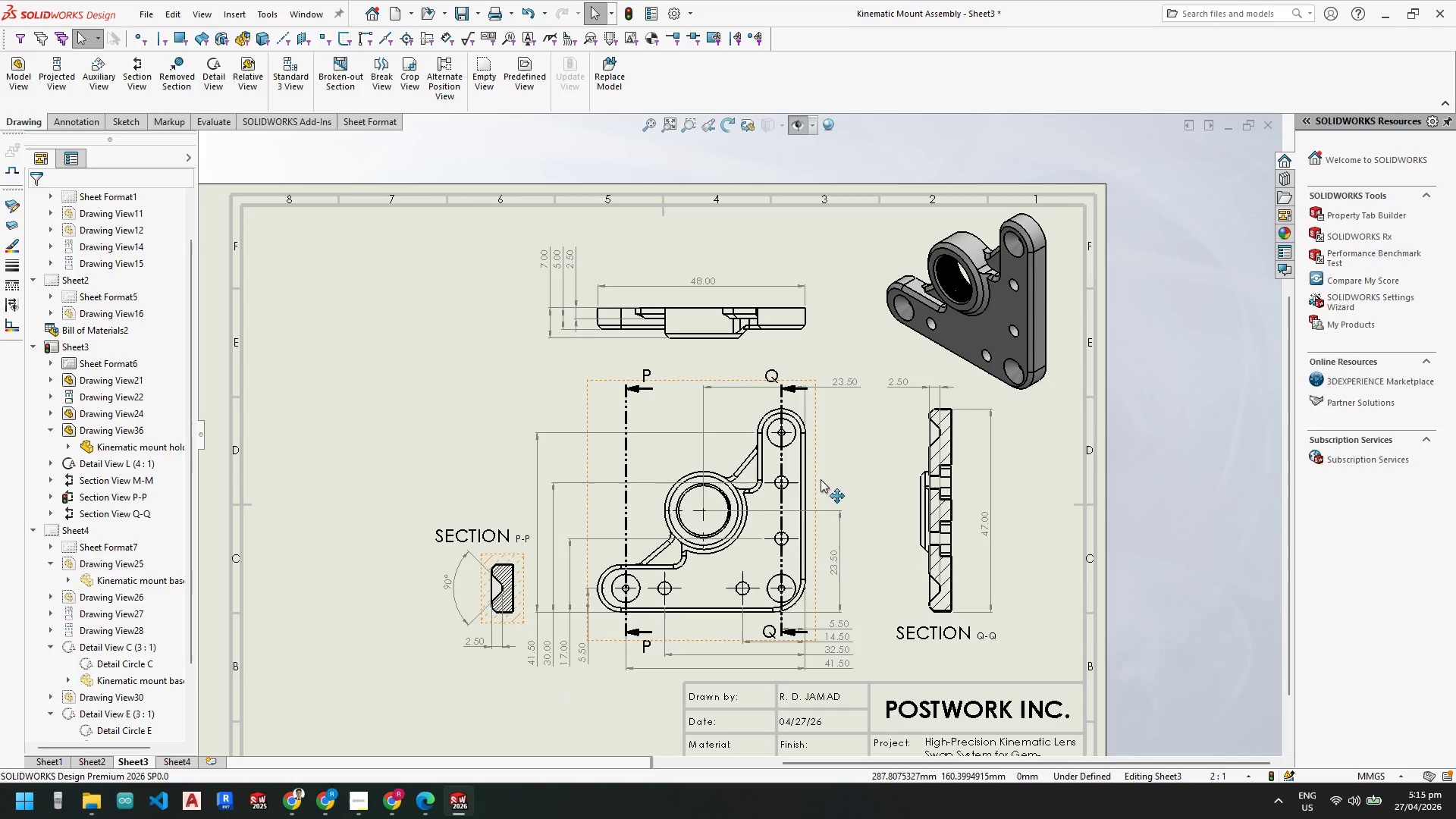 
left_click_drag(start_coordinate=[819, 479], to_coordinate=[827, 479])
 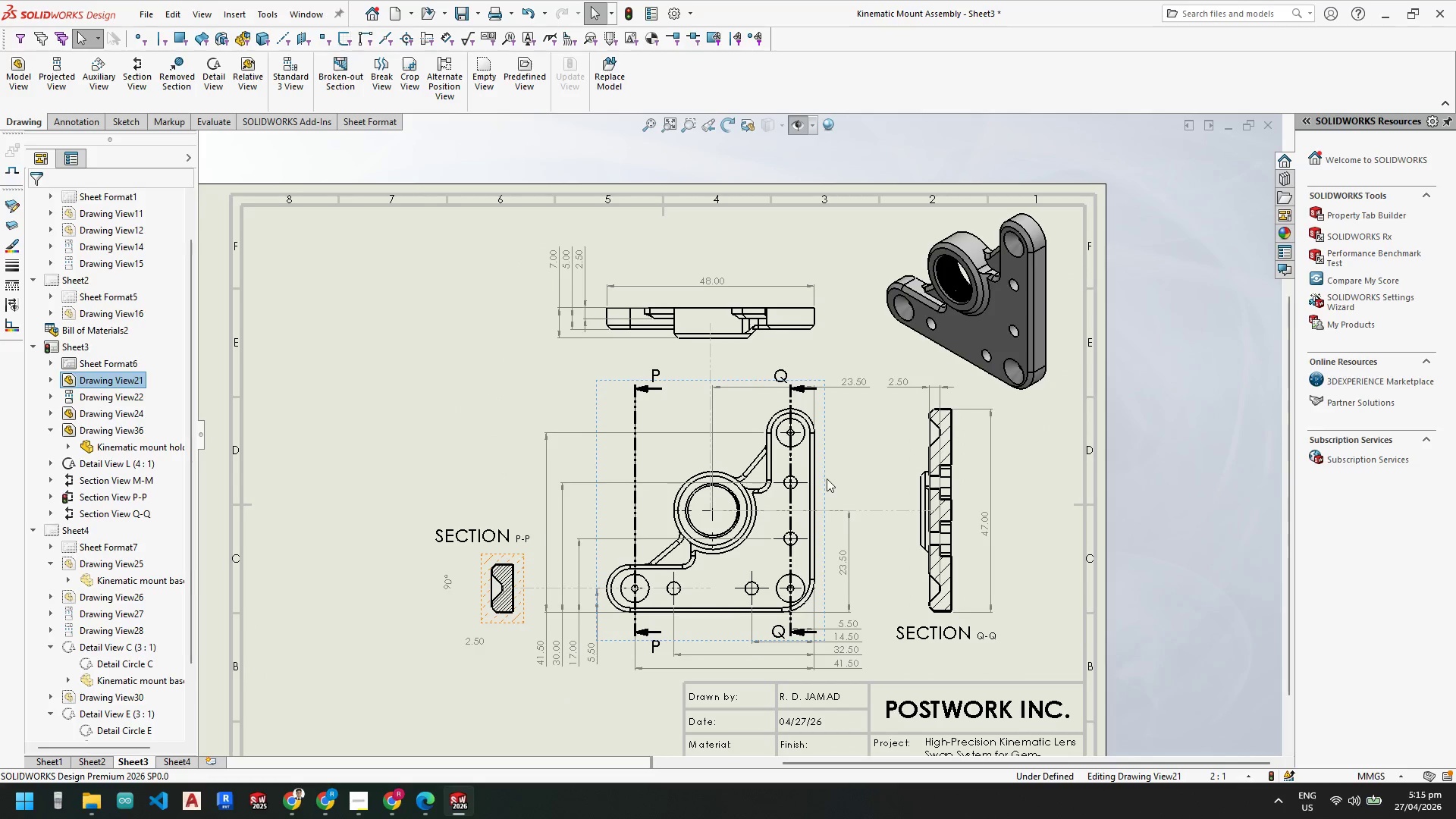 
key(Escape)
 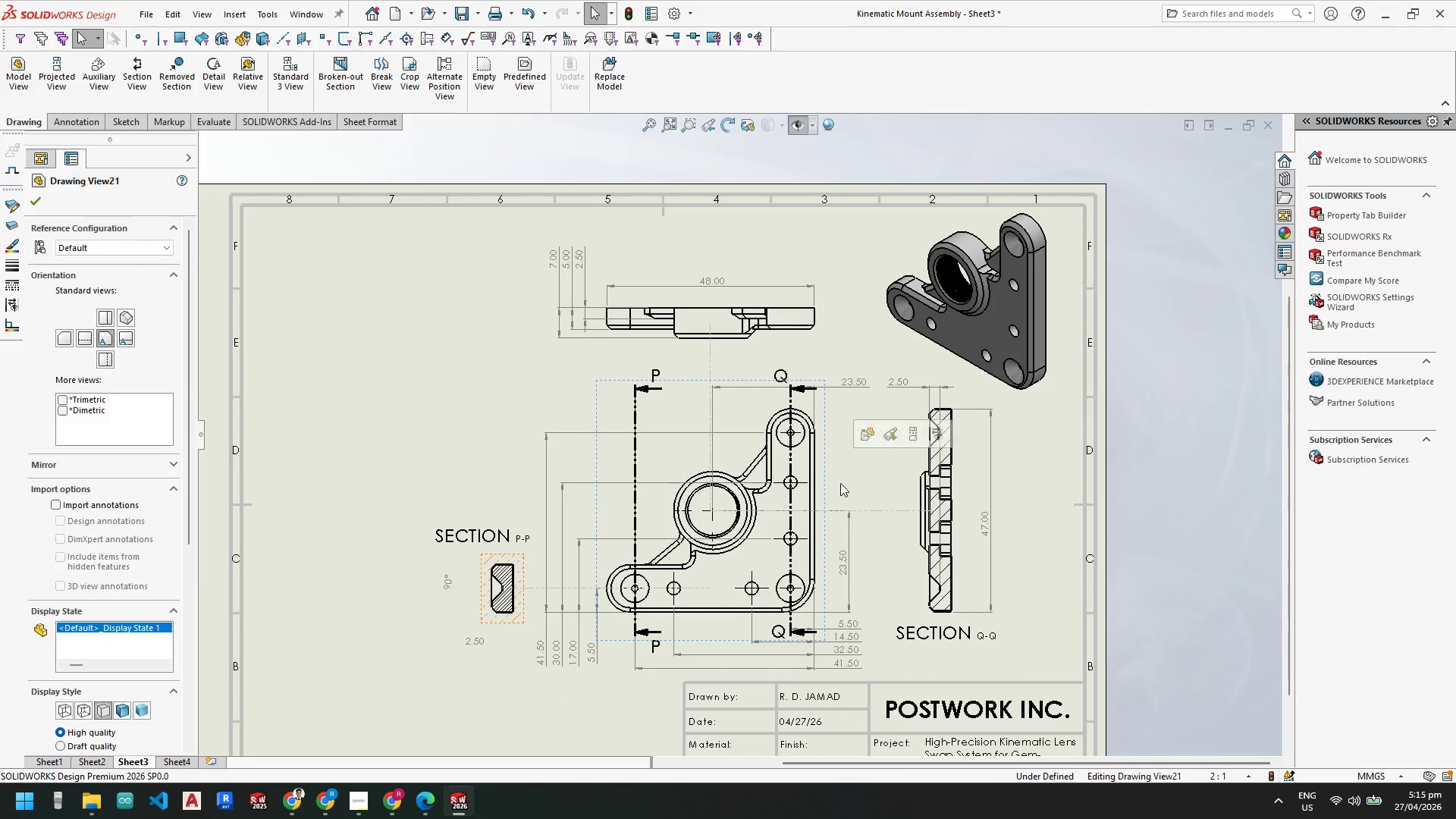 
key(Escape)
 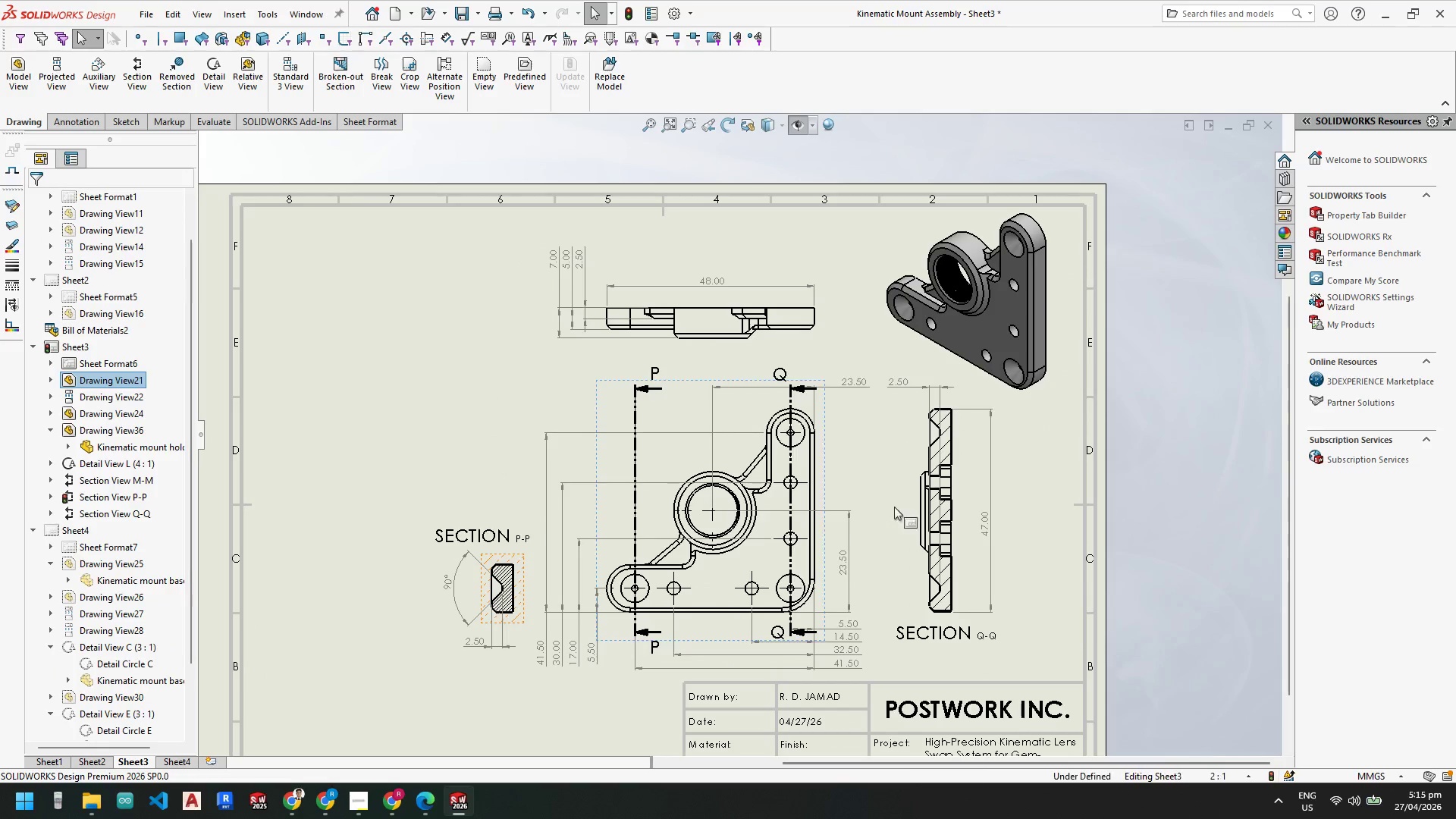 
key(Escape)
 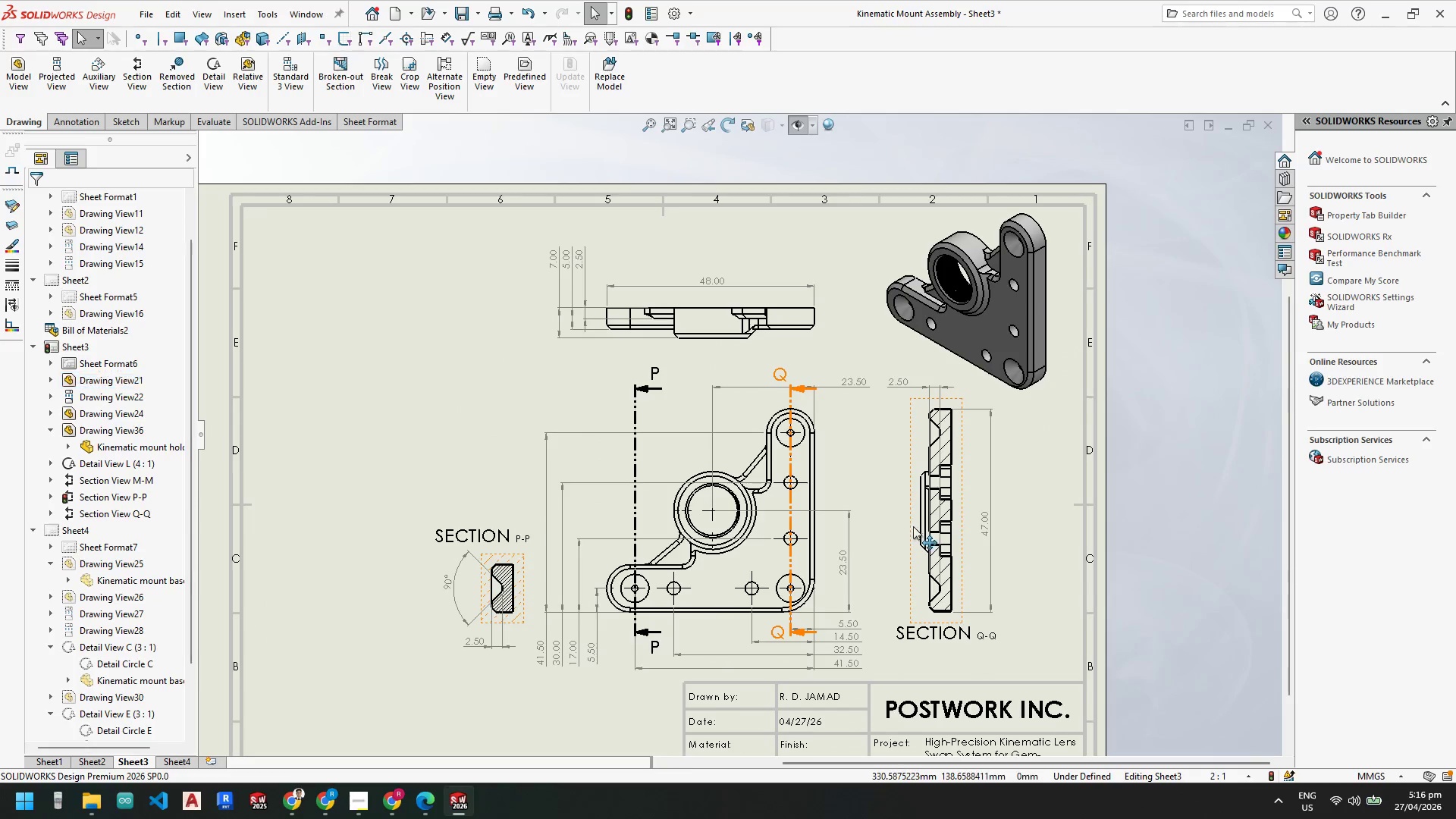 
scroll: coordinate [811, 524], scroll_direction: none, amount: 0.0
 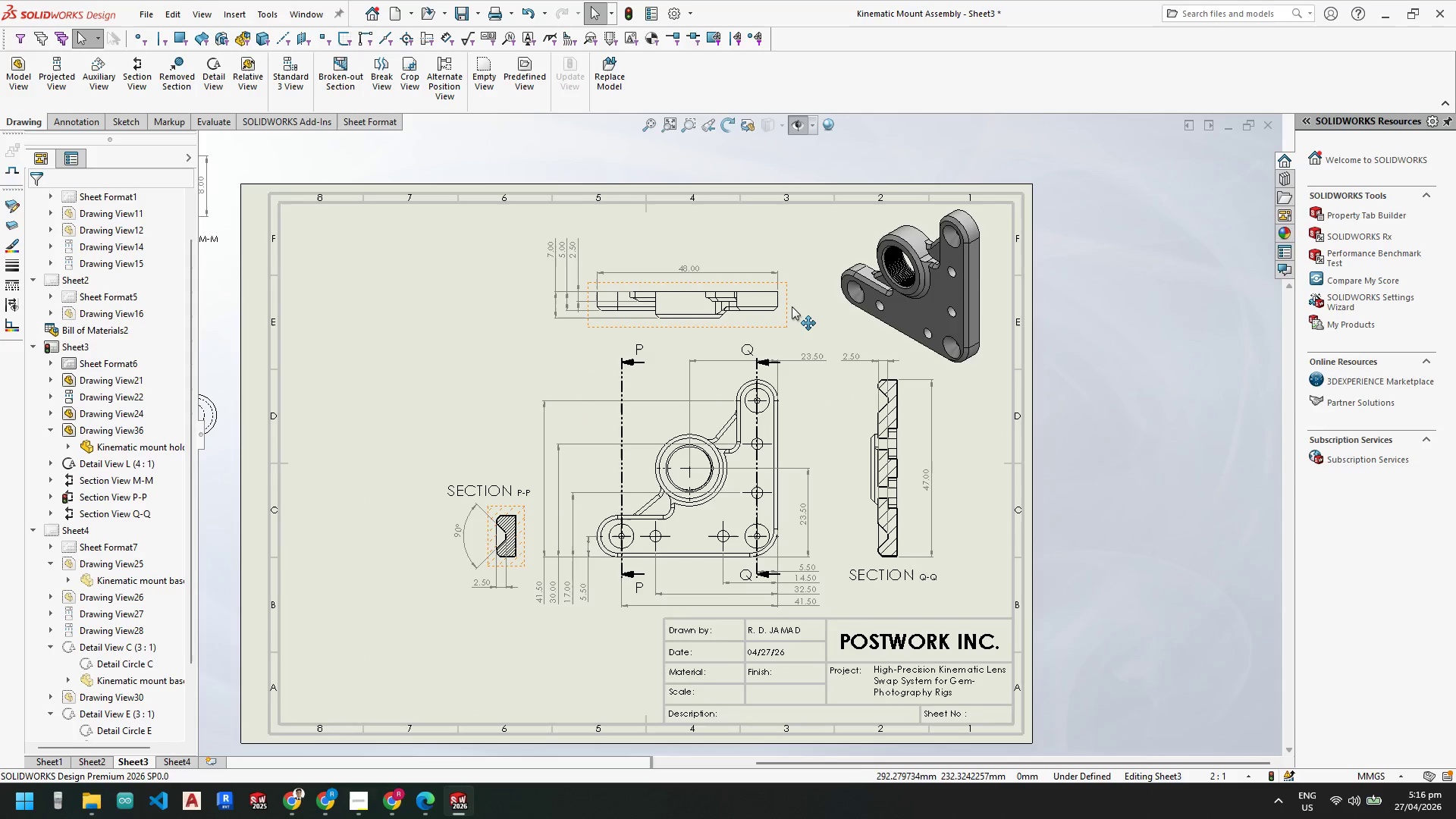 
left_click_drag(start_coordinate=[789, 306], to_coordinate=[792, 315])
 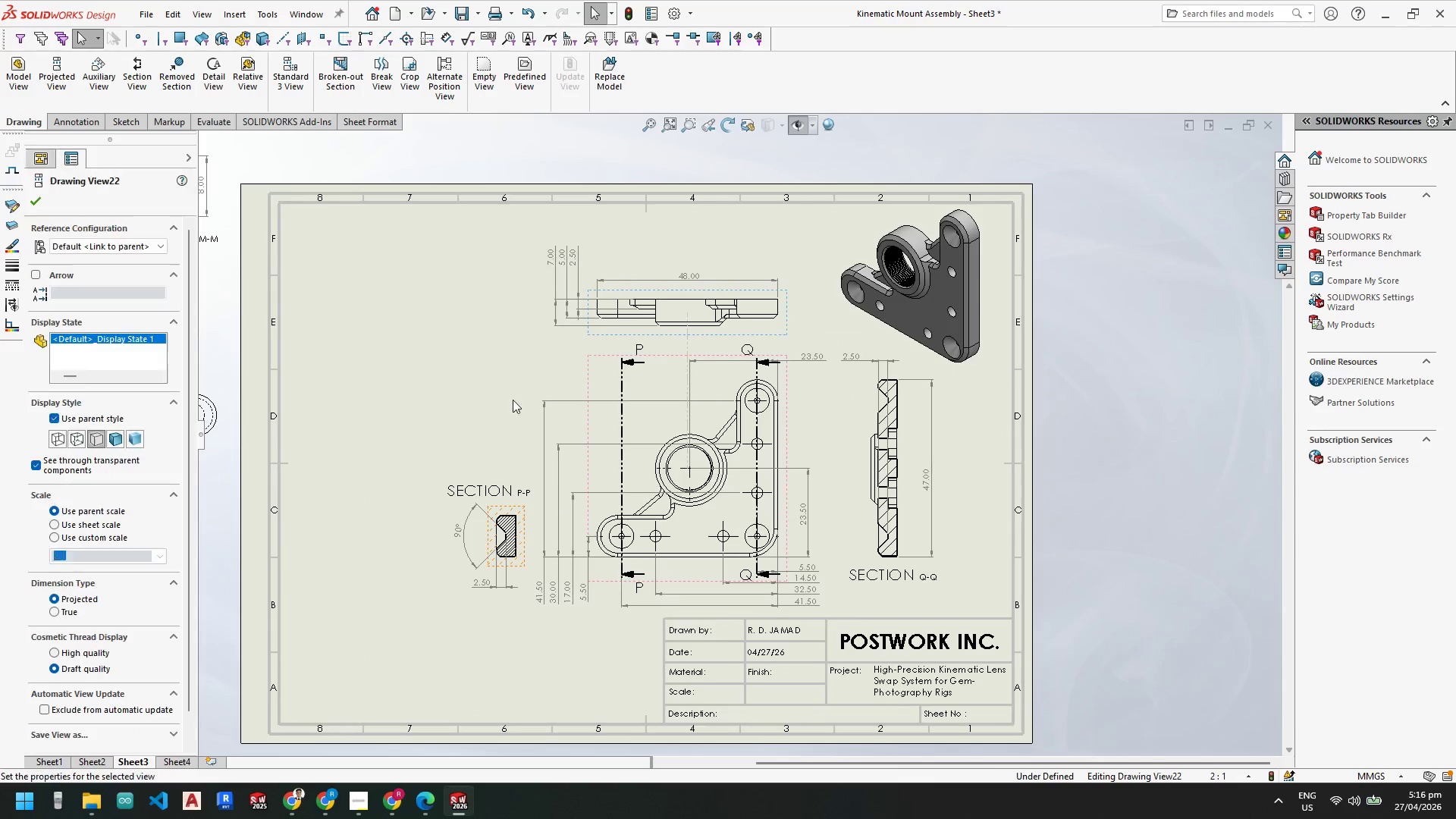 
key(Escape)
 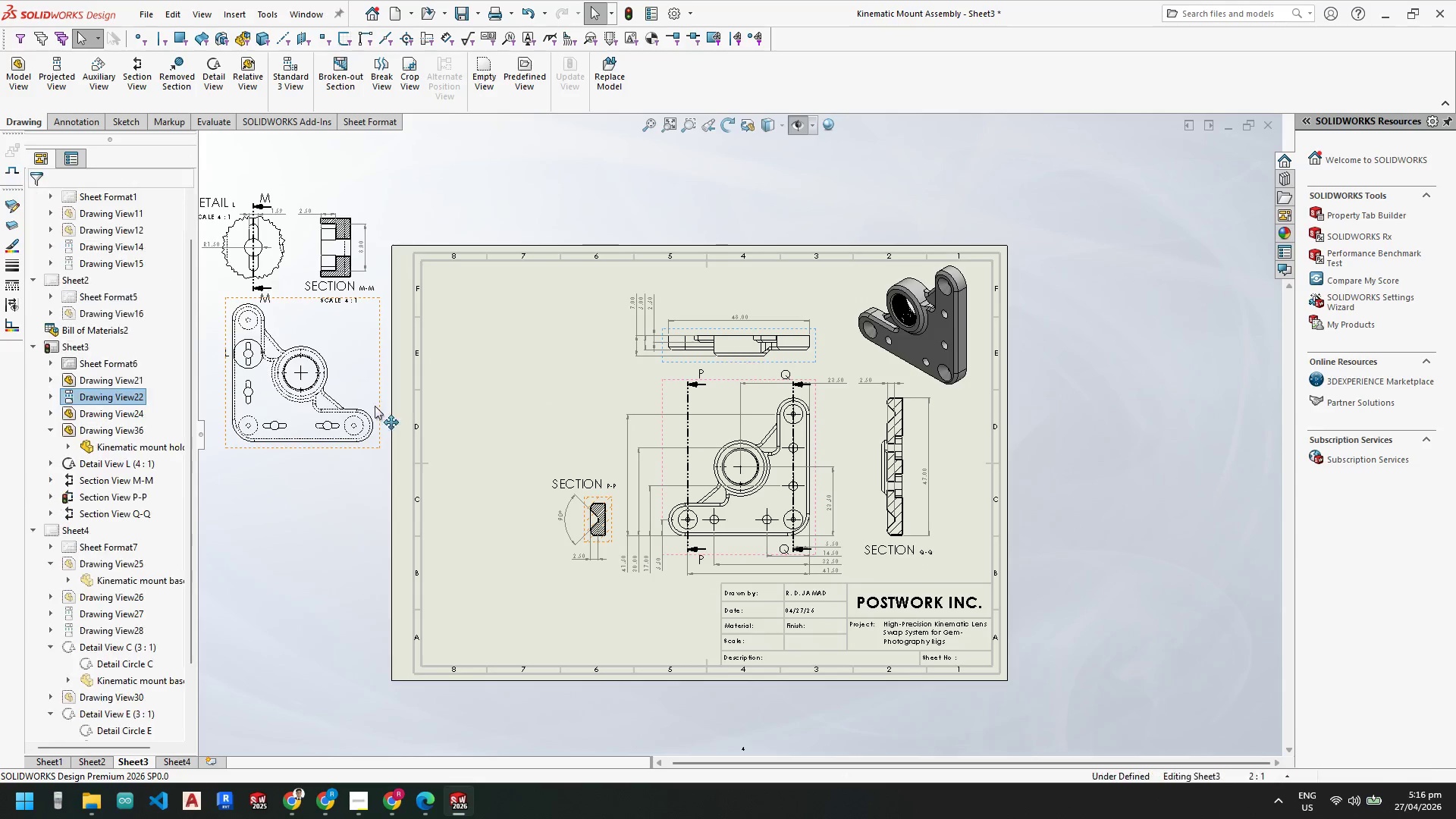 
key(Escape)
 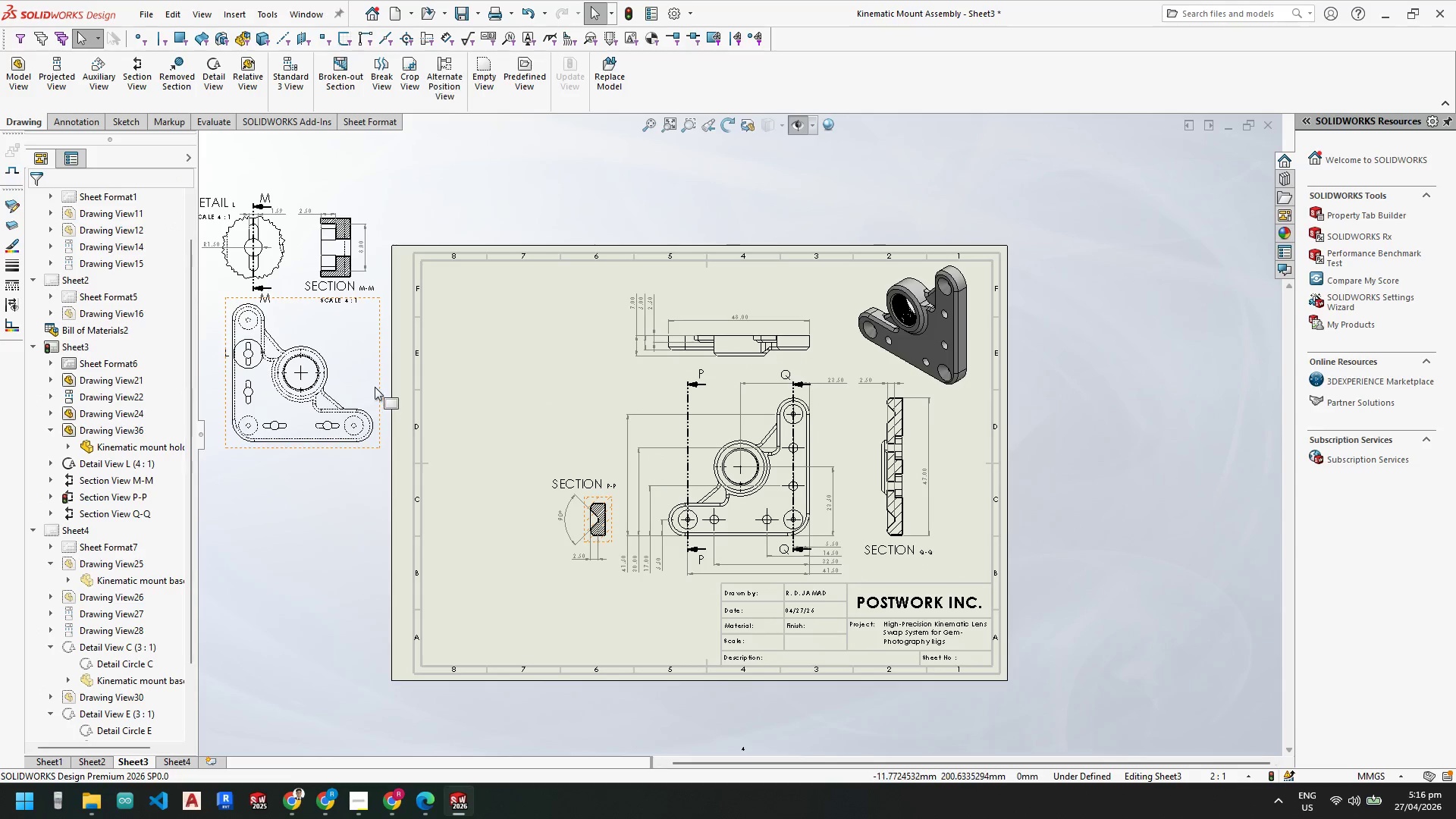 
scroll: coordinate [502, 399], scroll_direction: up, amount: 1.0
 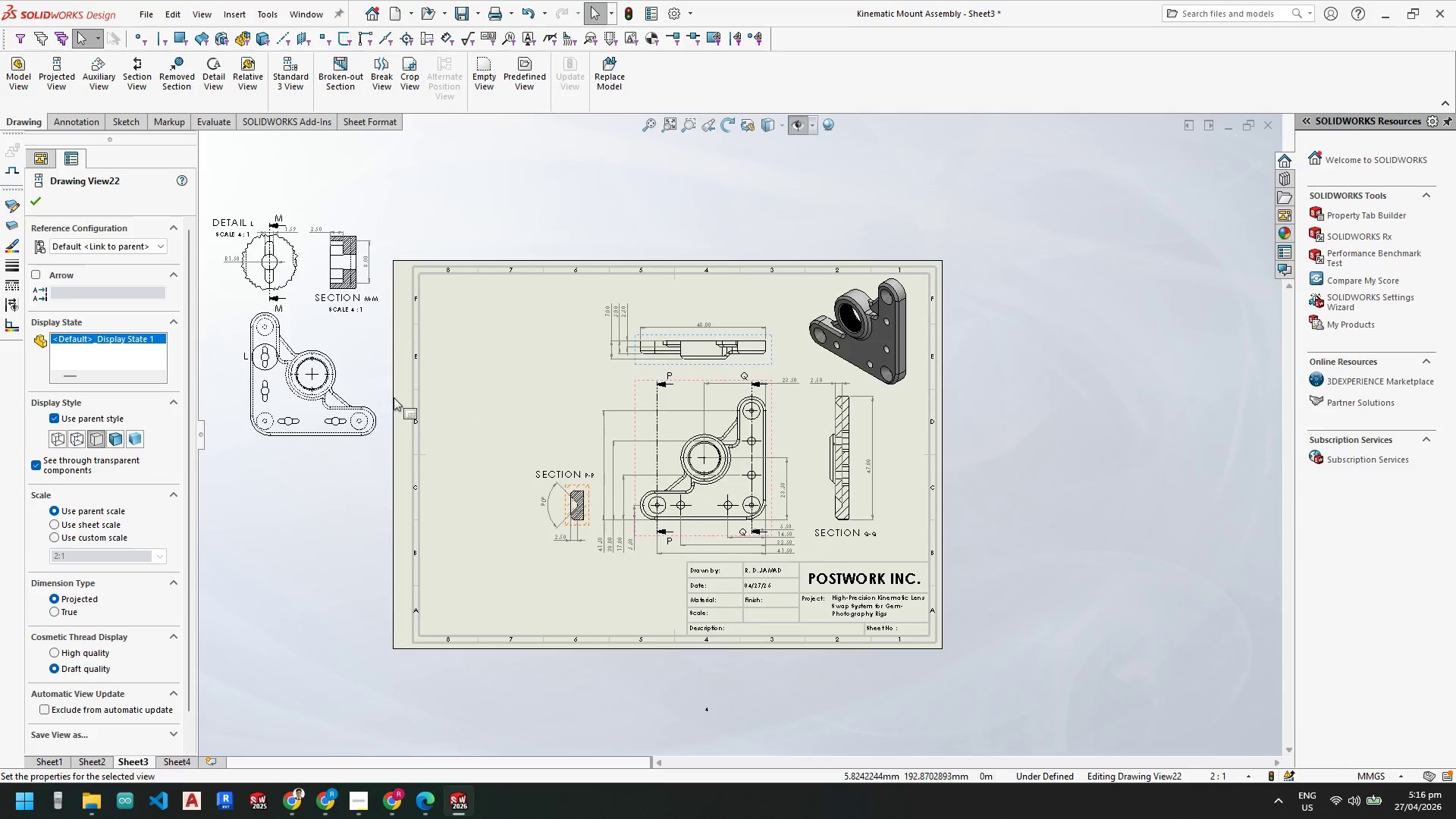 
left_click_drag(start_coordinate=[378, 386], to_coordinate=[588, 590])
 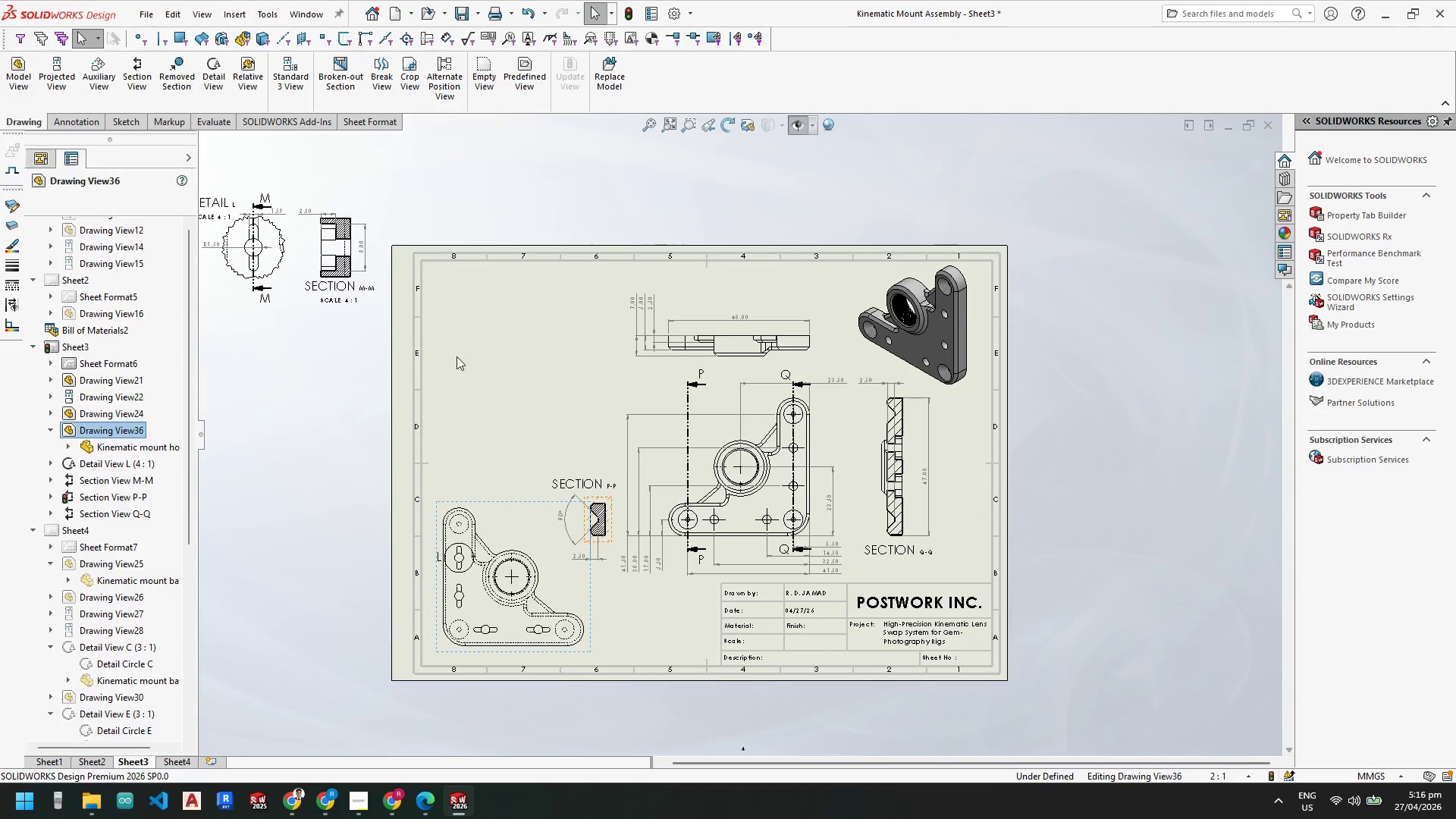 
key(Escape)
 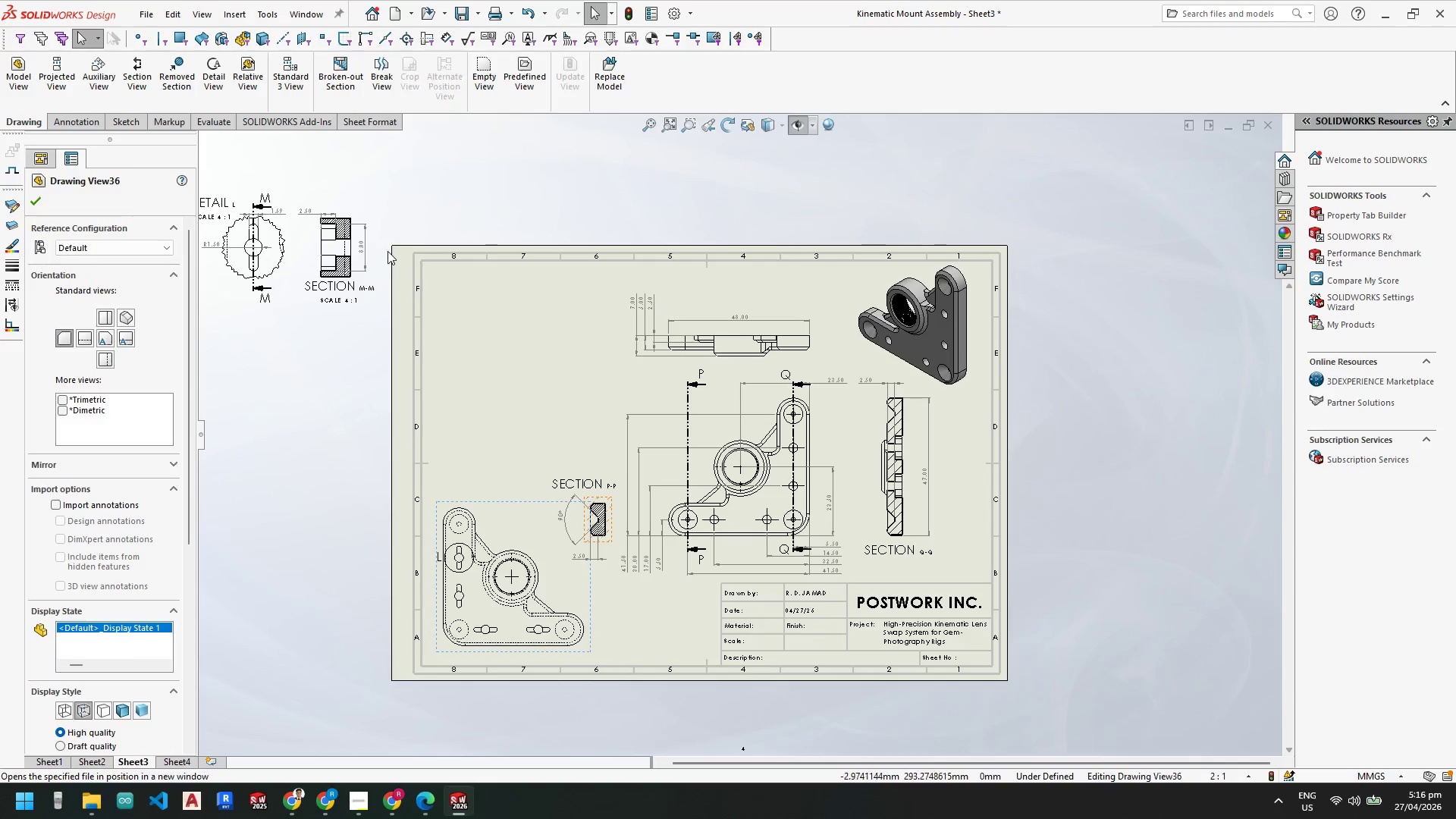 
key(Escape)
 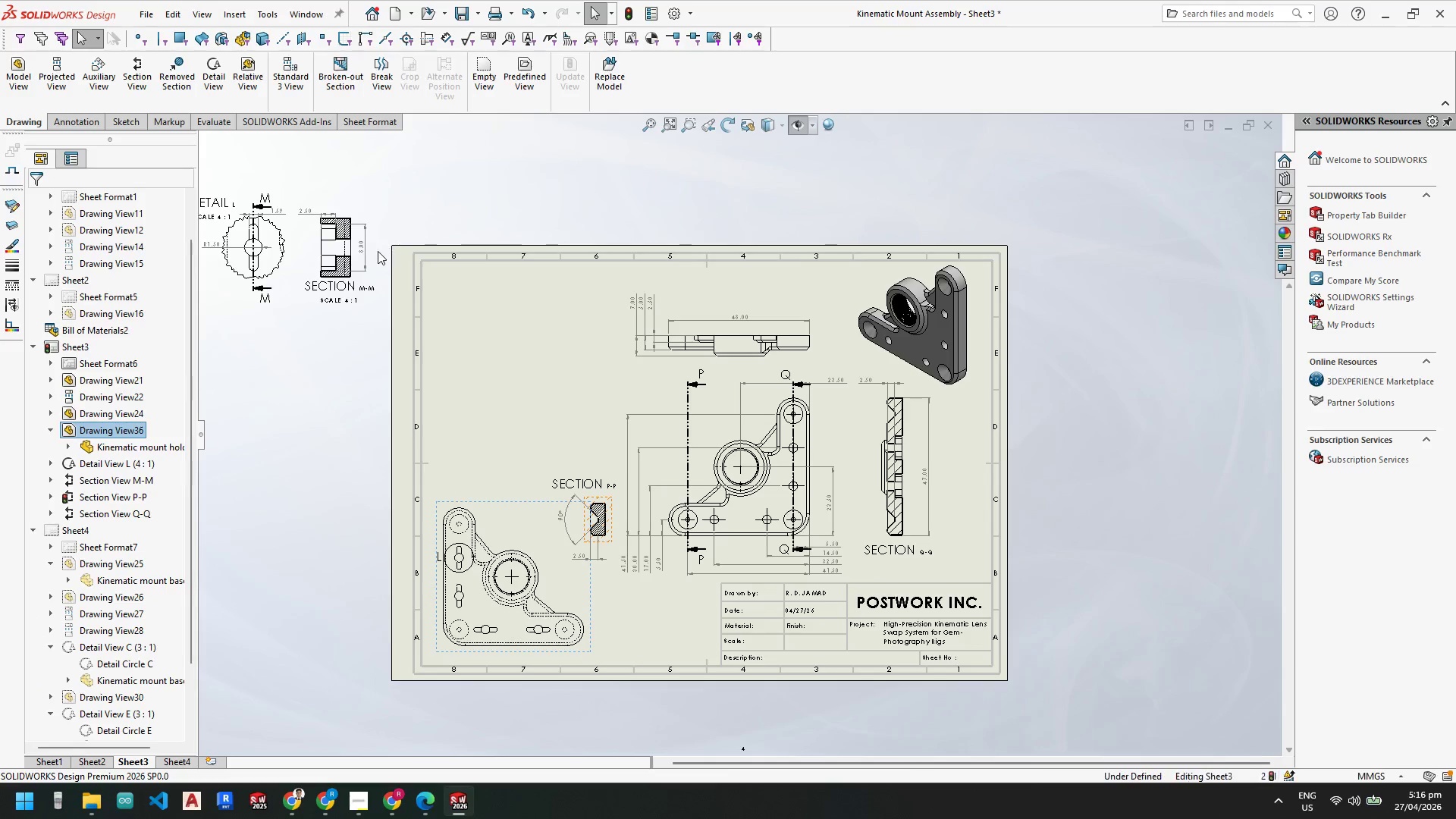 
key(Escape)
 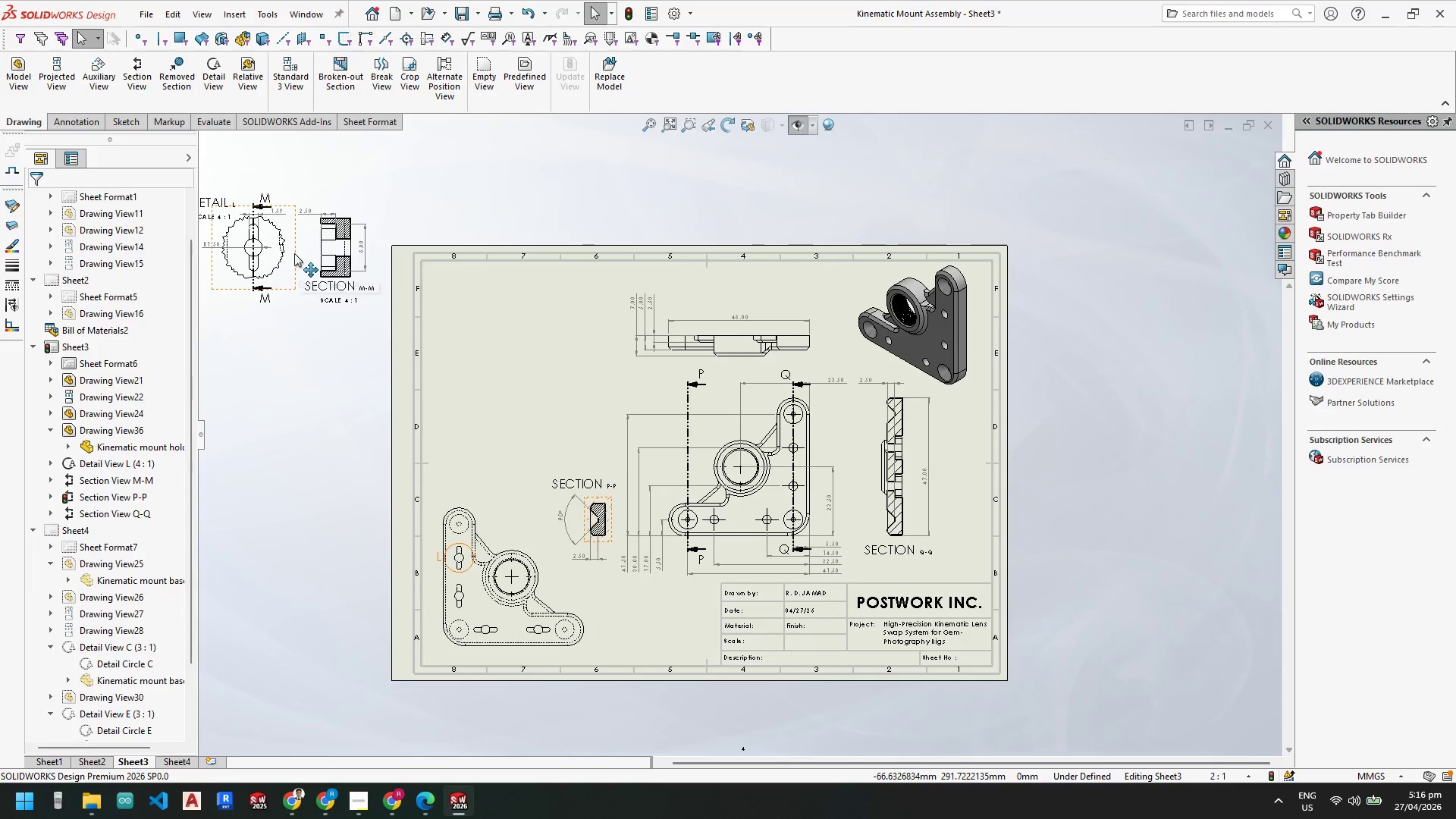 
left_click([293, 253])
 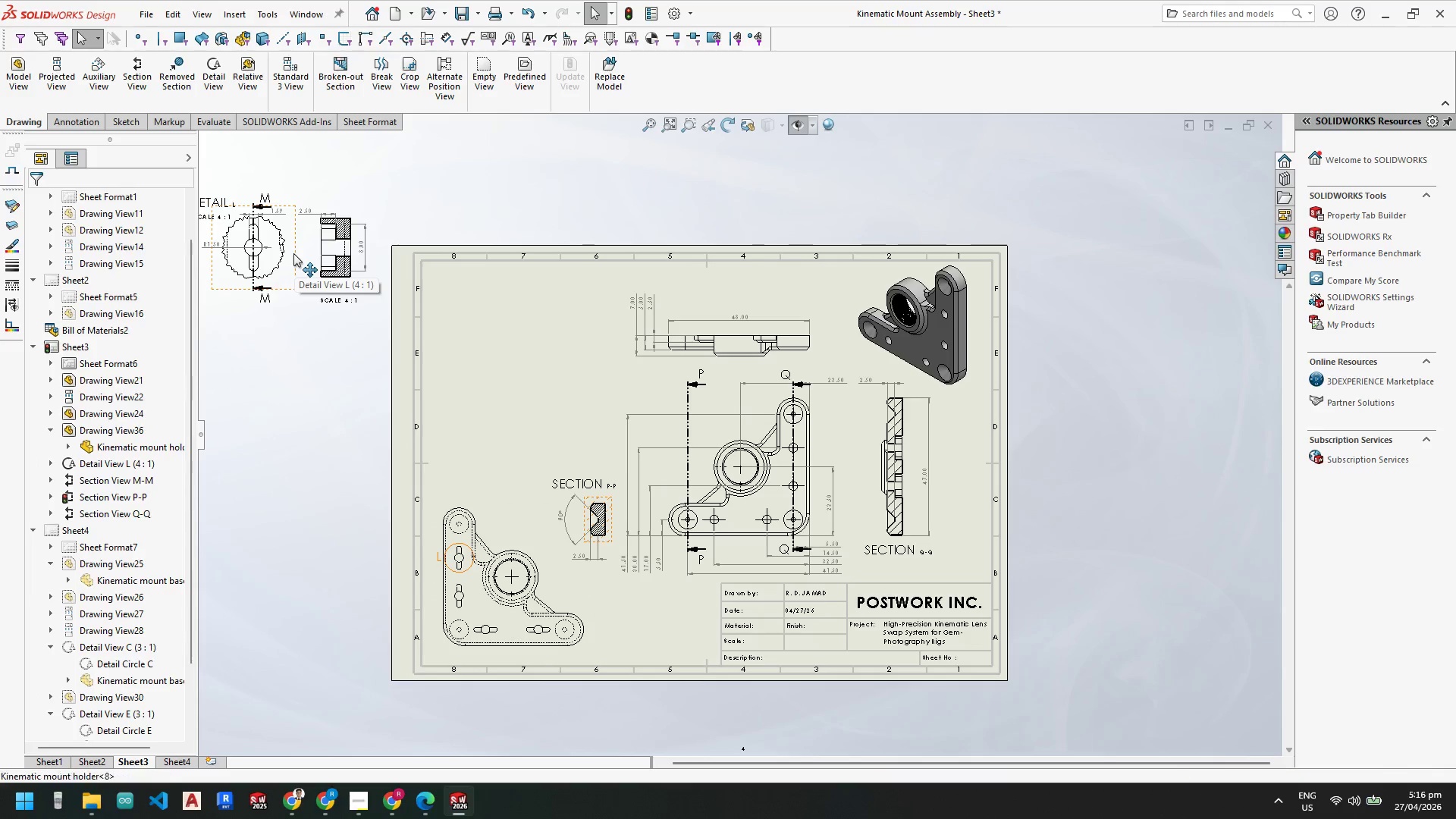 
hold_key(key=ControlLeft, duration=0.62)
double_click([327, 250])
 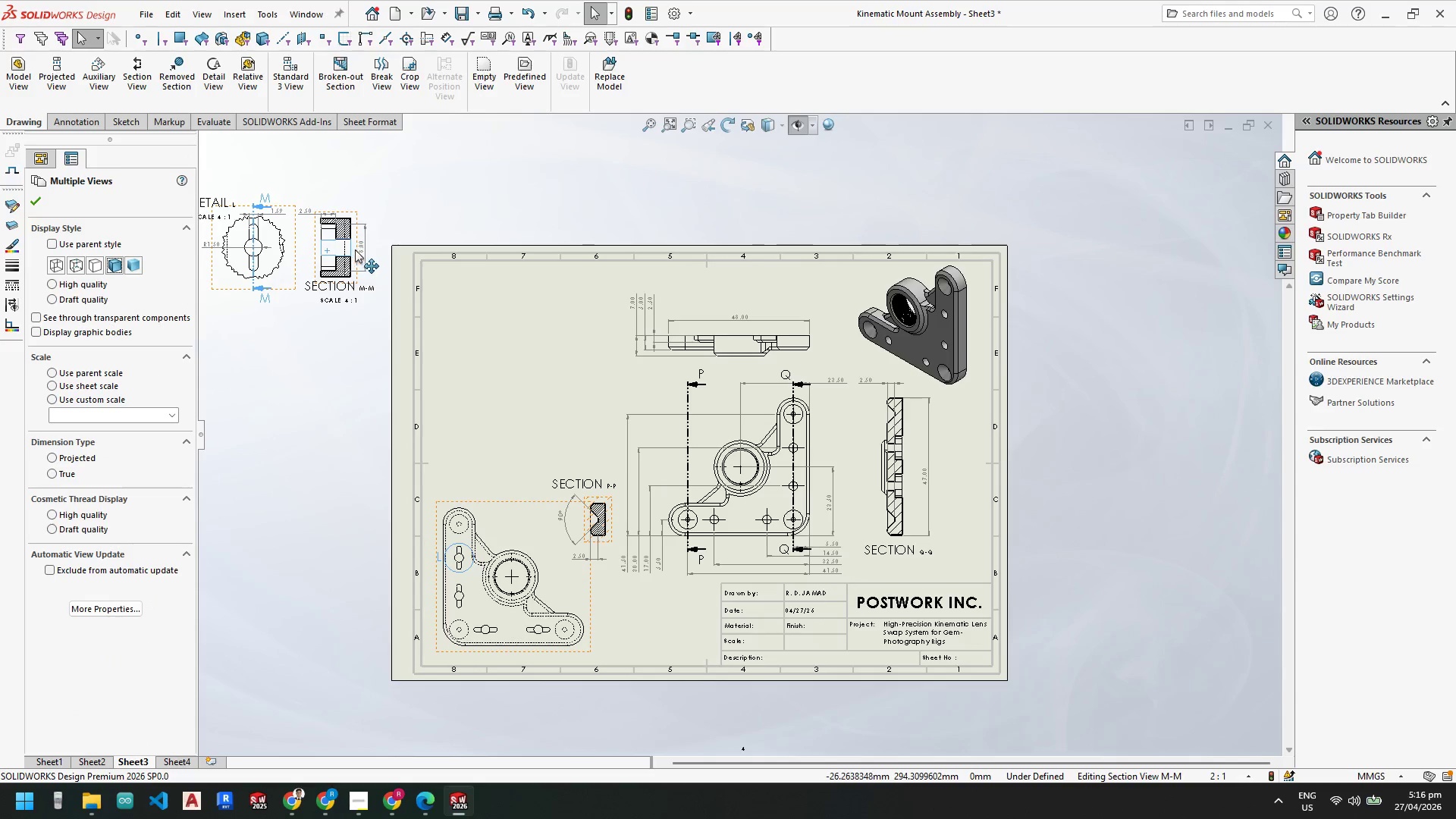 
left_click_drag(start_coordinate=[356, 250], to_coordinate=[592, 384])
 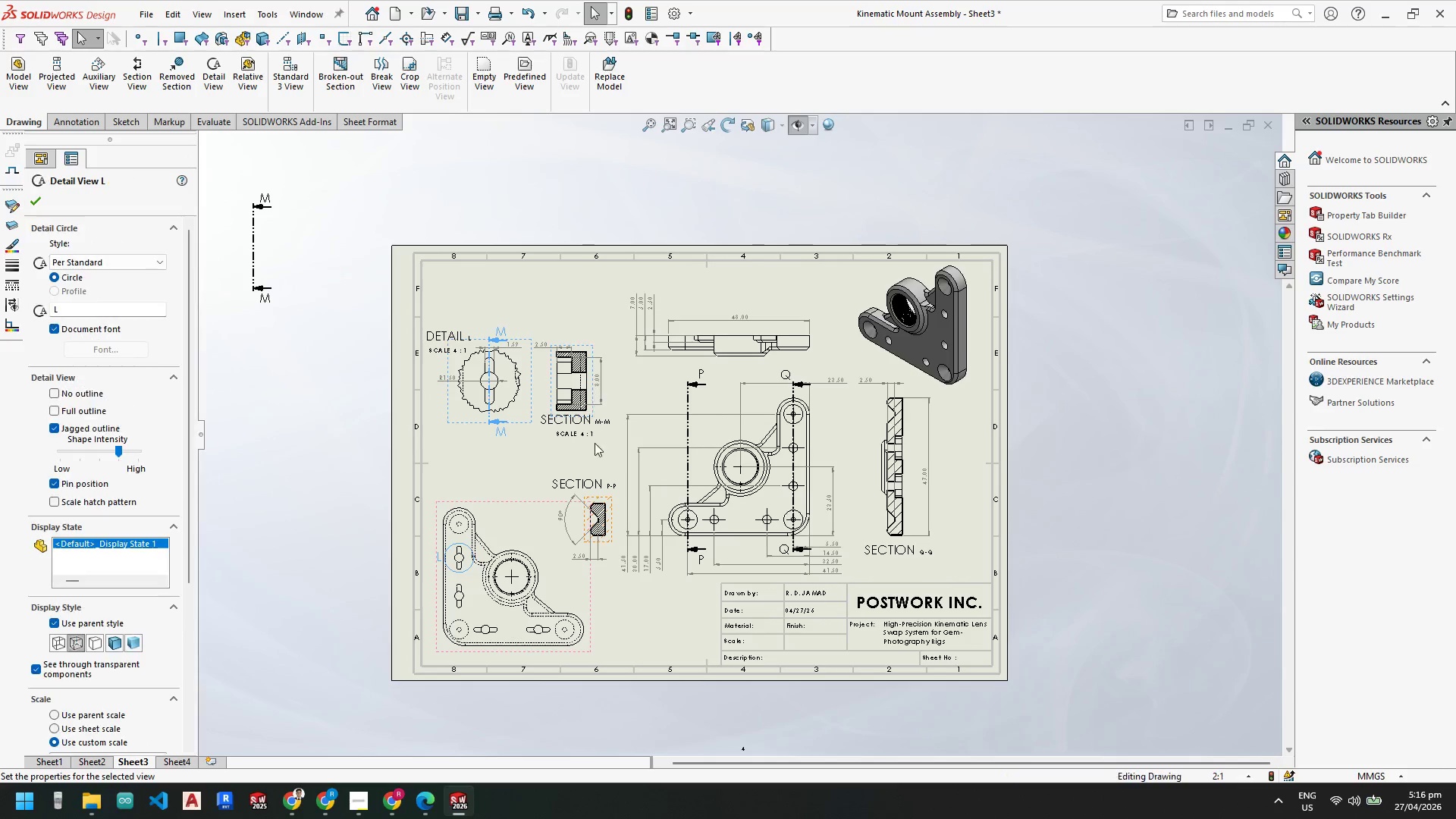 
key(Escape)
 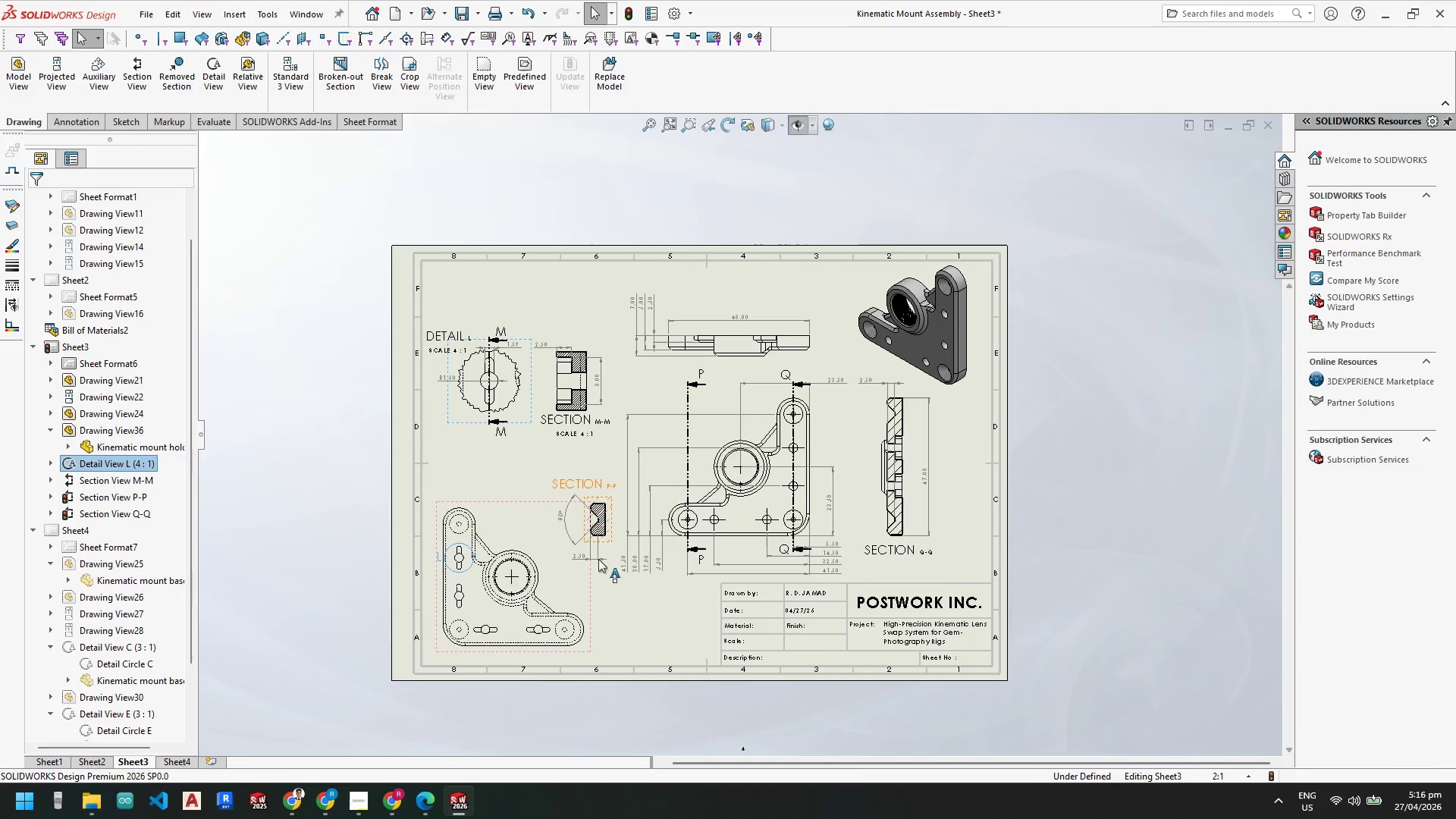 
key(Escape)
 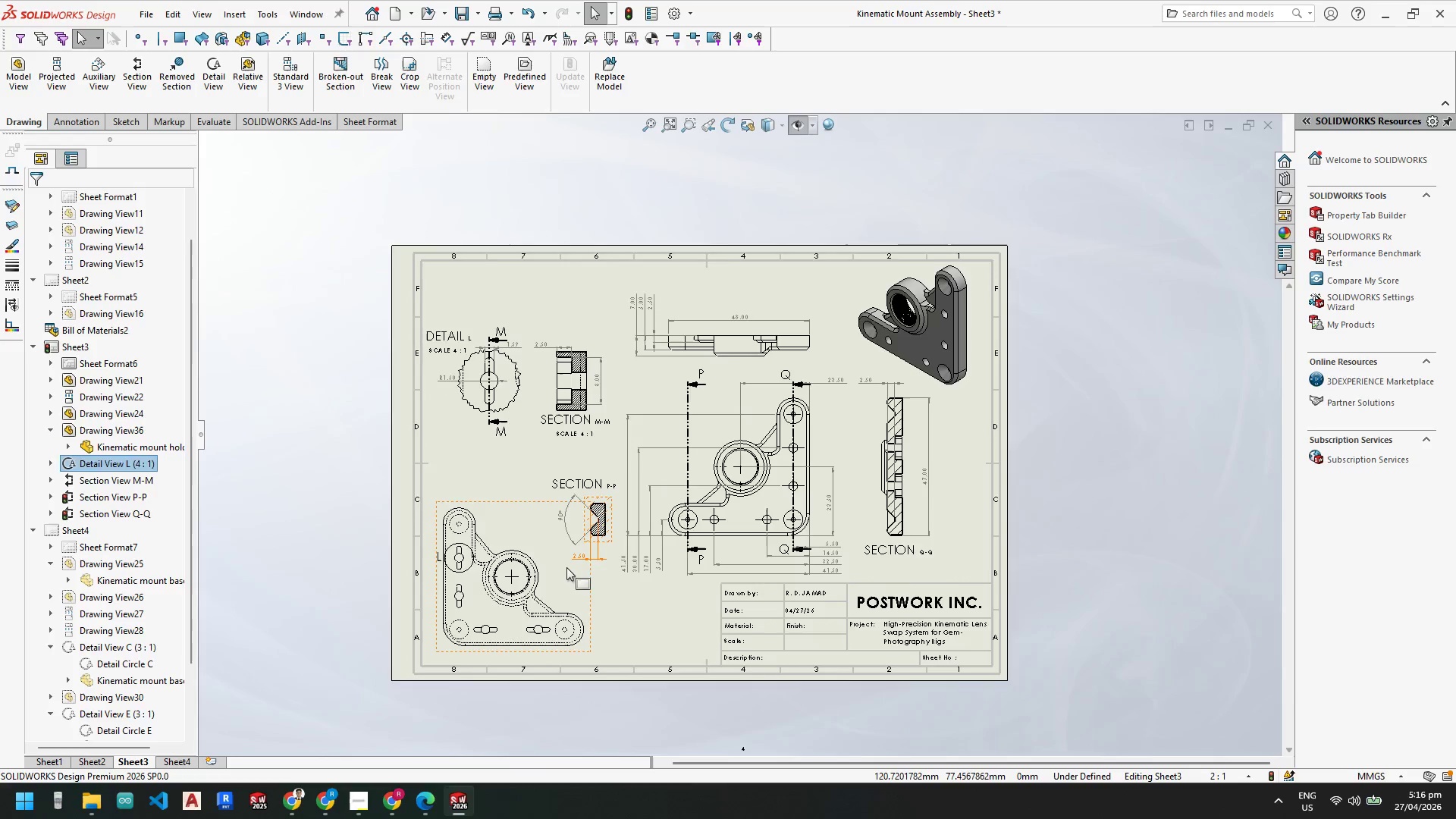 
key(Escape)
 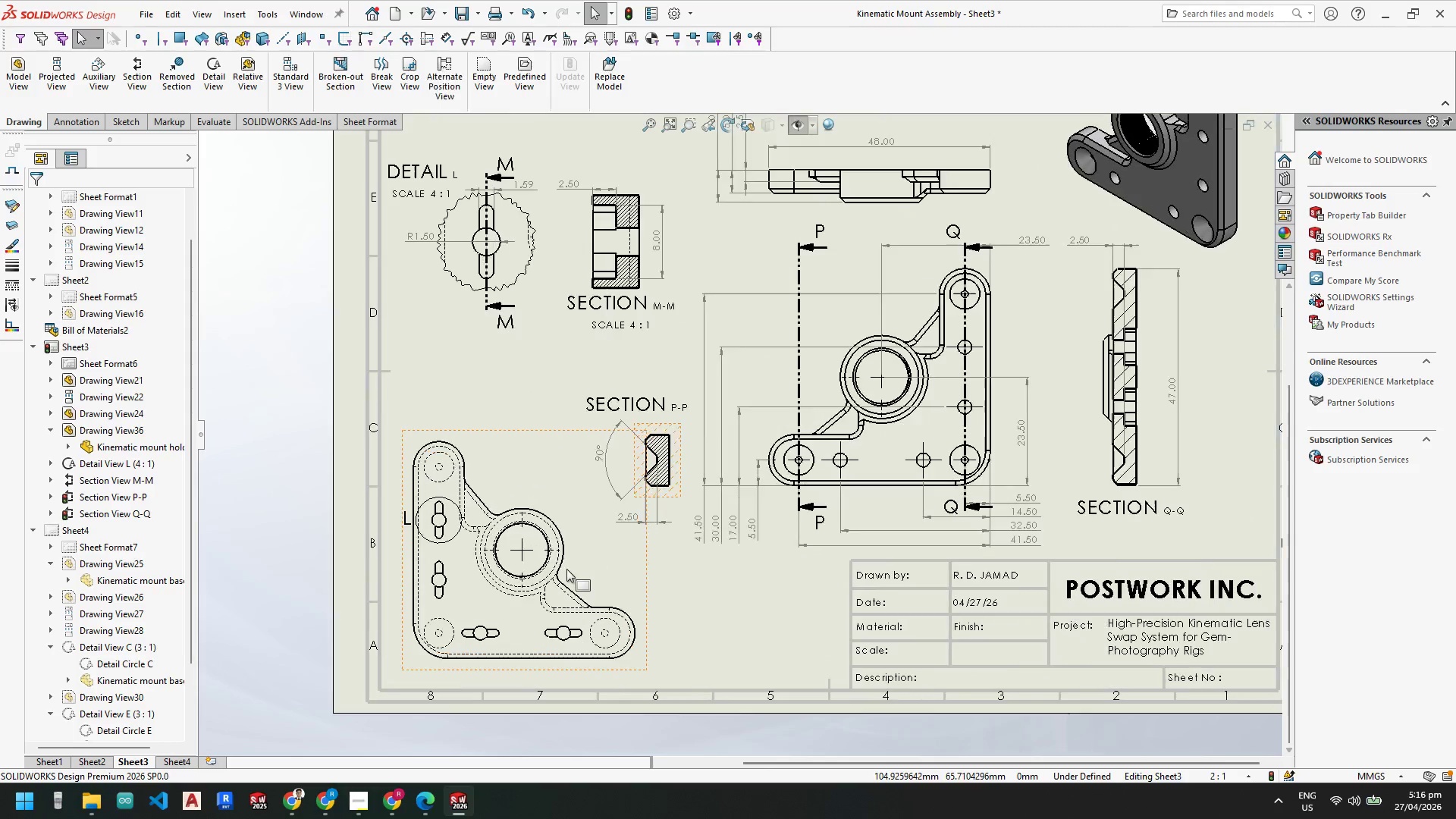 
key(Escape)
 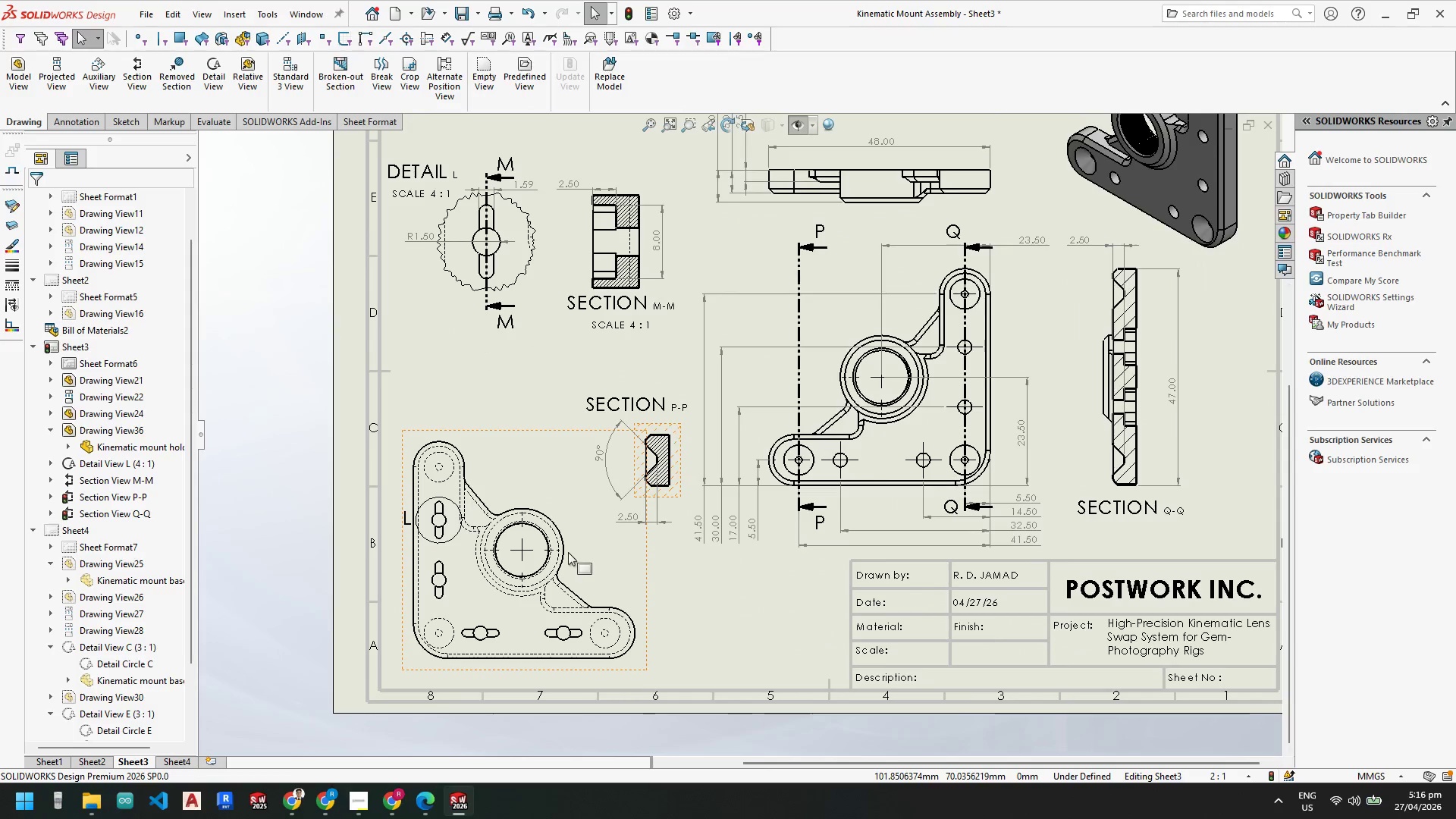 
key(Escape)
 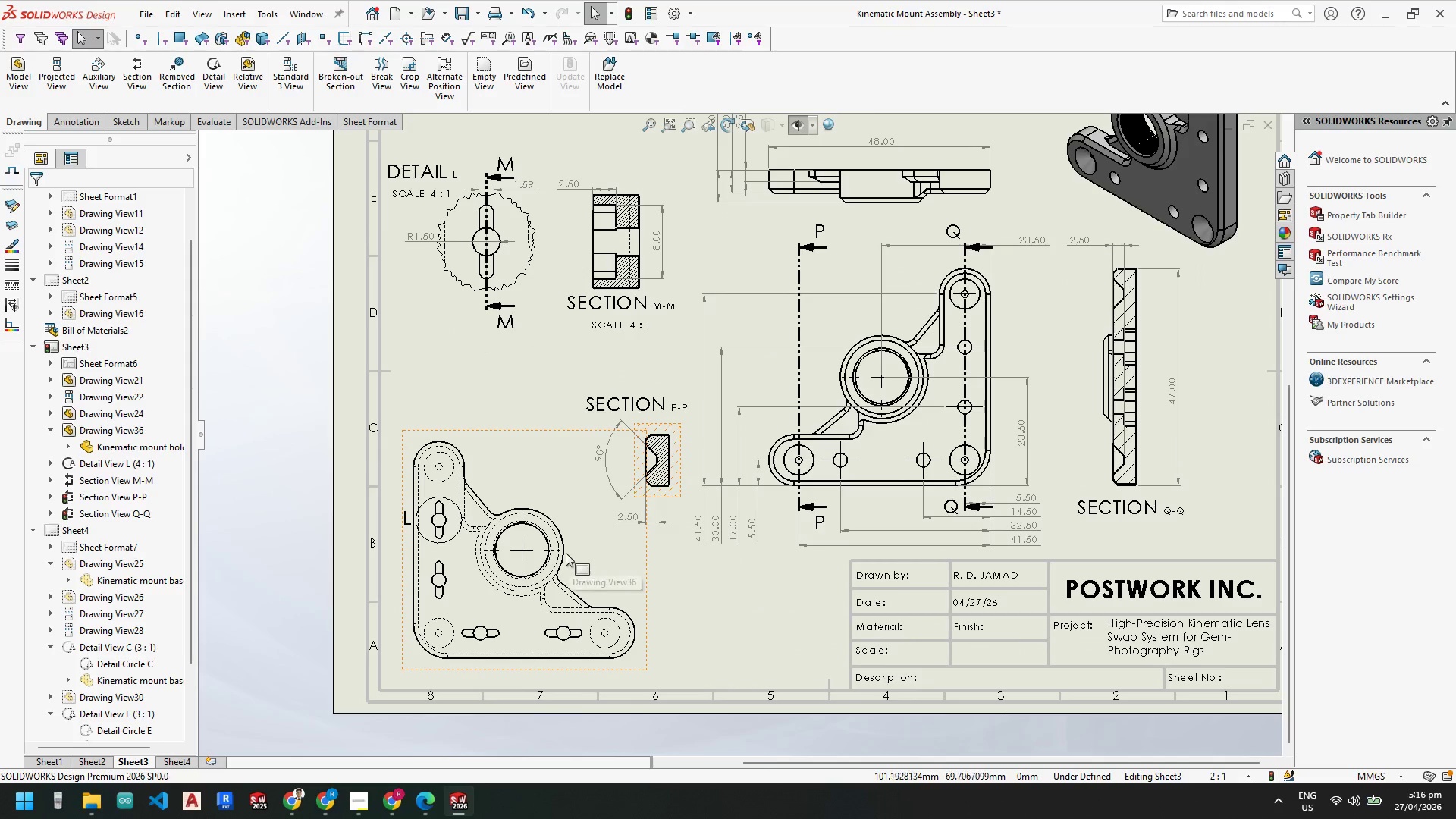 
scroll: coordinate [566, 569], scroll_direction: down, amount: 4.0
 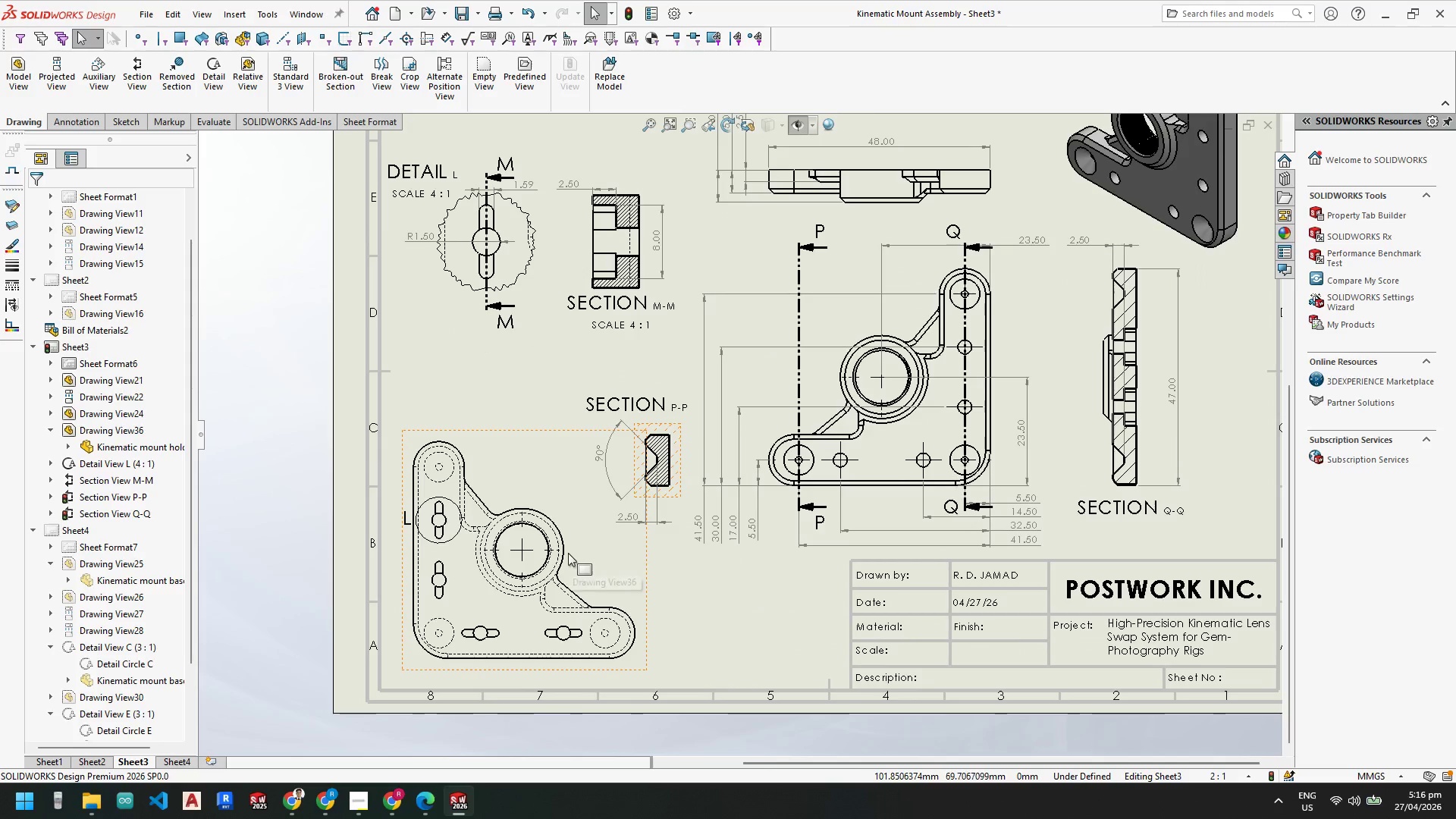 
key(Escape)
 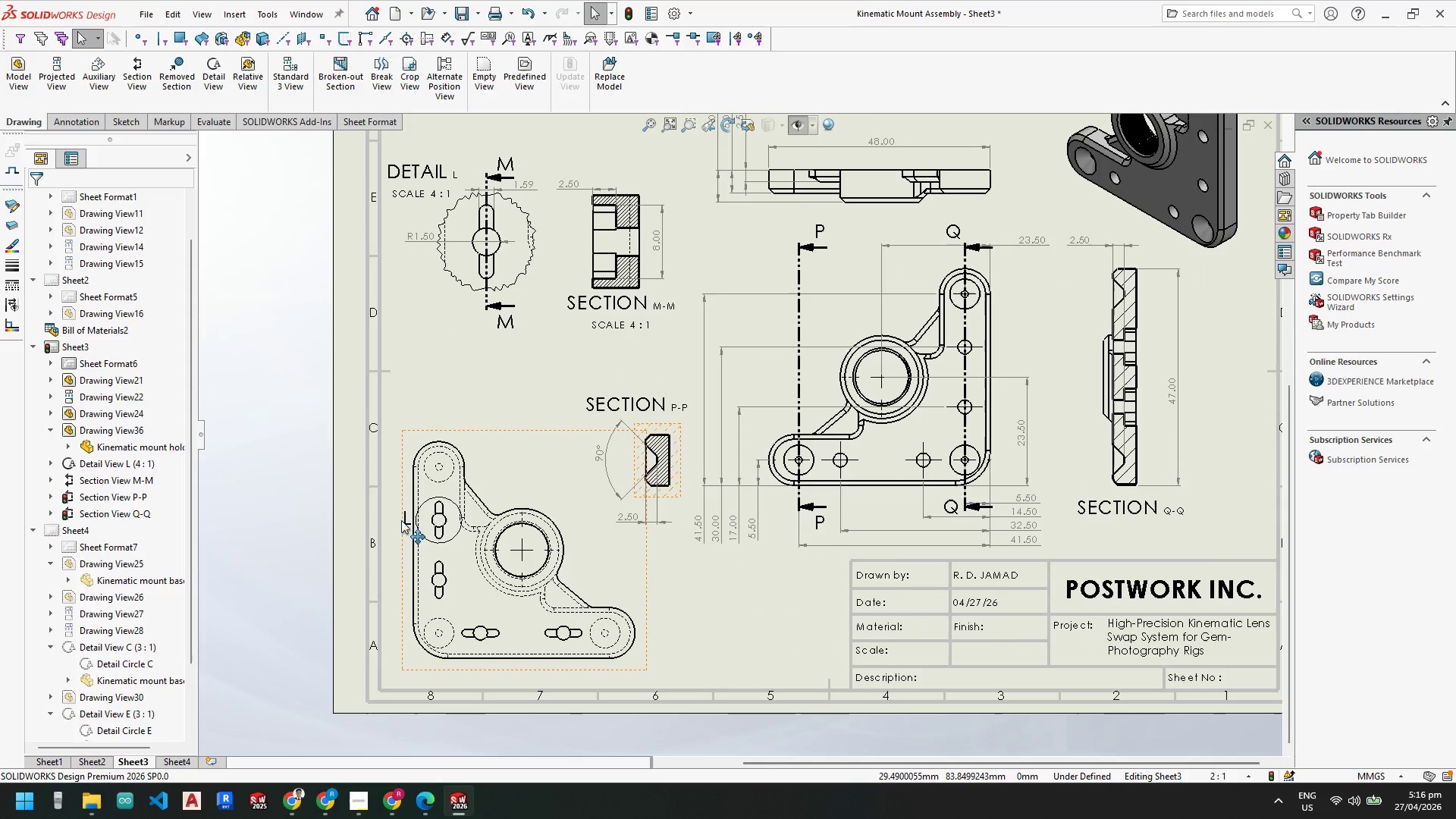 
left_click_drag(start_coordinate=[405, 519], to_coordinate=[404, 509])
 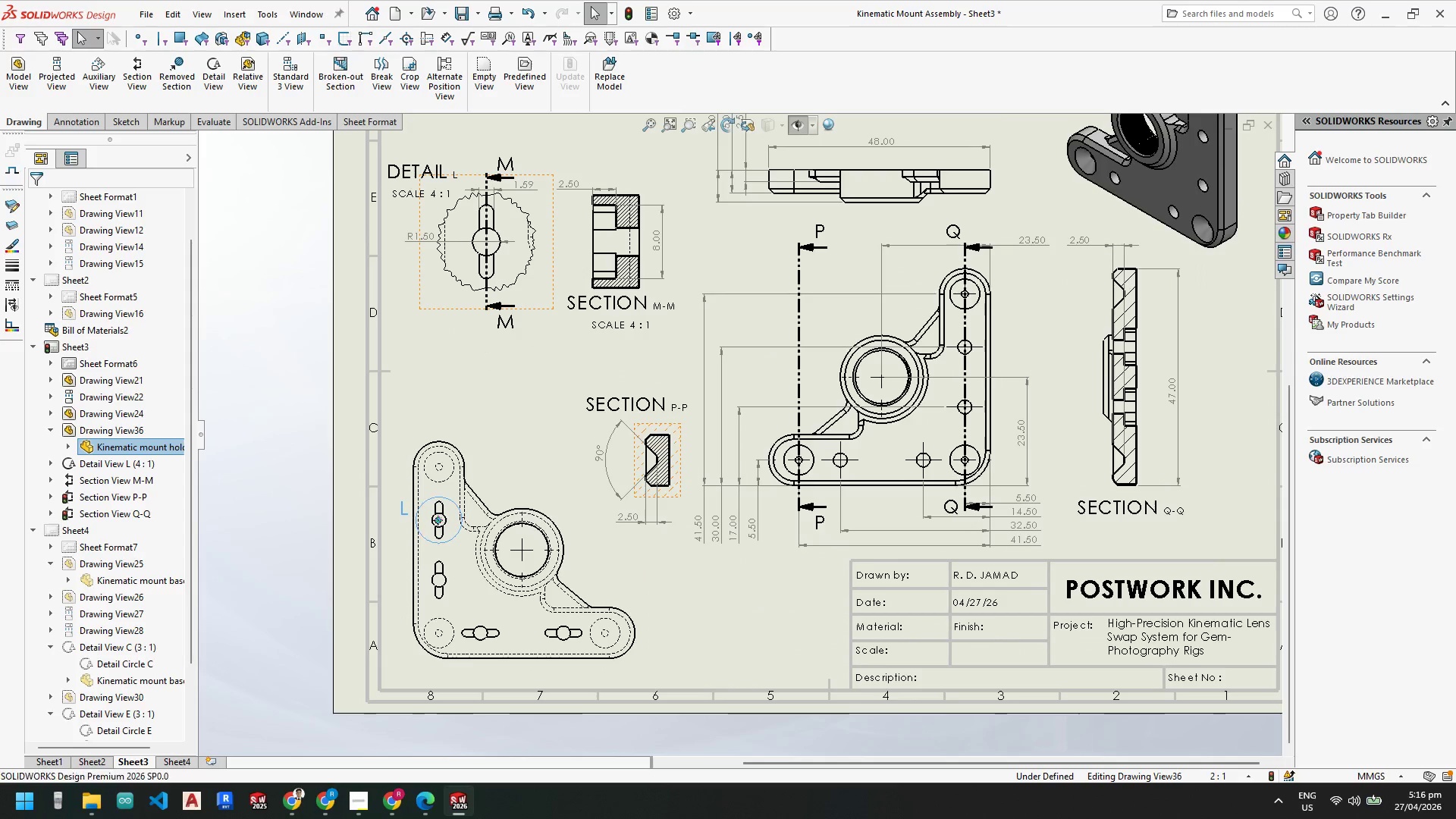 
key(Escape)
 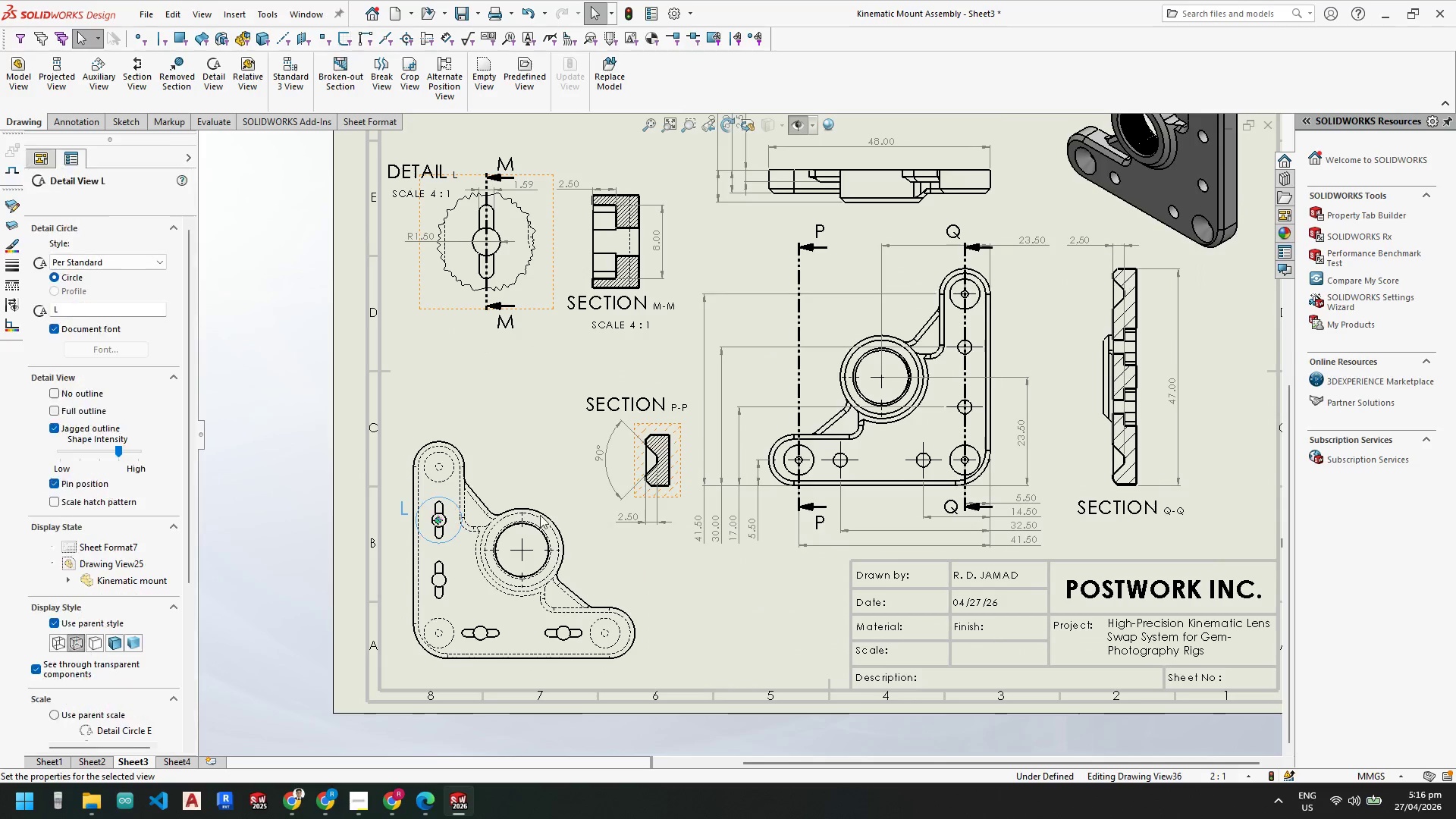 
key(Escape)
 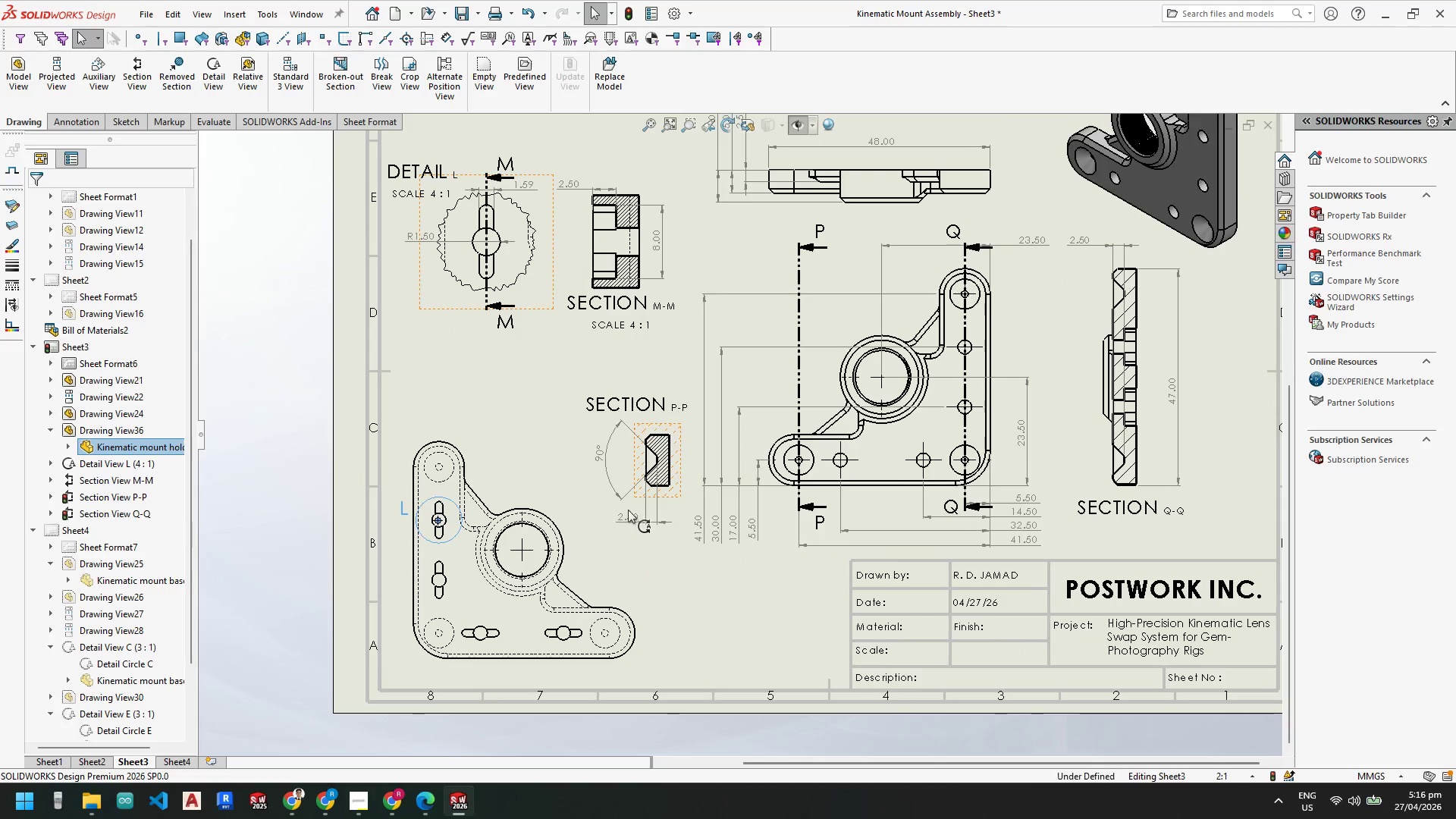 
key(Escape)
 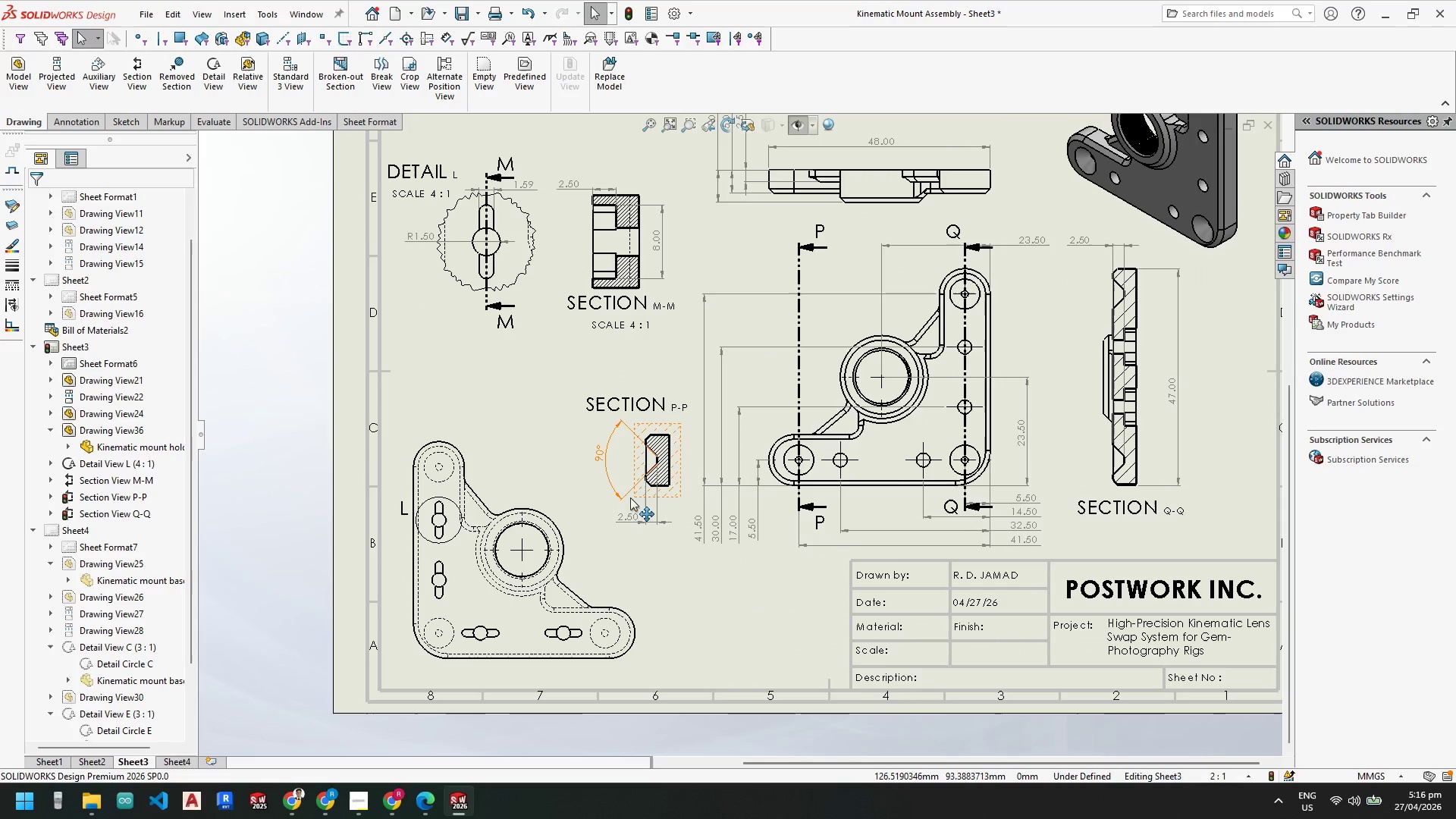 
scroll: coordinate [648, 495], scroll_direction: up, amount: 1.0
 